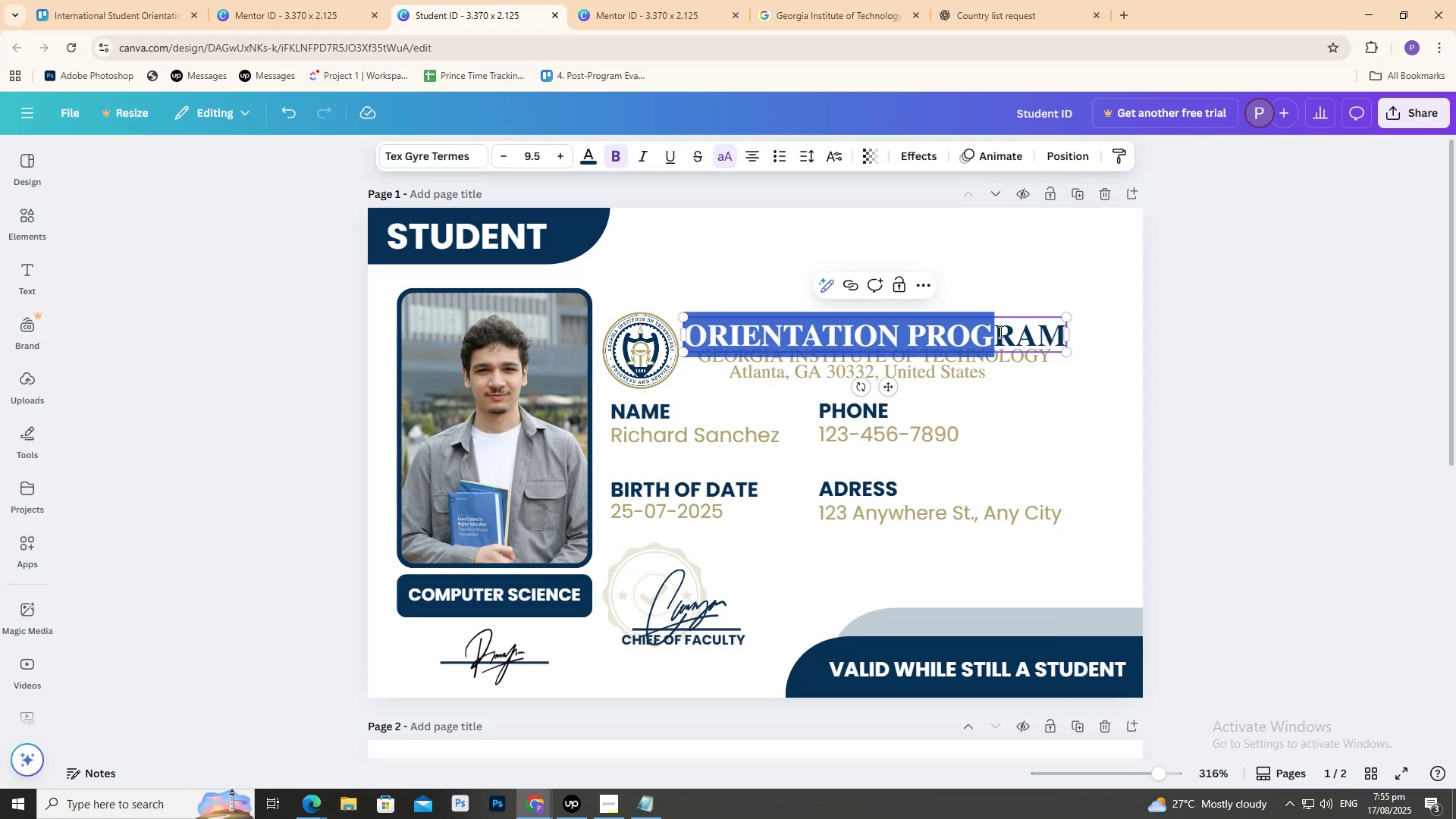 
triple_click([999, 331])
 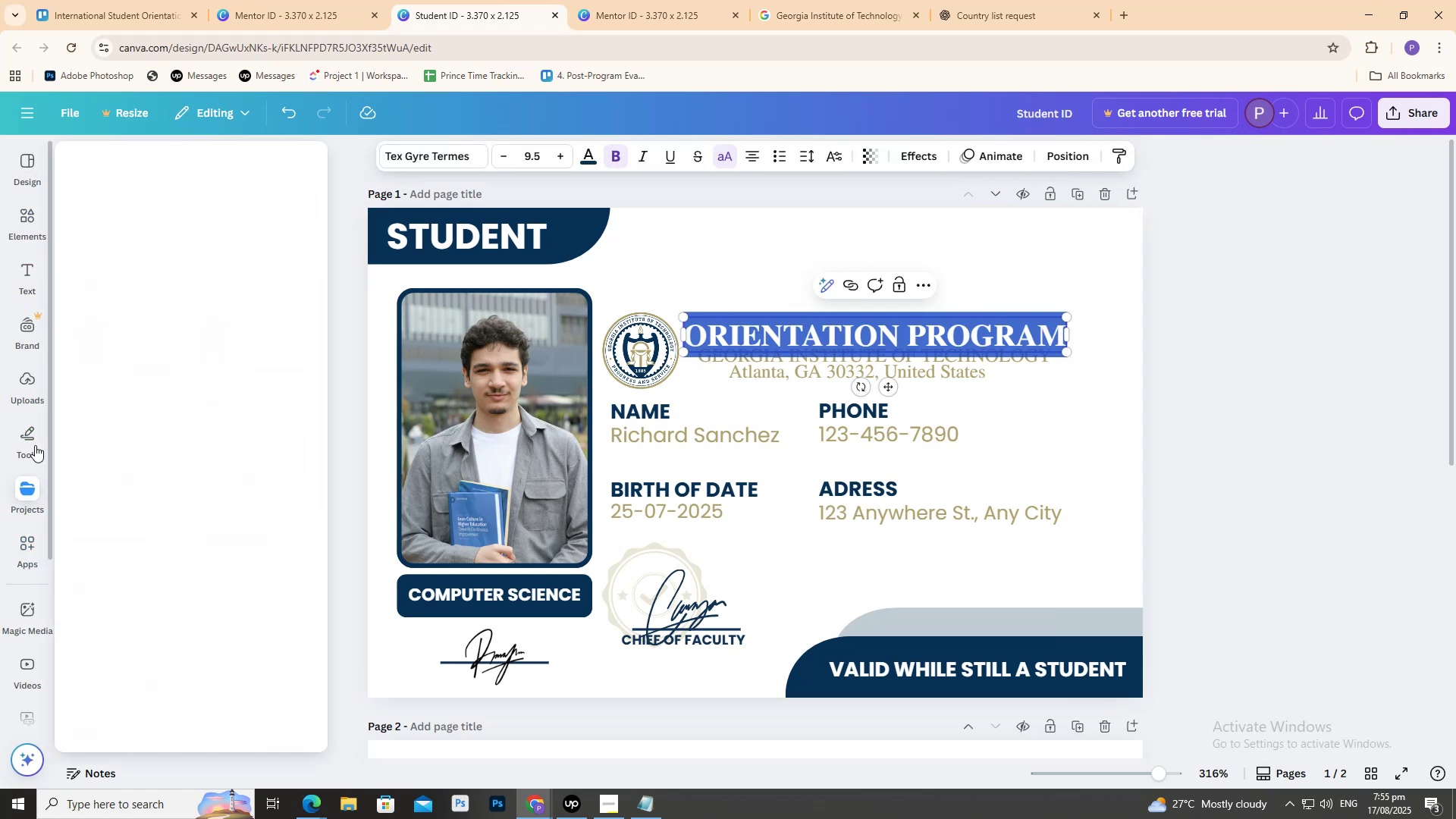 
wait(6.53)
 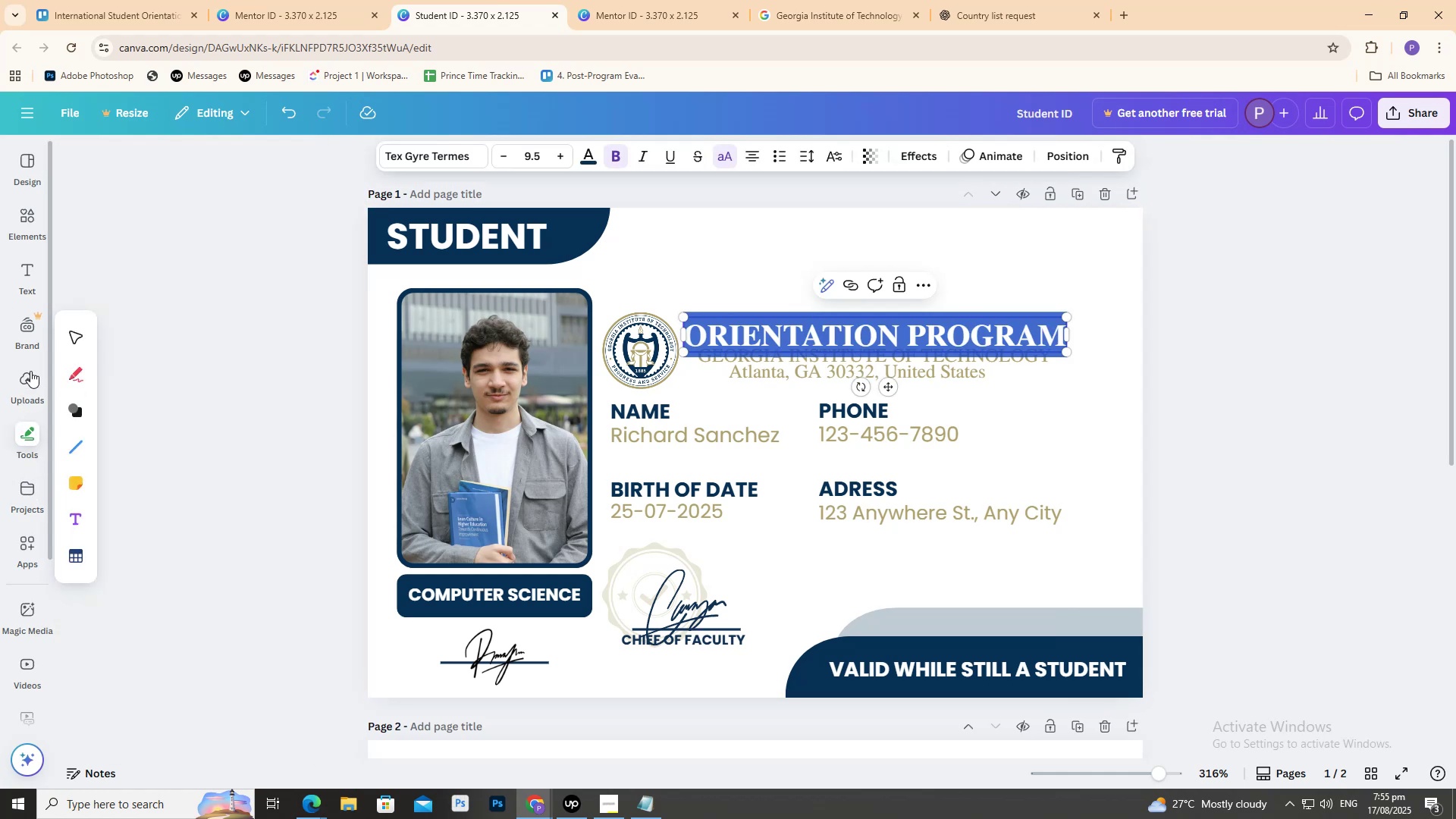 
left_click([585, 163])
 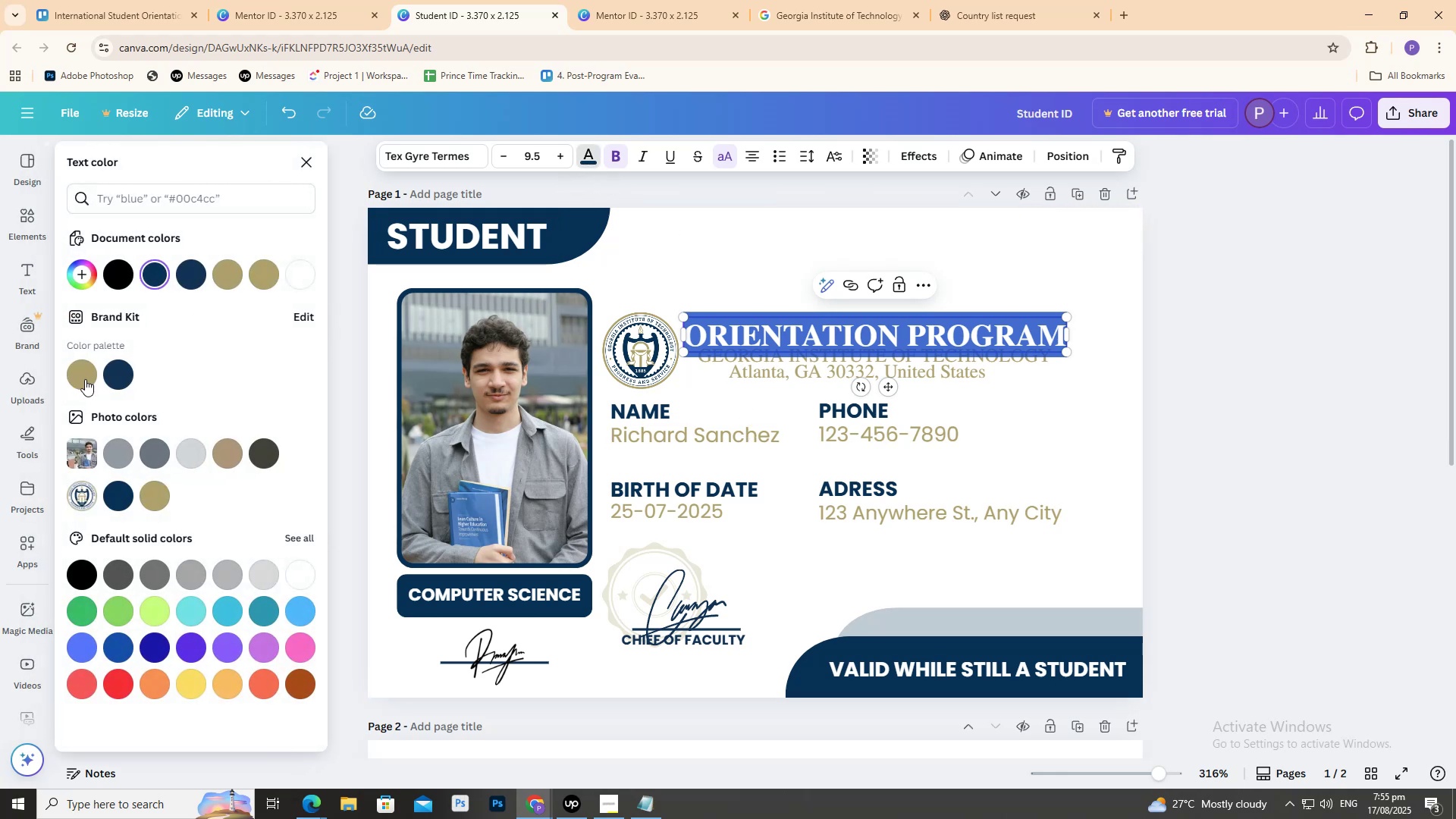 
left_click([79, 381])
 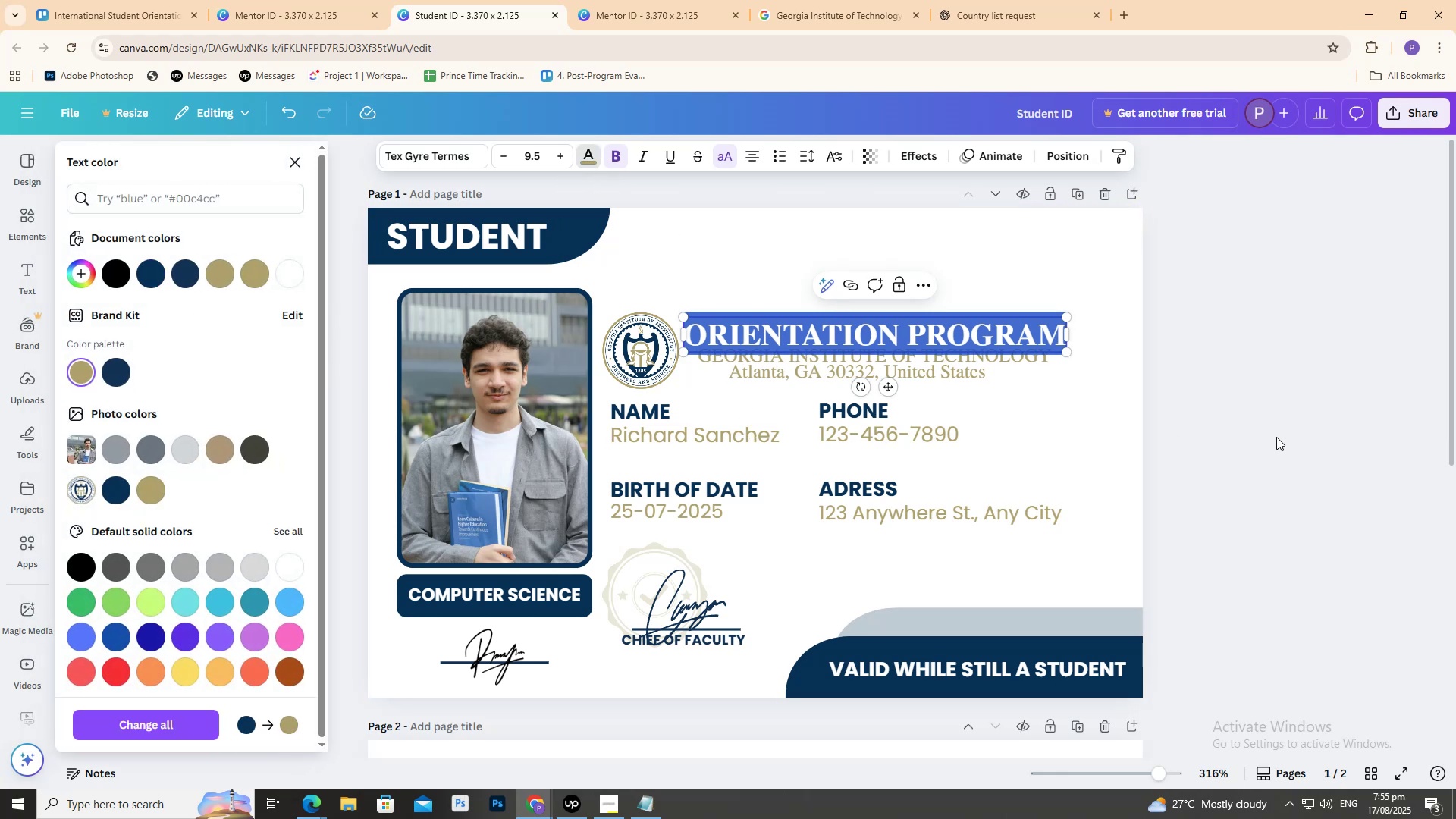 
left_click([1313, 427])
 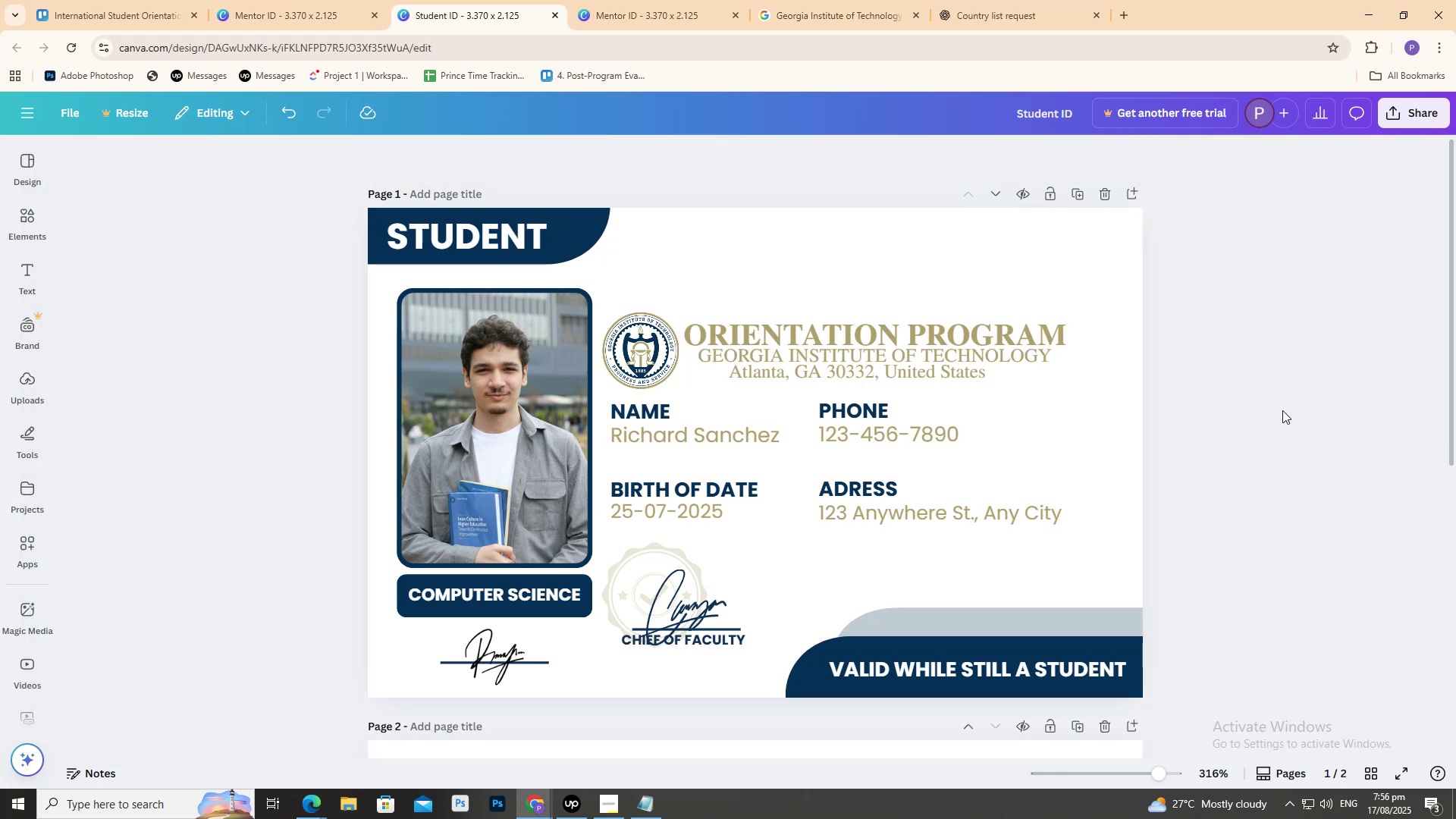 
left_click([652, 0])
 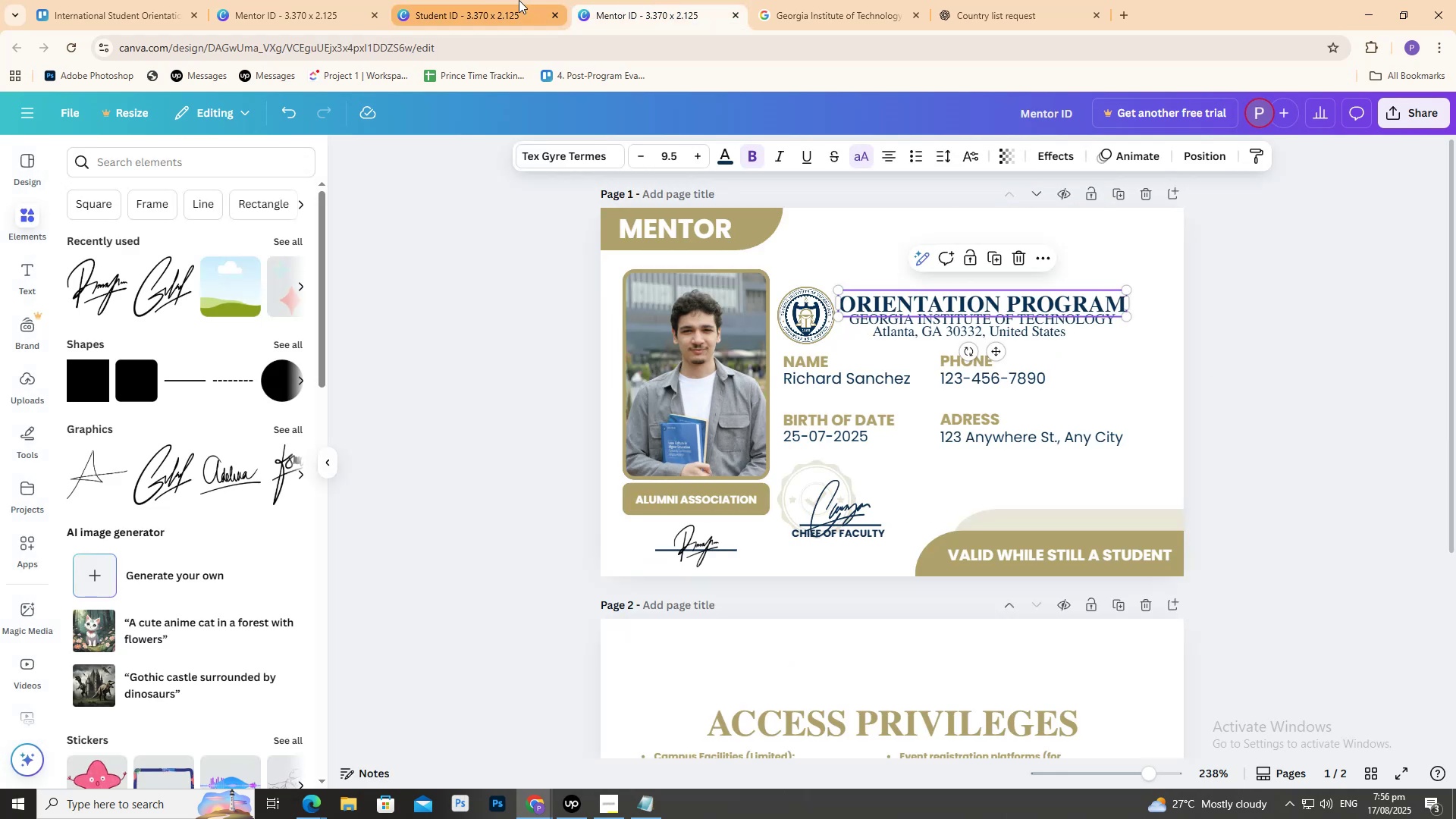 
left_click([519, 0])
 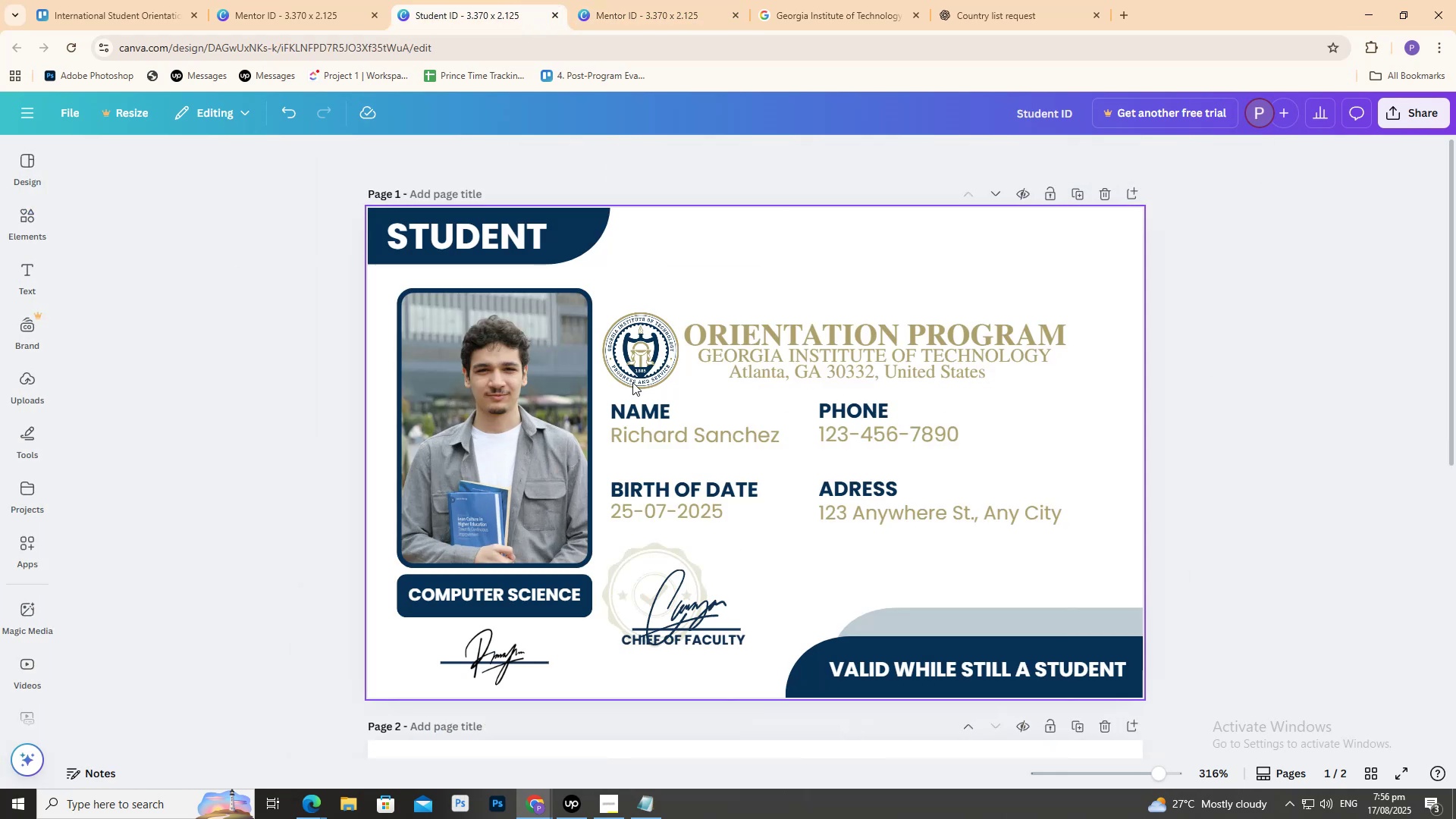 
scroll: coordinate [330, 421], scroll_direction: down, amount: 7.0
 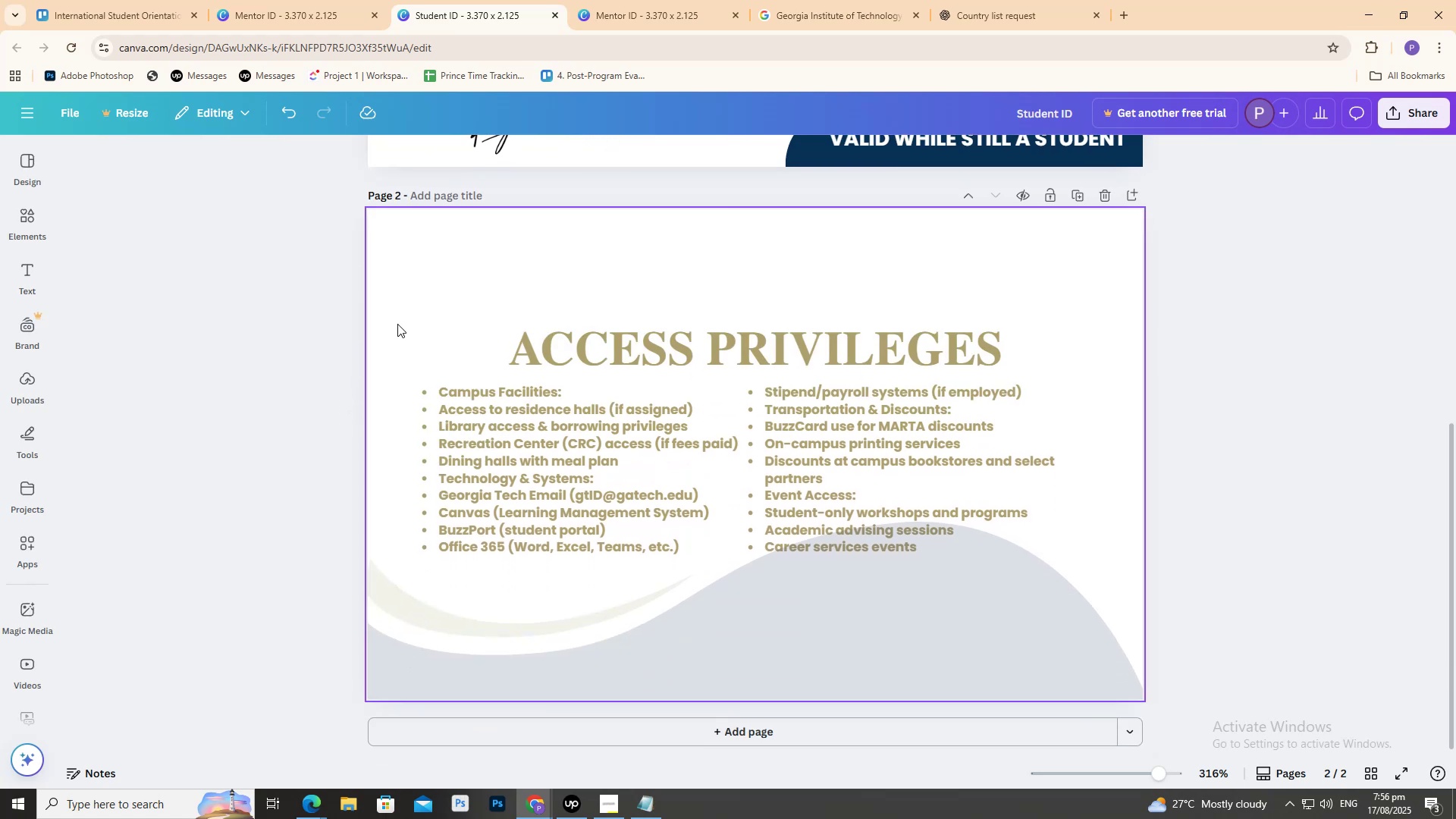 
scroll: coordinate [399, 282], scroll_direction: up, amount: 9.0
 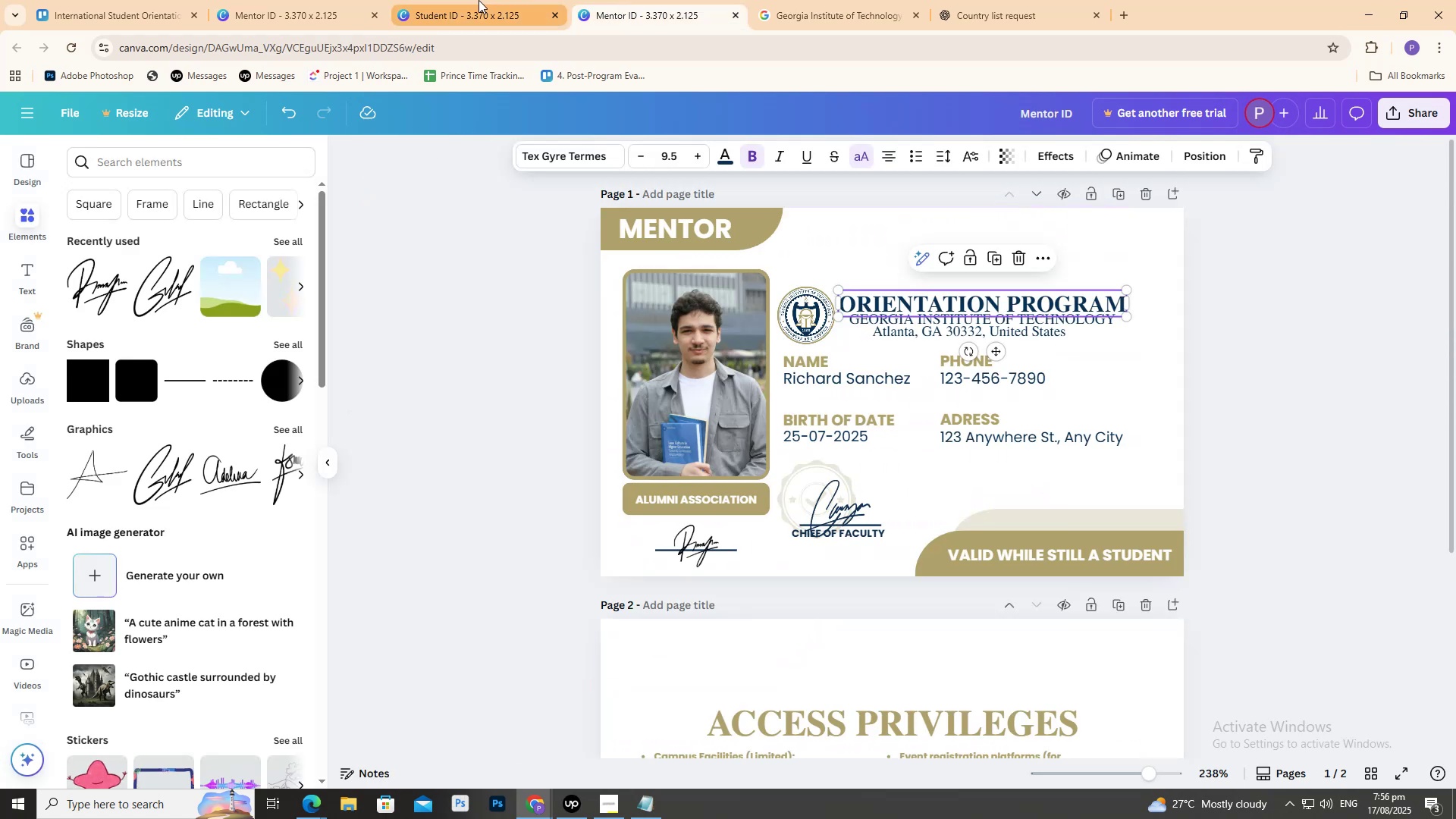 
left_click([479, 284])
 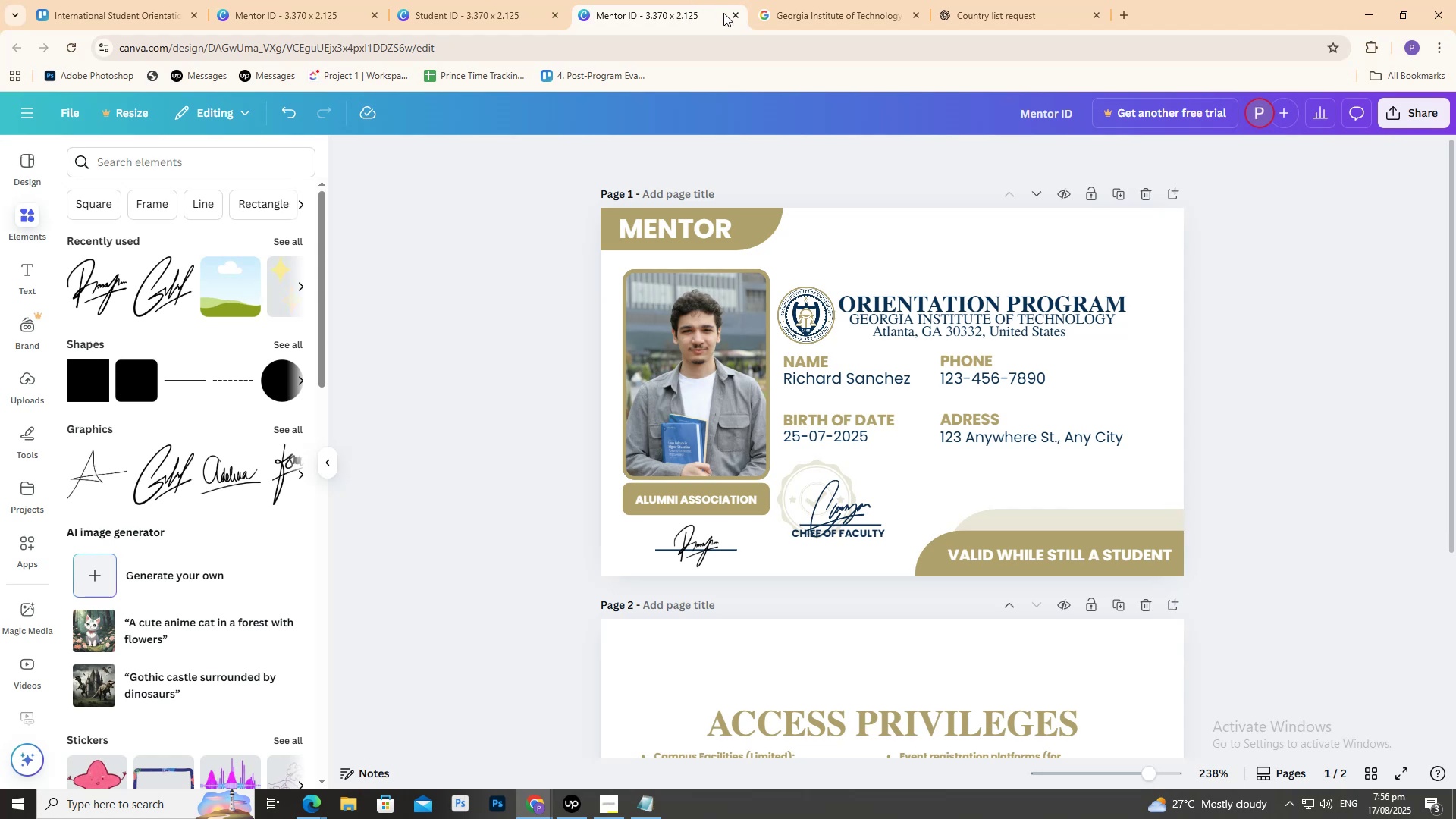 
wait(6.0)
 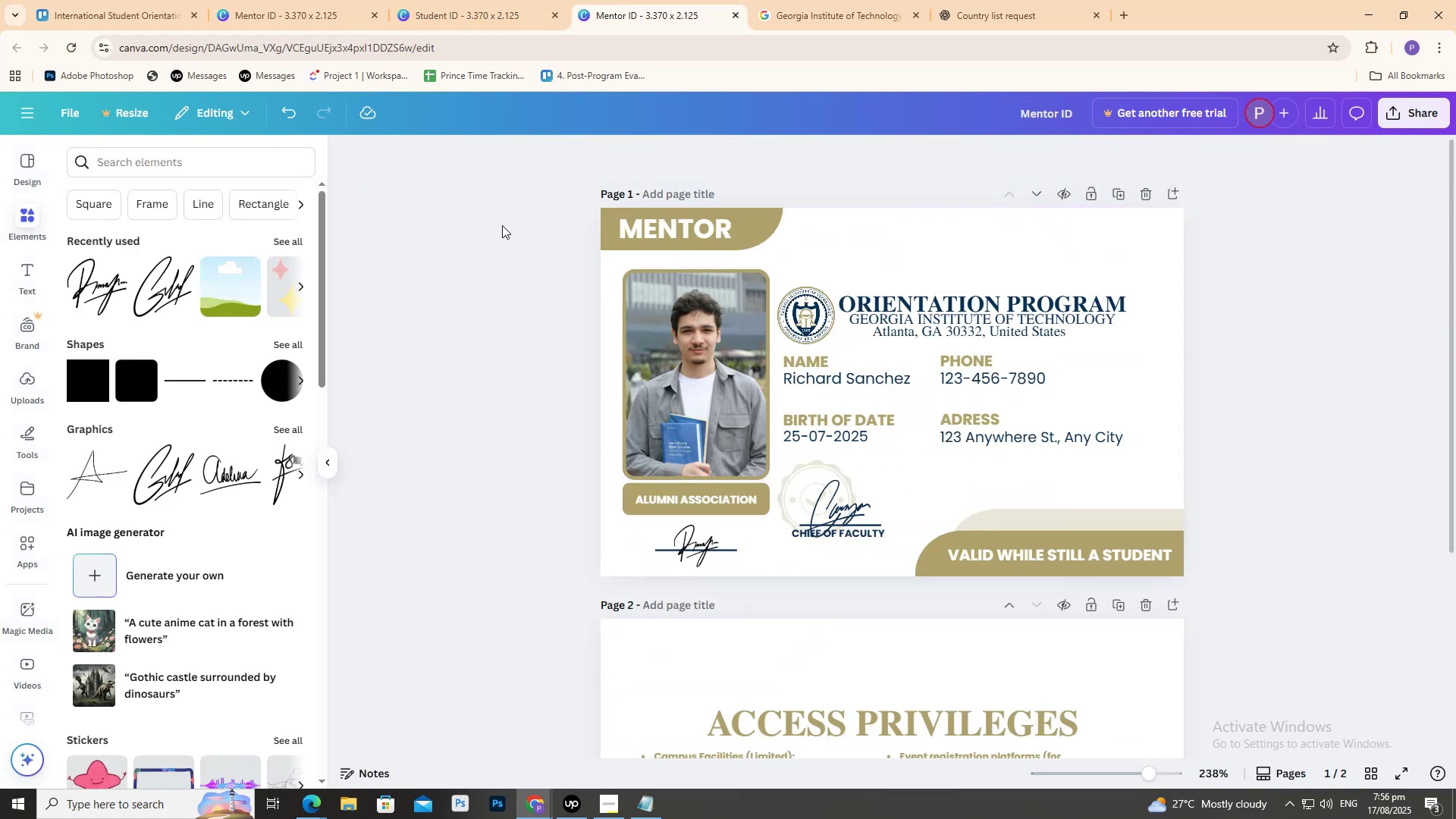 
left_click([530, 0])
 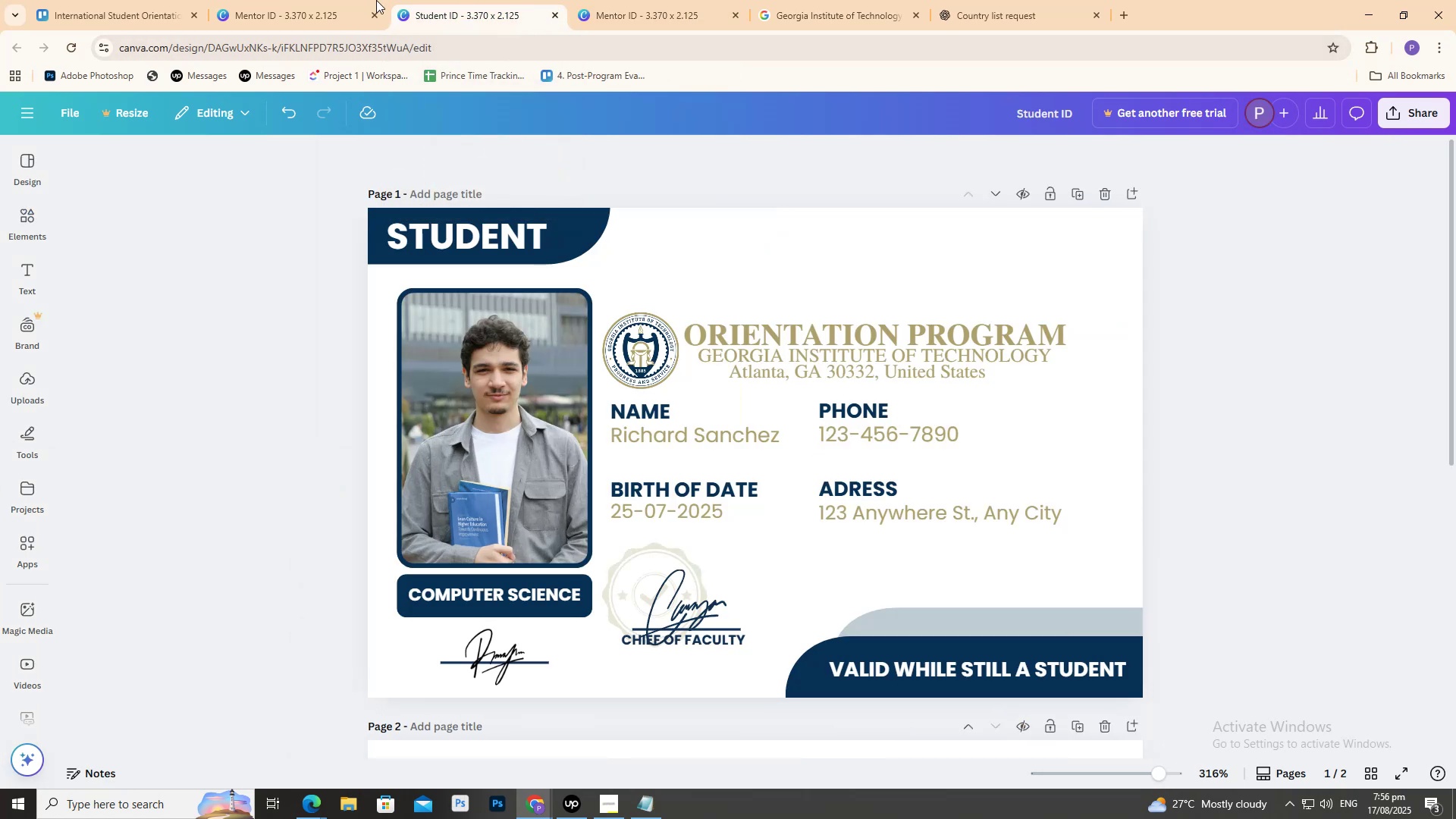 
left_click([373, 0])
 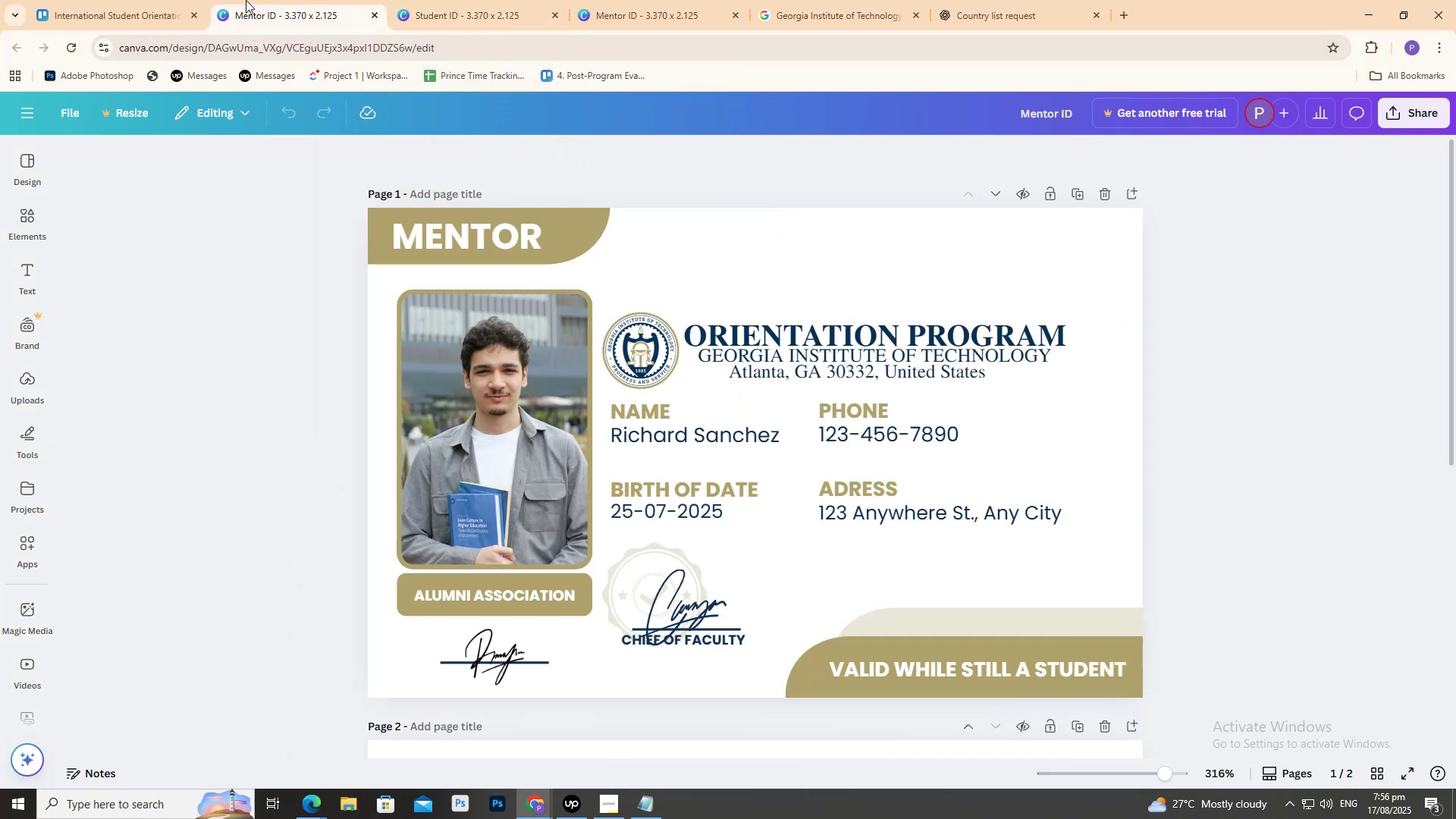 
left_click([224, 0])
 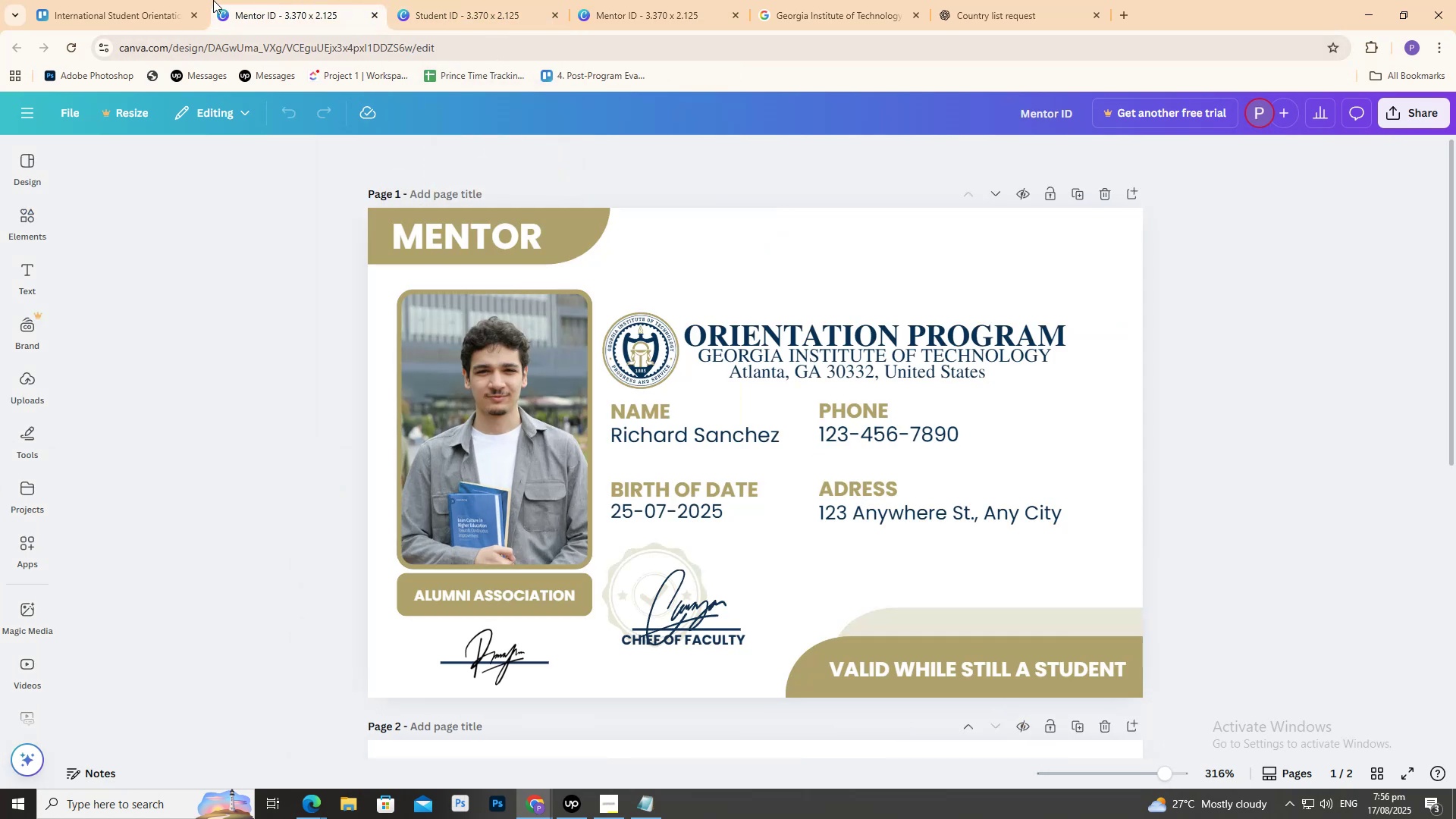 
left_click_drag(start_coordinate=[164, 0], to_coordinate=[174, 3])
 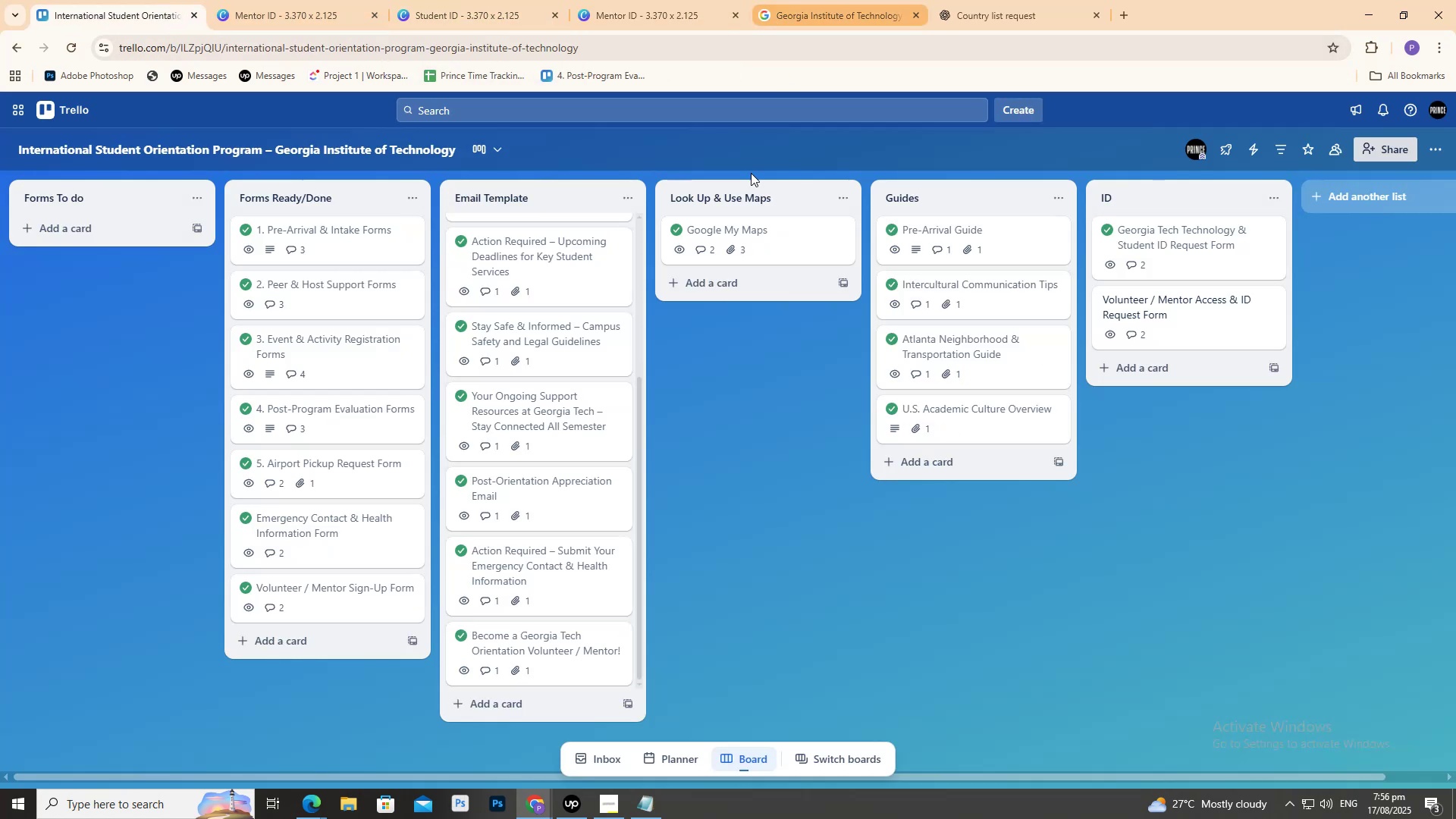 
left_click_drag(start_coordinate=[739, 429], to_coordinate=[775, 431])
 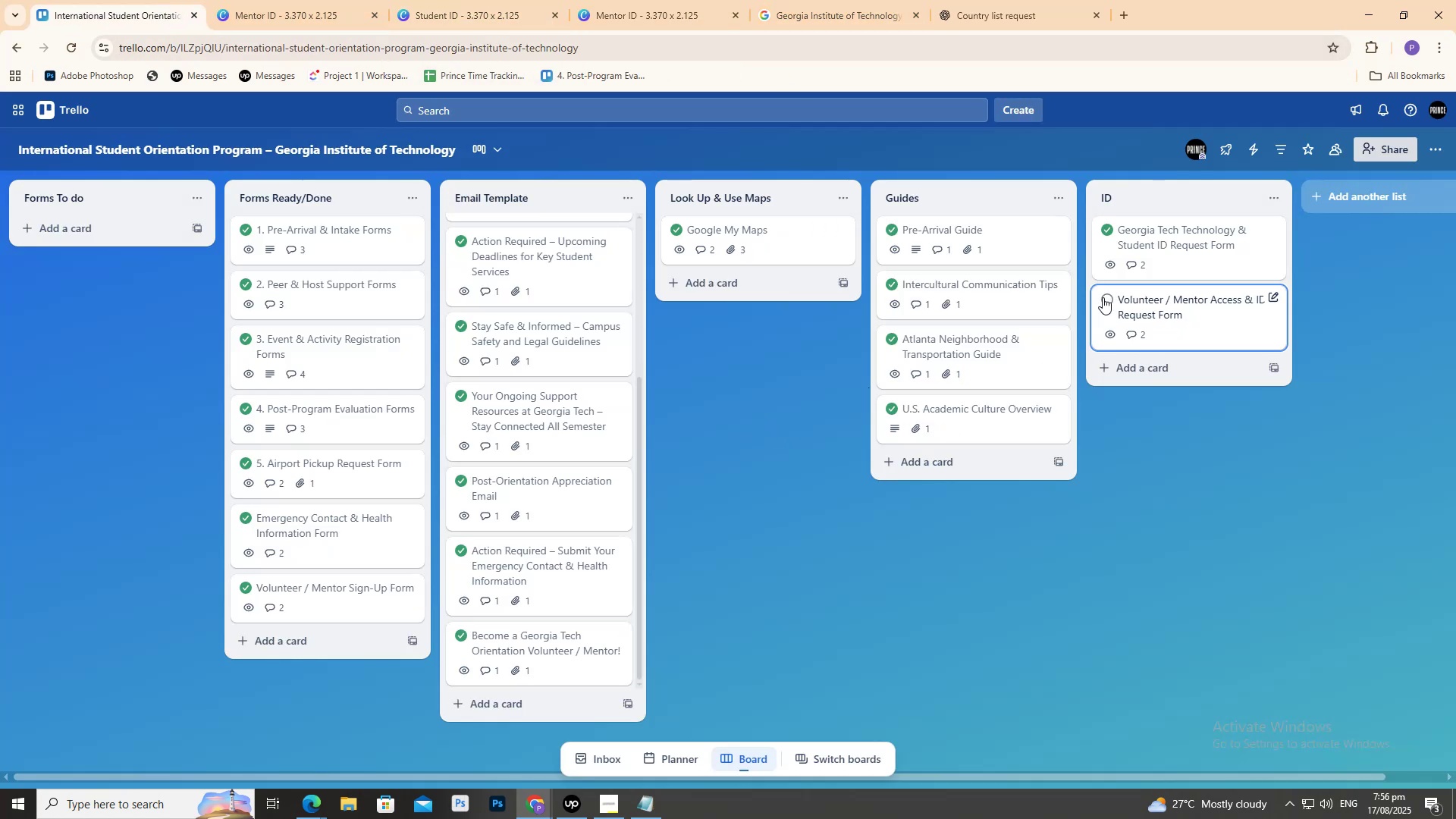 
left_click([1100, 297])
 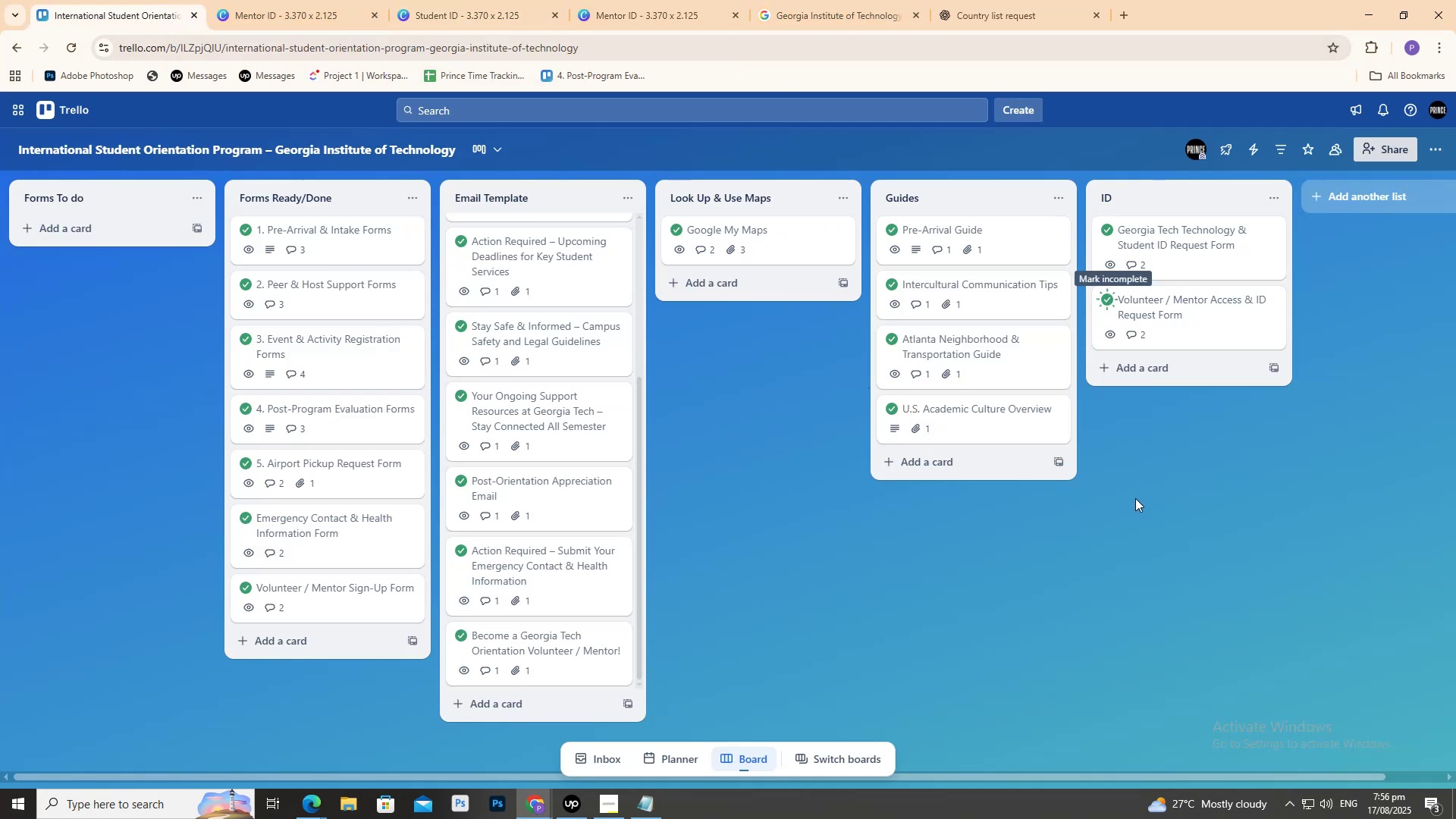 
double_click([1135, 498])
 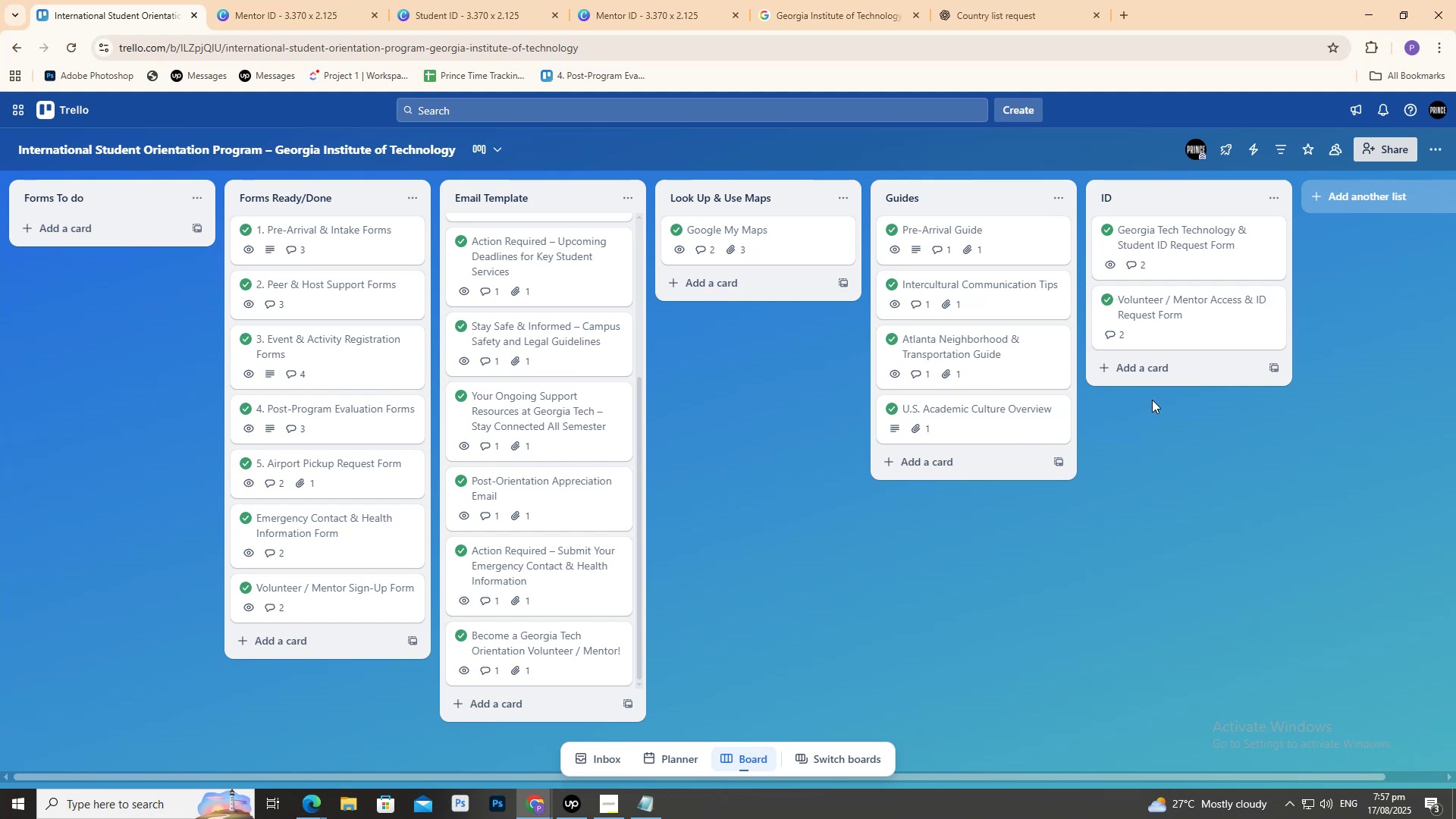 
wait(68.99)
 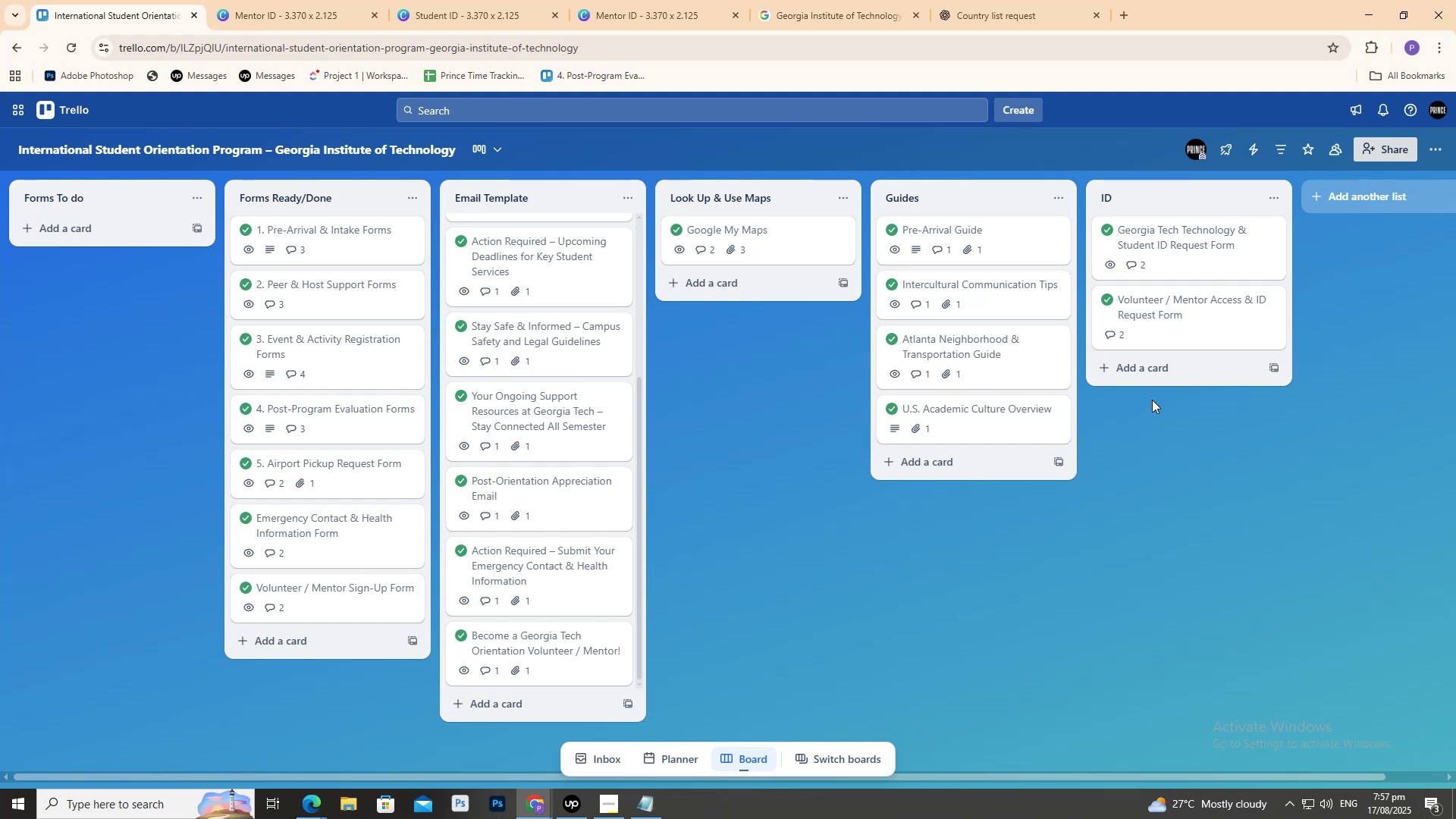 
scroll: coordinate [479, 296], scroll_direction: up, amount: 7.0
 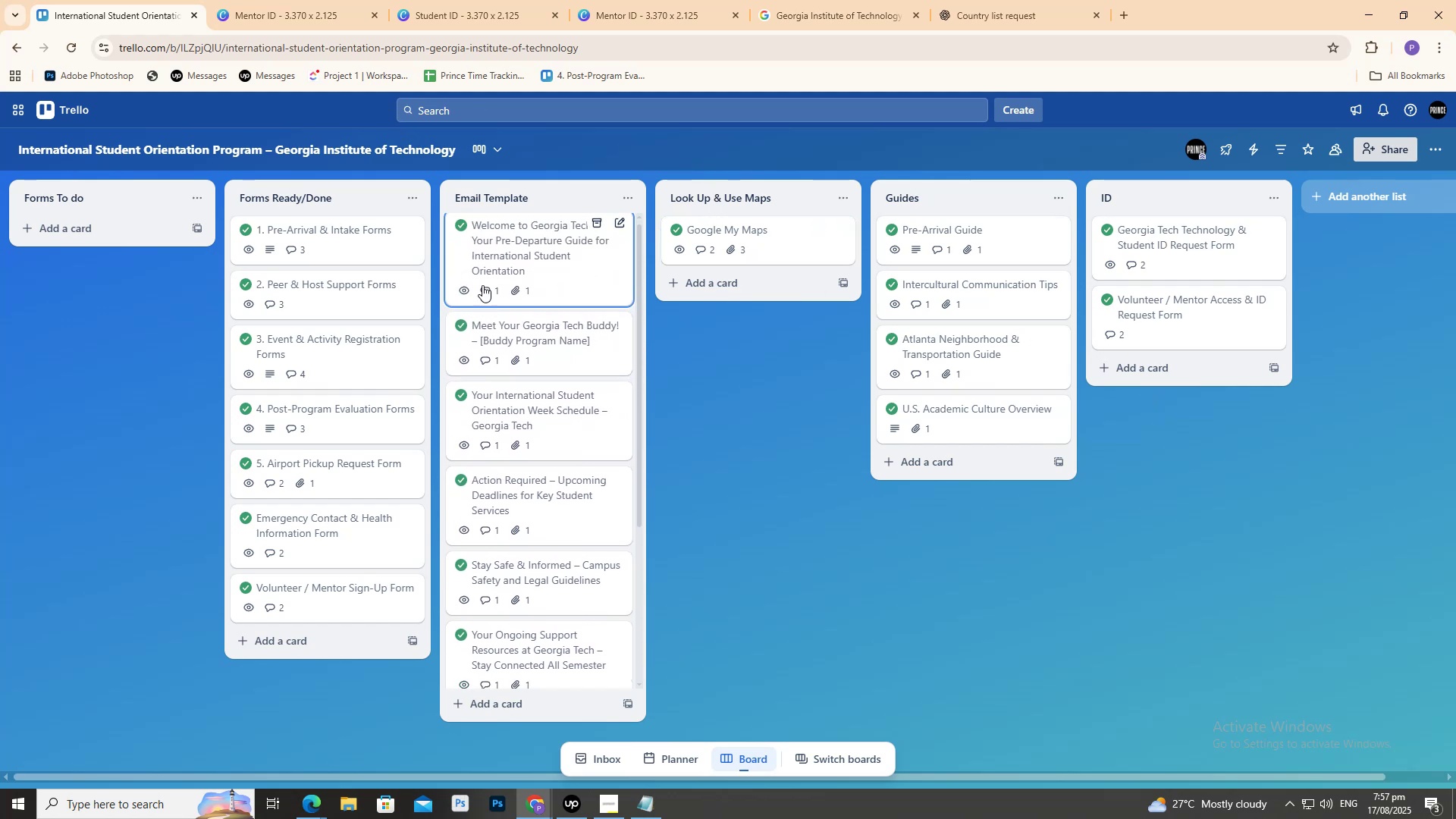 
mouse_move([516, 11])
 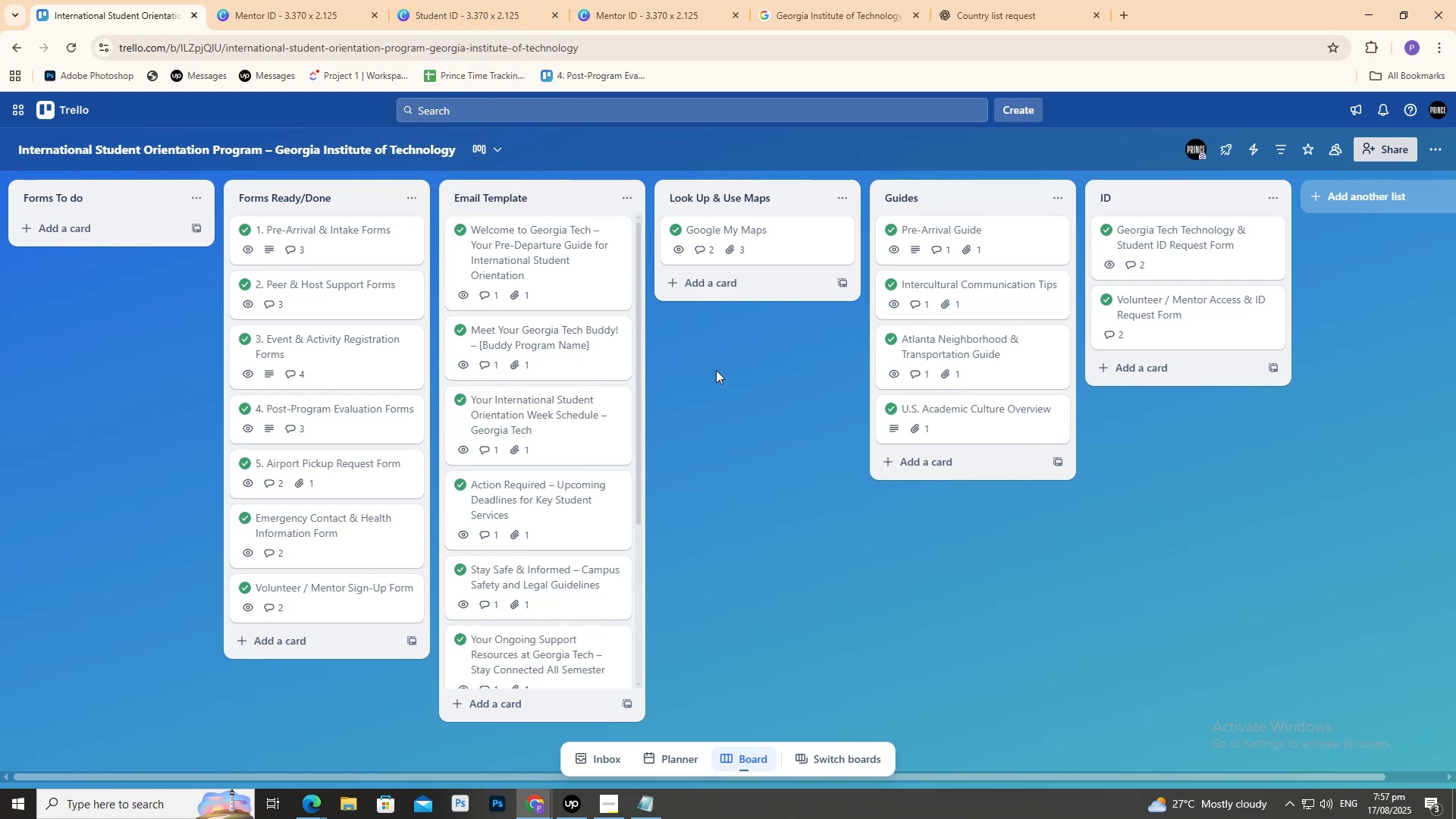 
scroll: coordinate [570, 409], scroll_direction: down, amount: 6.0
 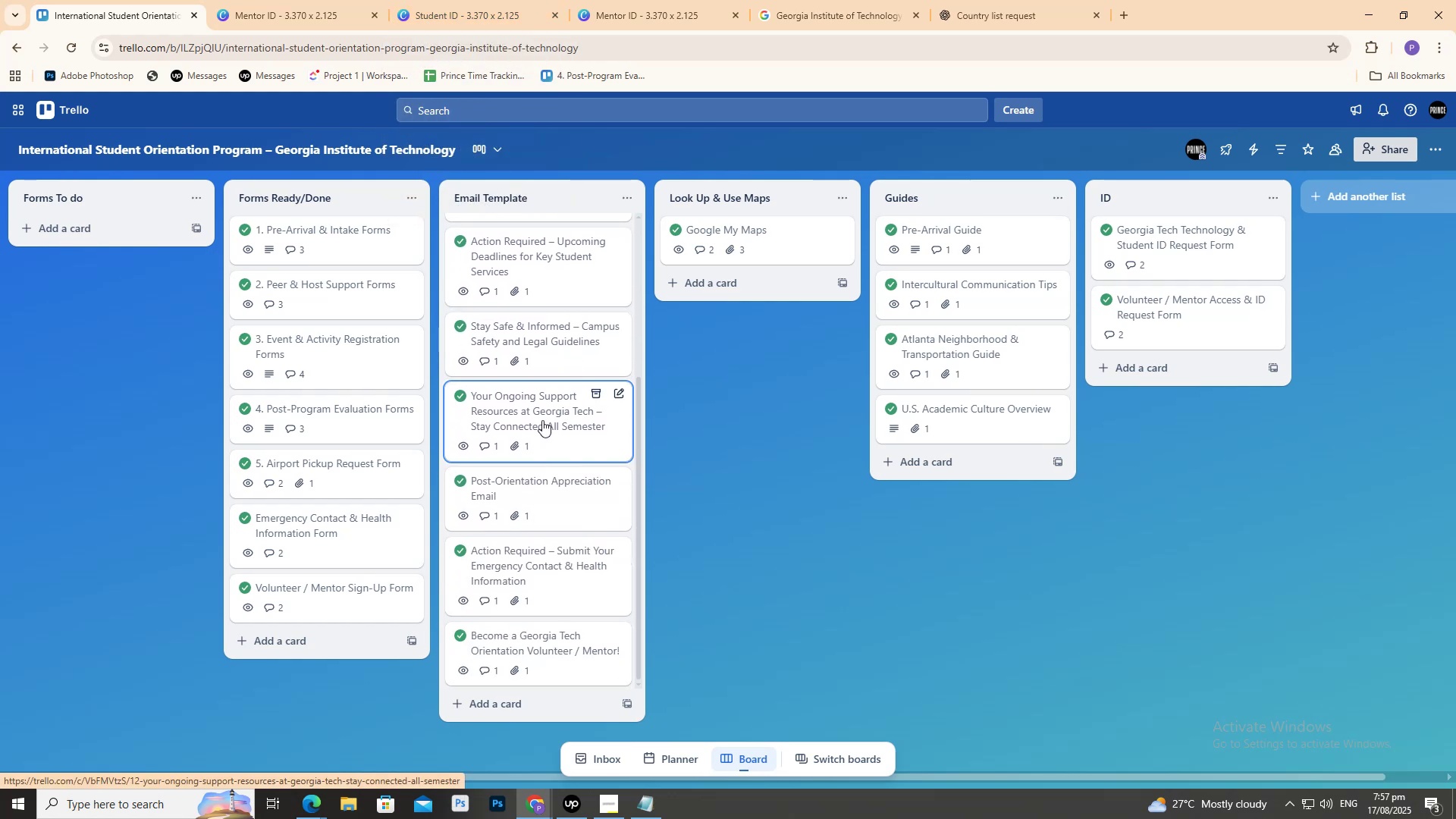 
left_click([727, 0])
 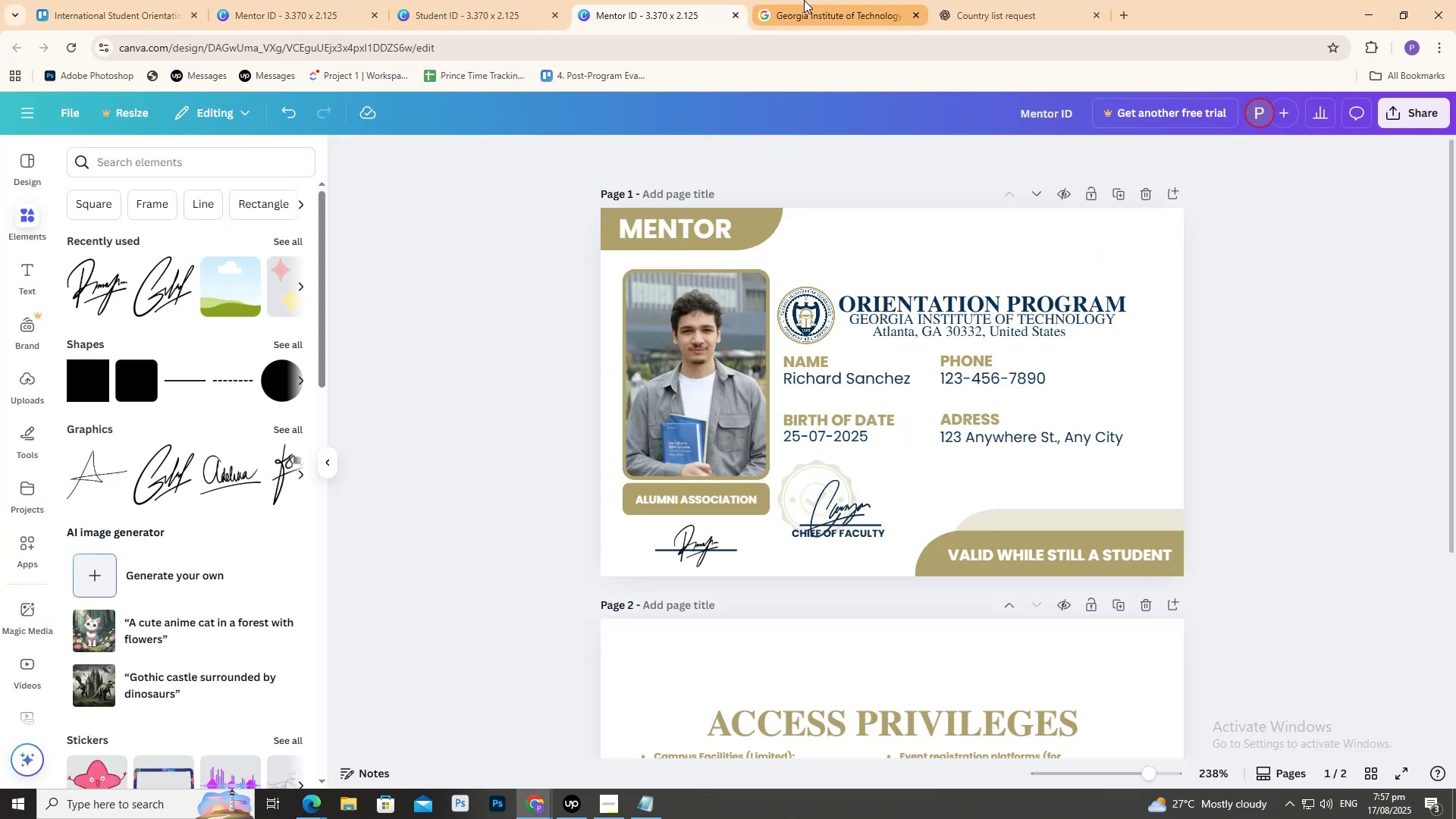 
double_click([804, 0])
 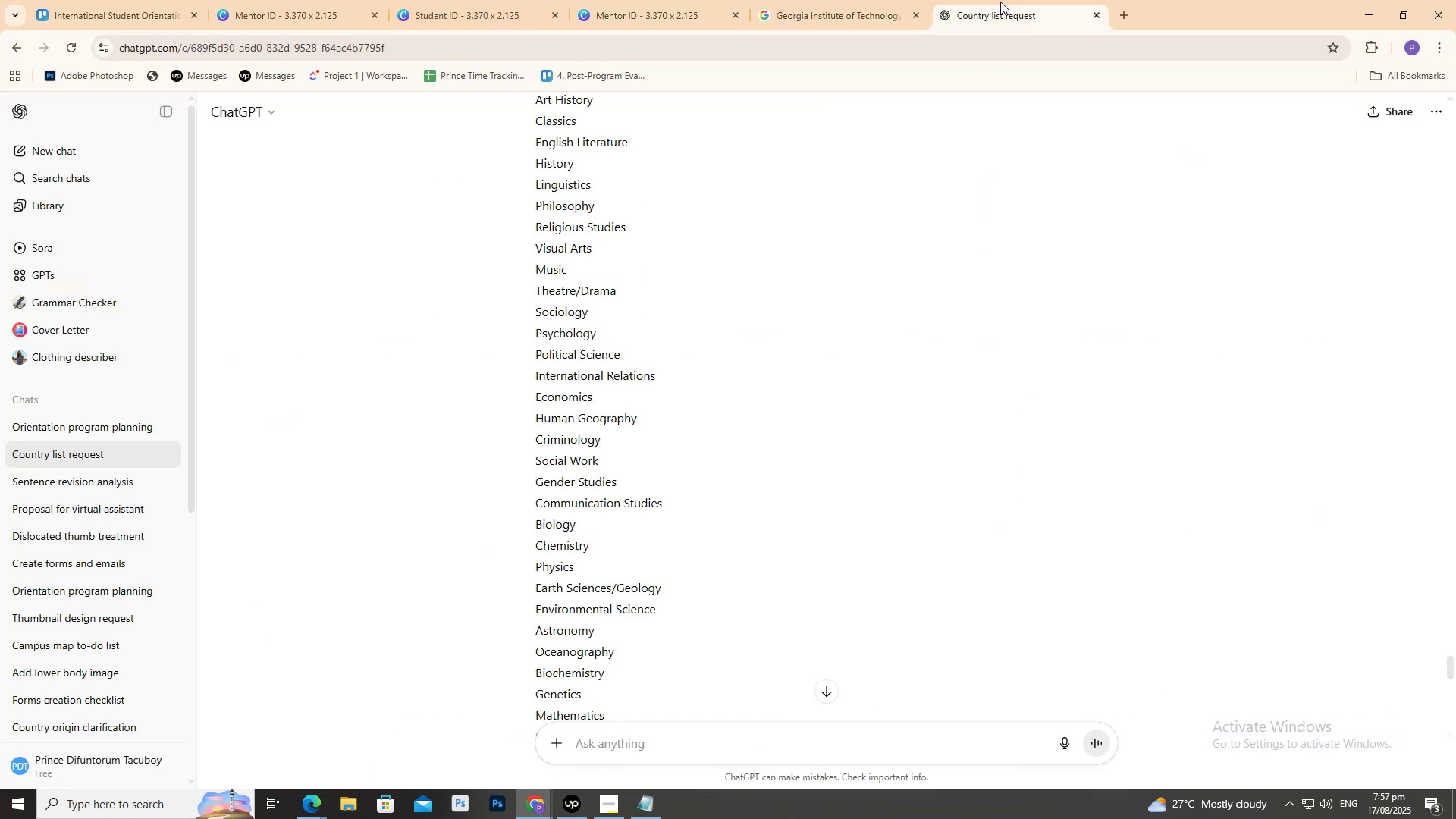 
scroll: coordinate [516, 635], scroll_direction: down, amount: 12.0
 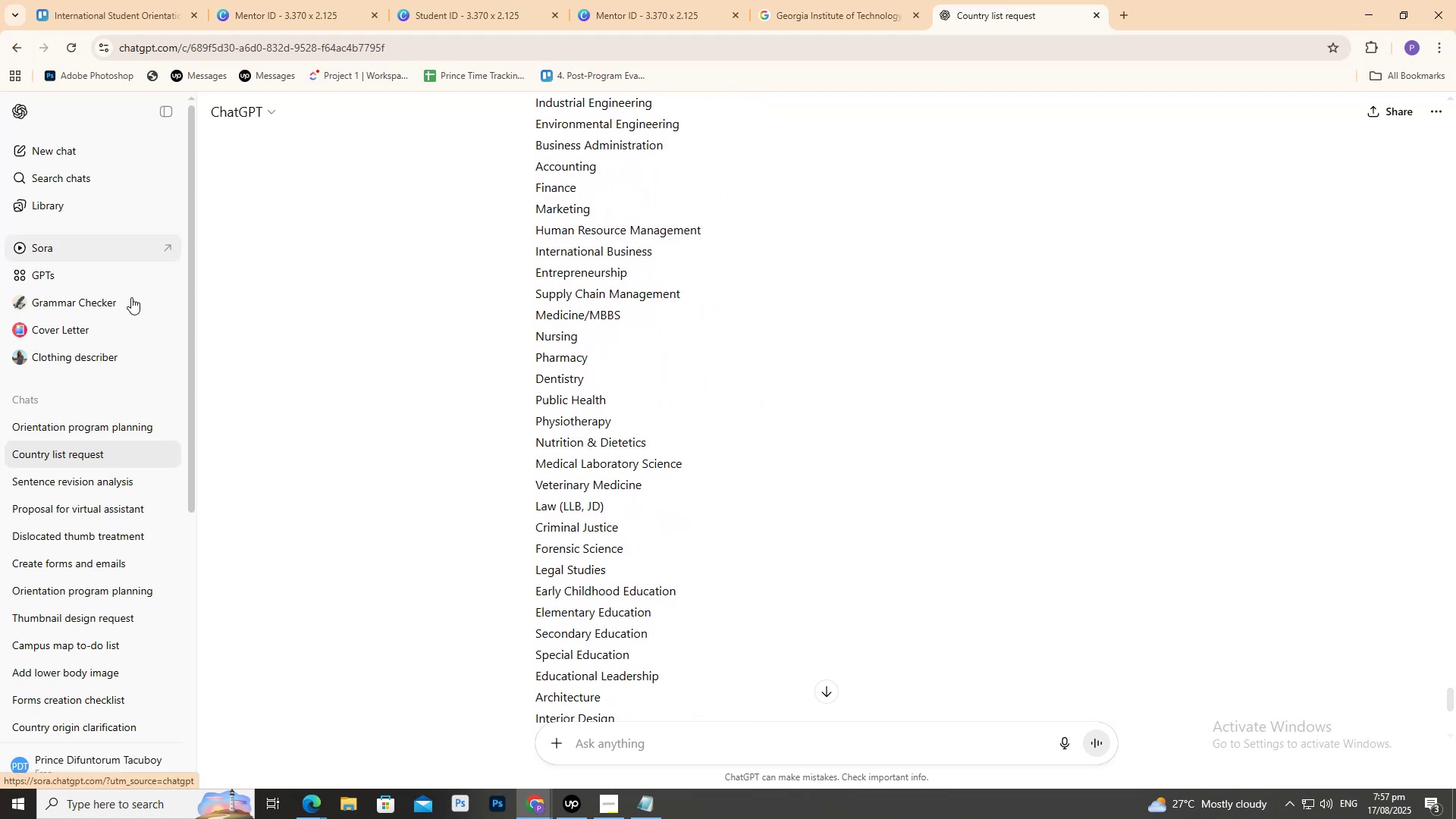 
left_click([97, 419])
 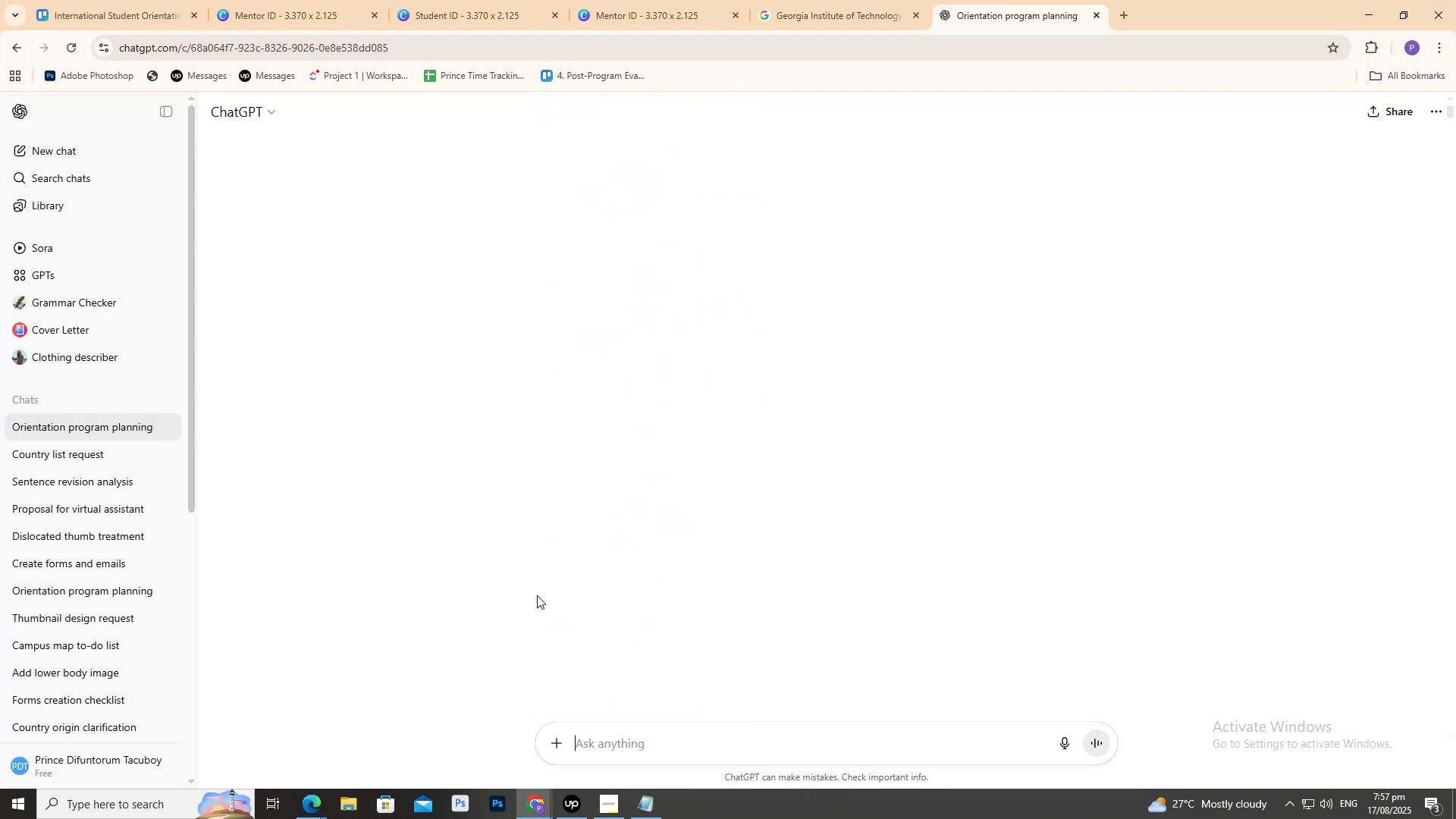 
scroll: coordinate [563, 583], scroll_direction: up, amount: 1.0
 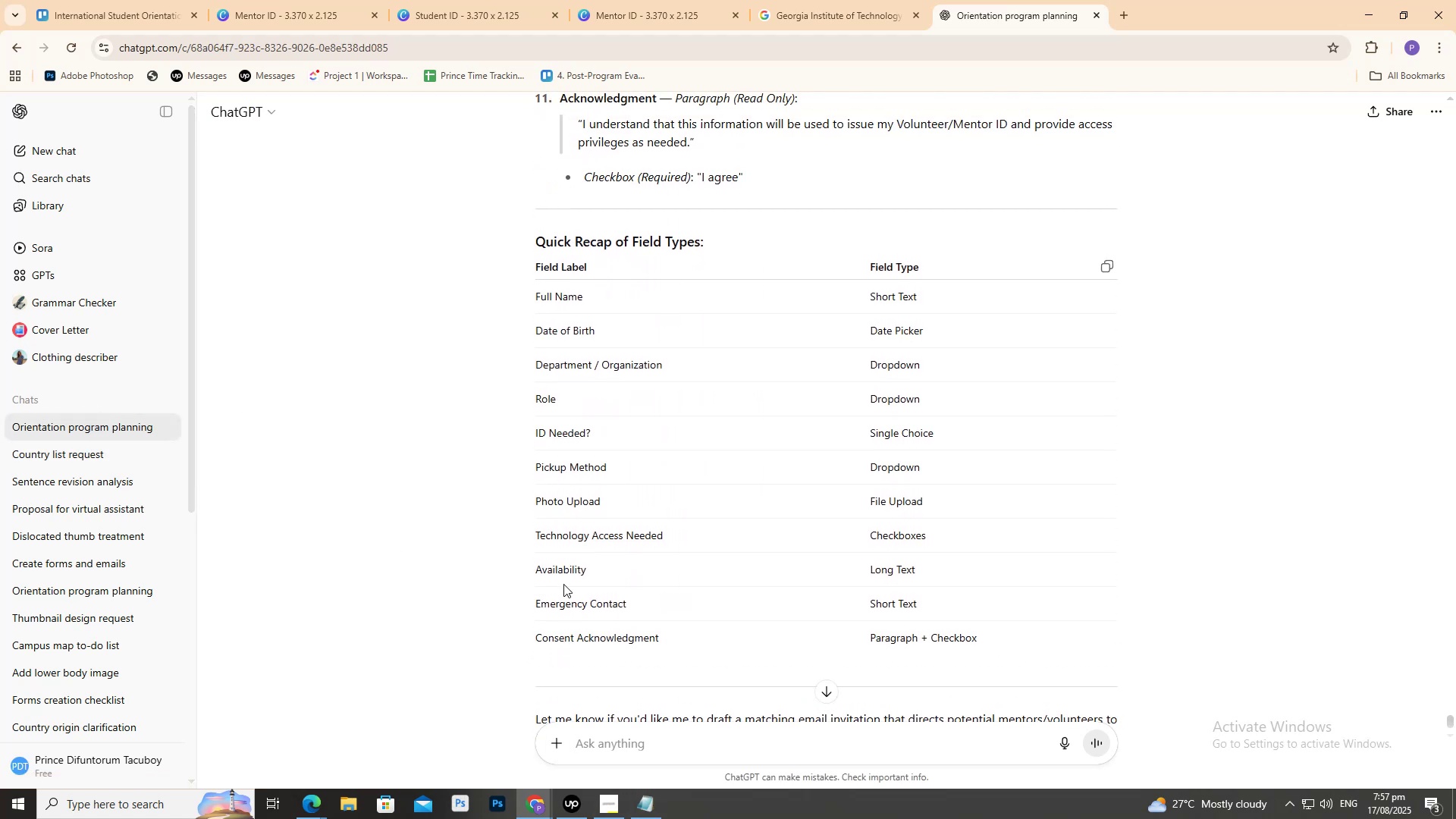 
scroll: coordinate [566, 603], scroll_direction: down, amount: 5.0
 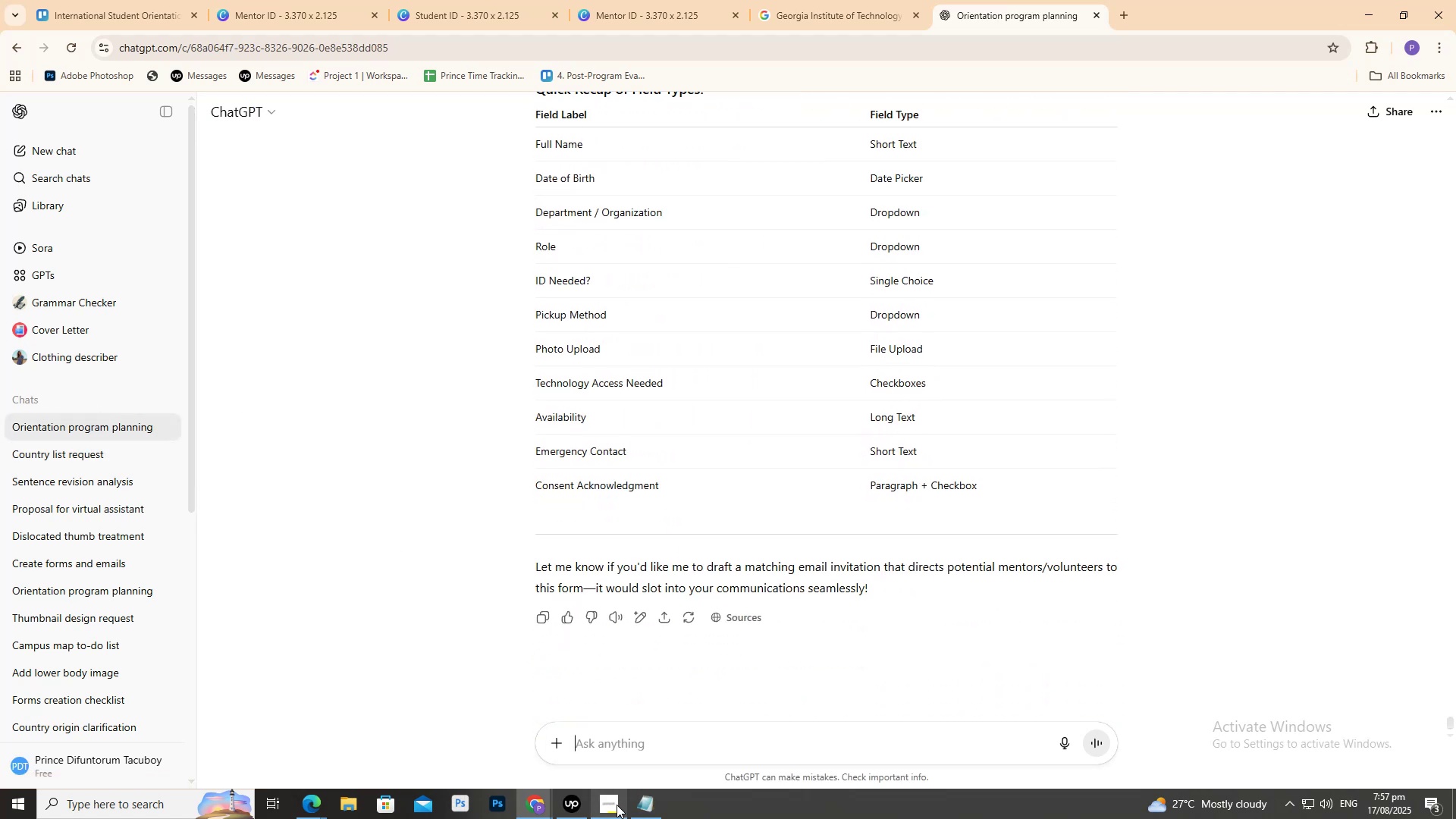 
left_click([613, 802])
 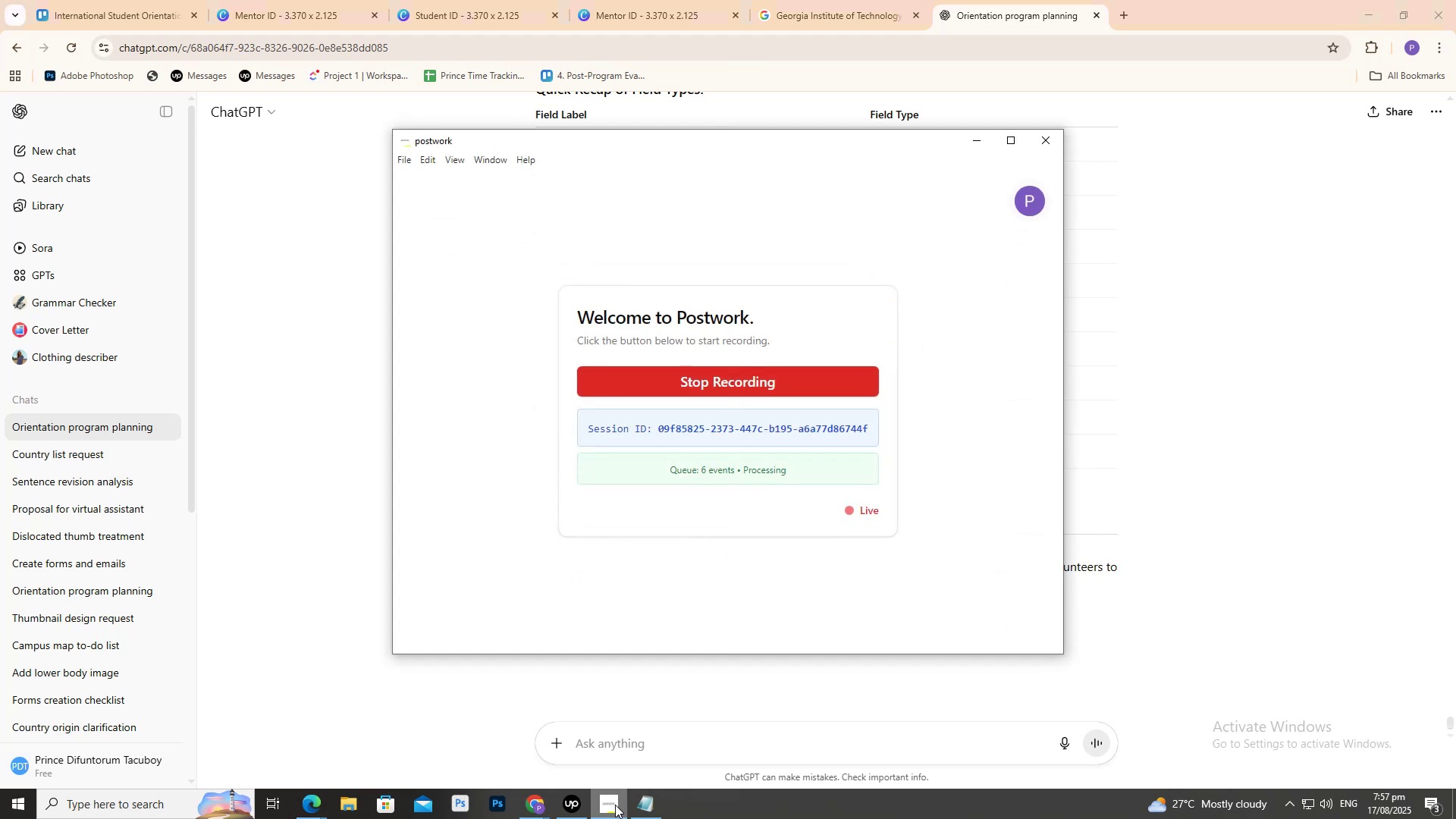 
left_click([615, 805])
 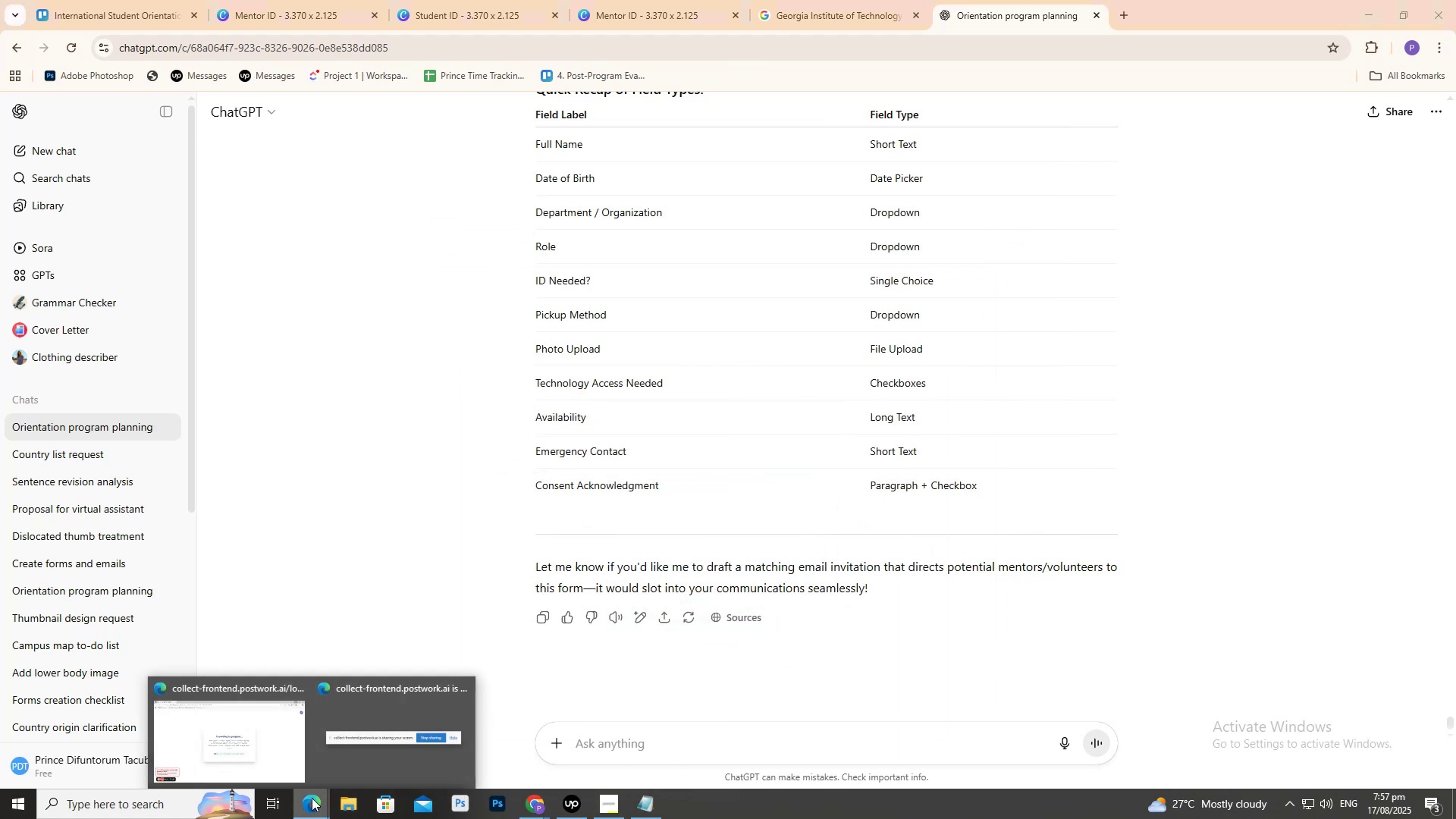 
left_click([256, 750])
 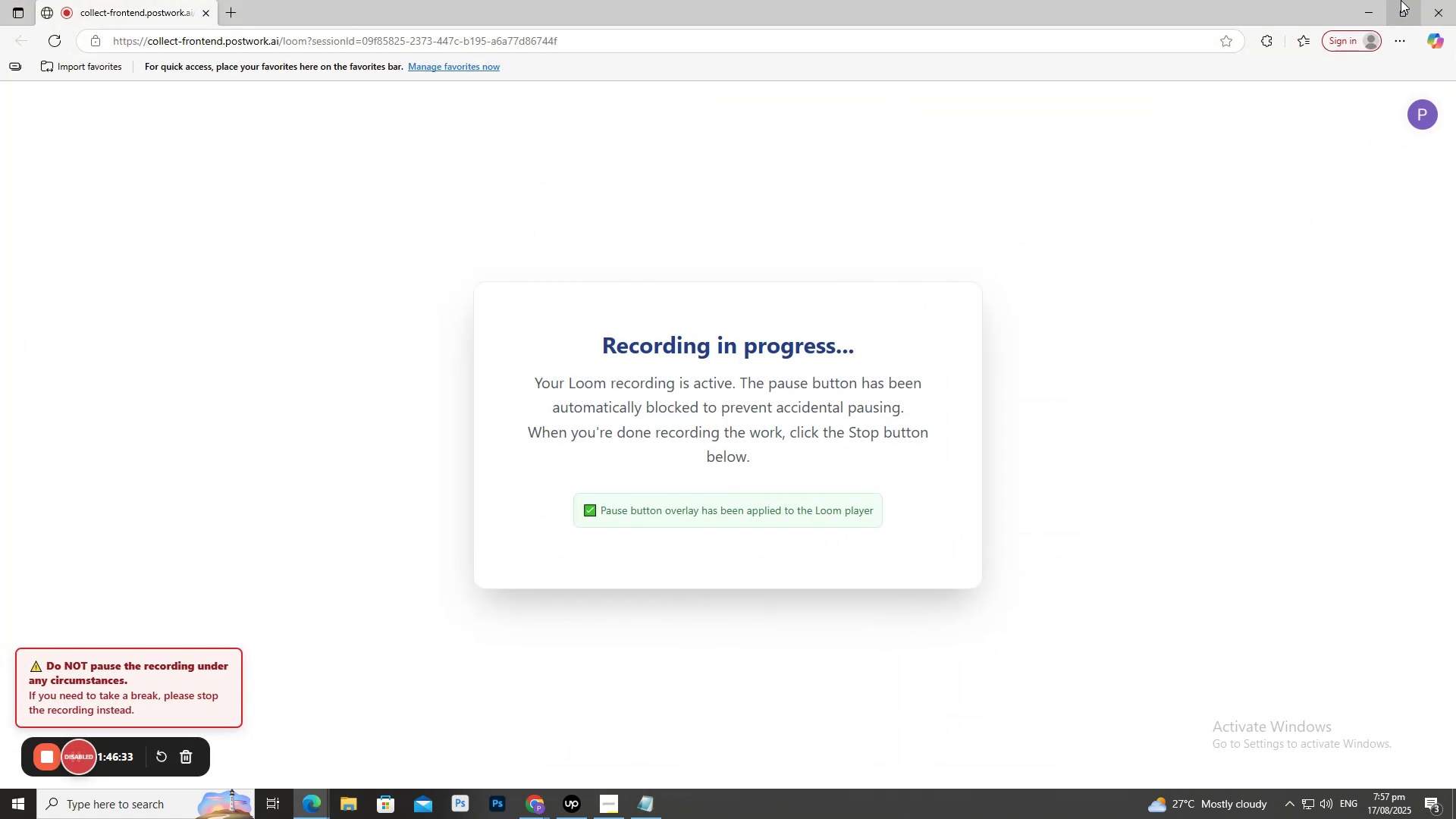 
left_click([1369, 0])
 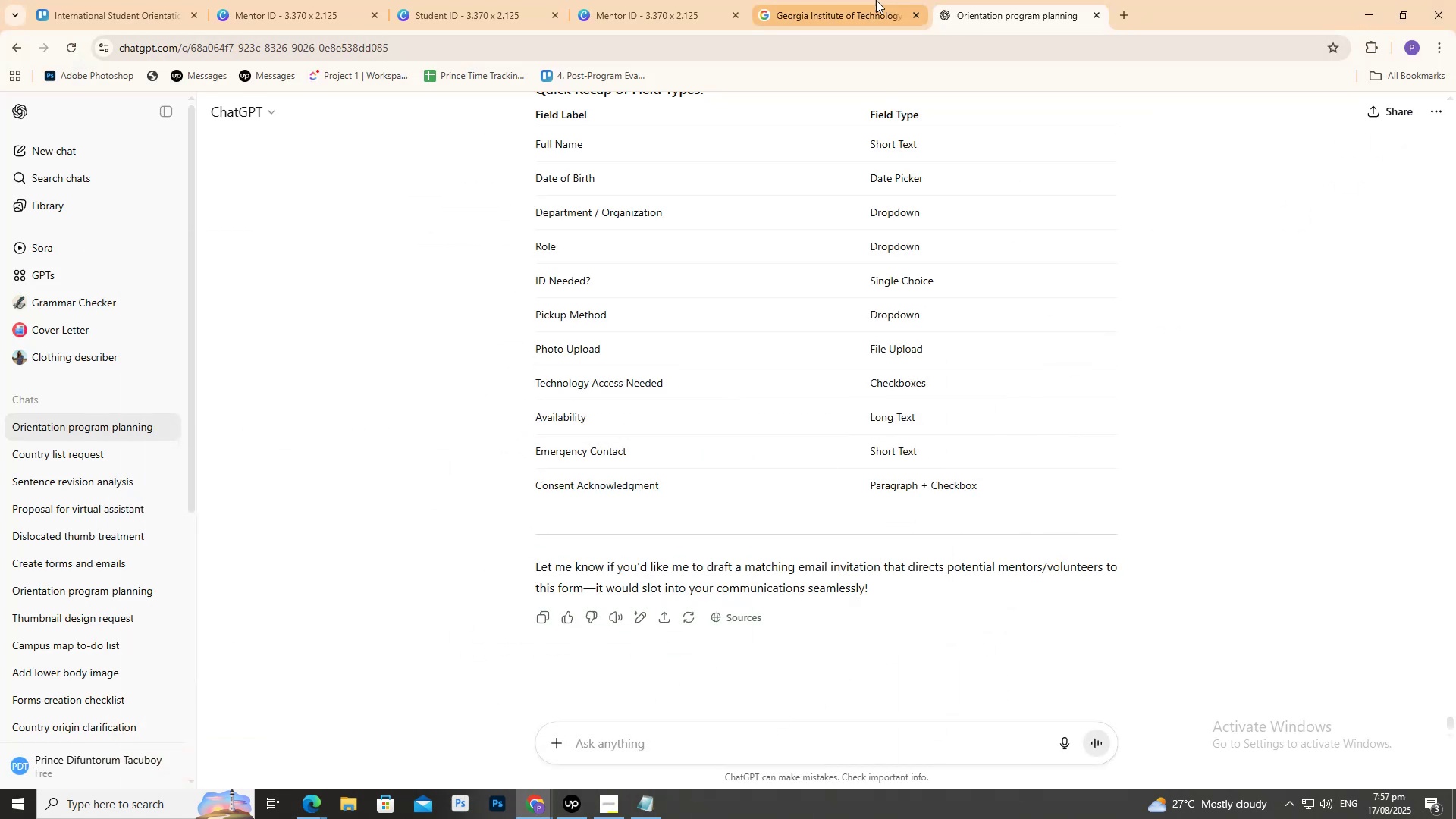 
left_click([872, 0])
 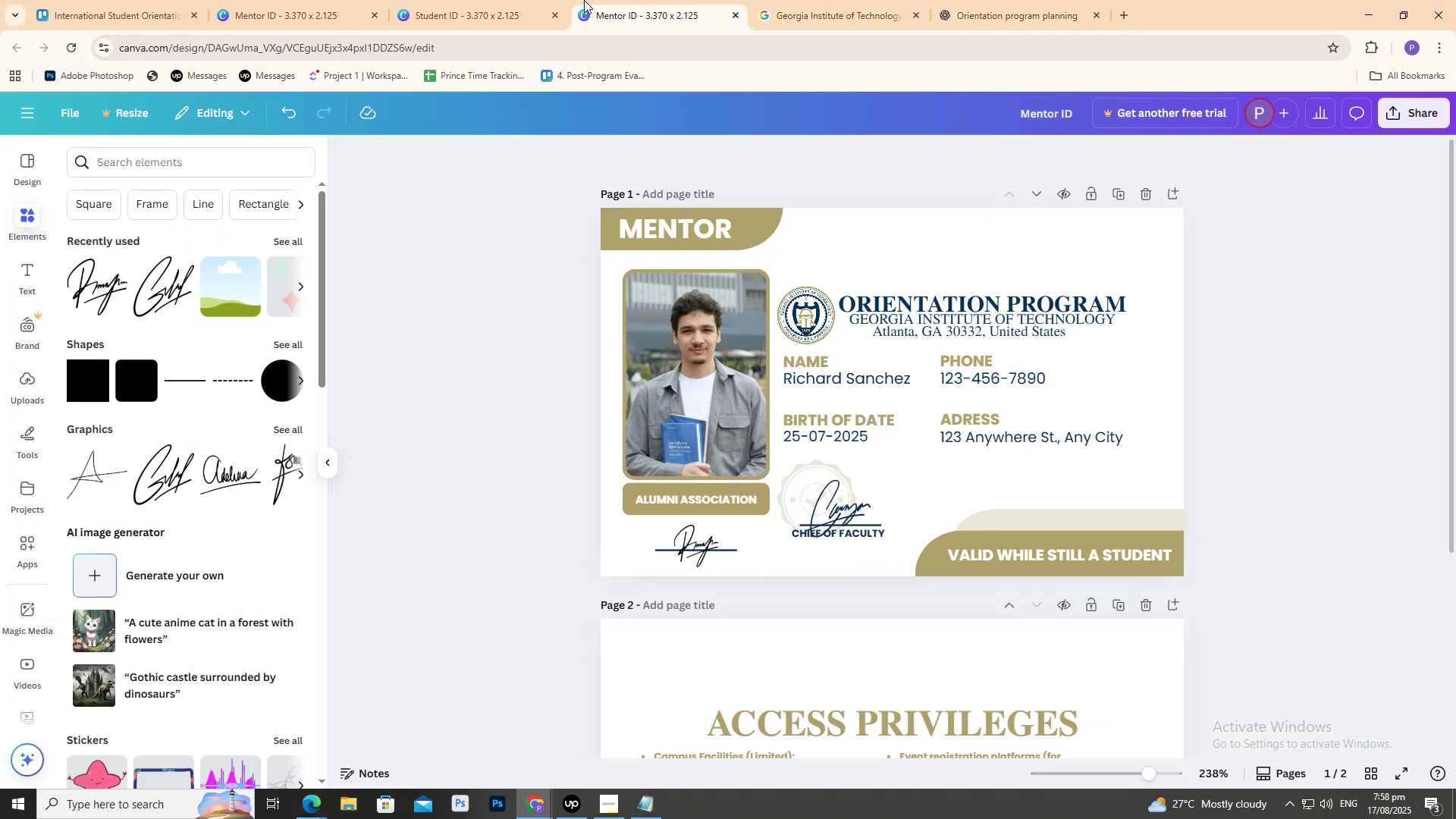 
scroll: coordinate [685, 304], scroll_direction: down, amount: 7.0
 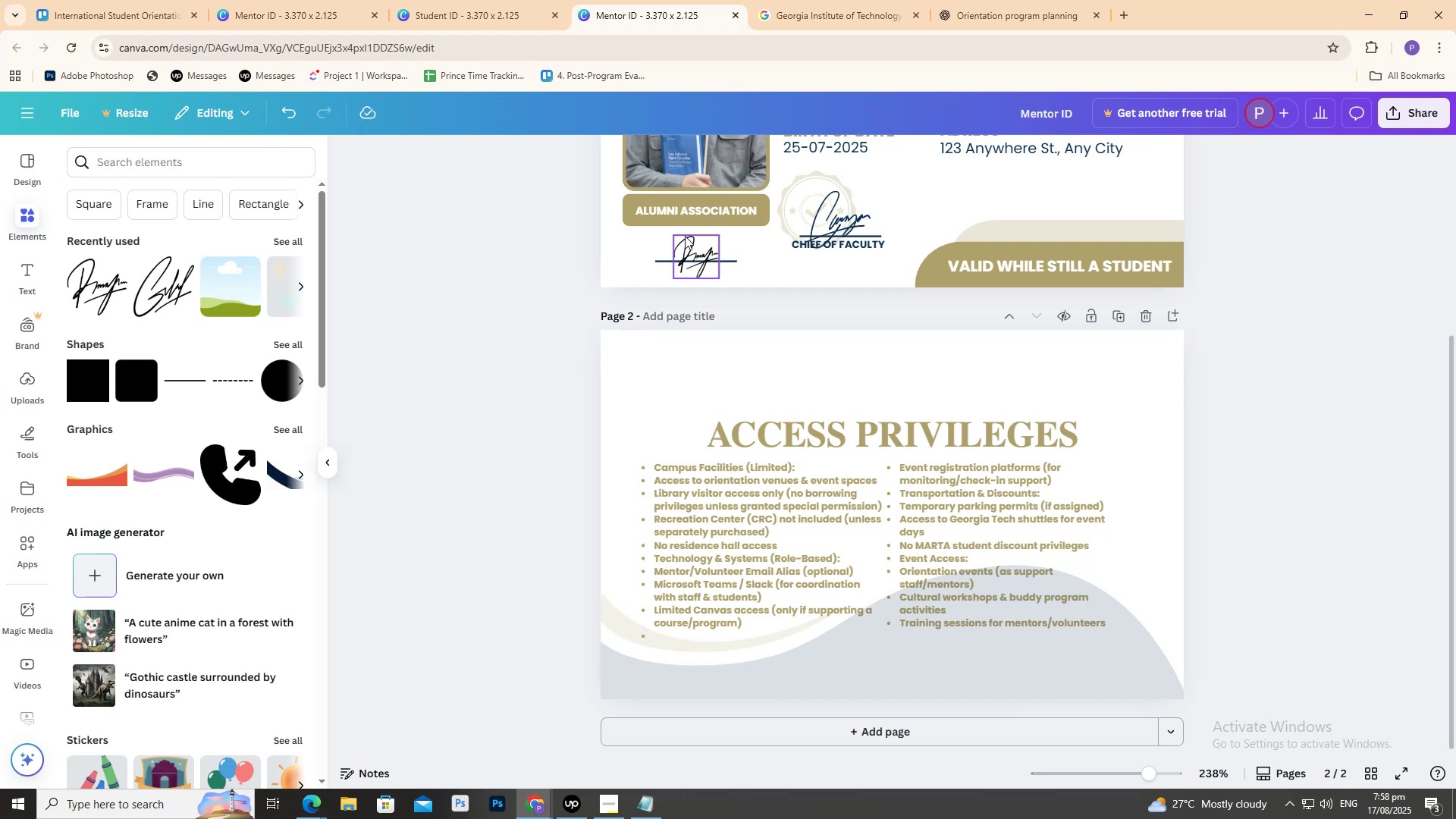 
scroll: coordinate [810, 470], scroll_direction: none, amount: 0.0
 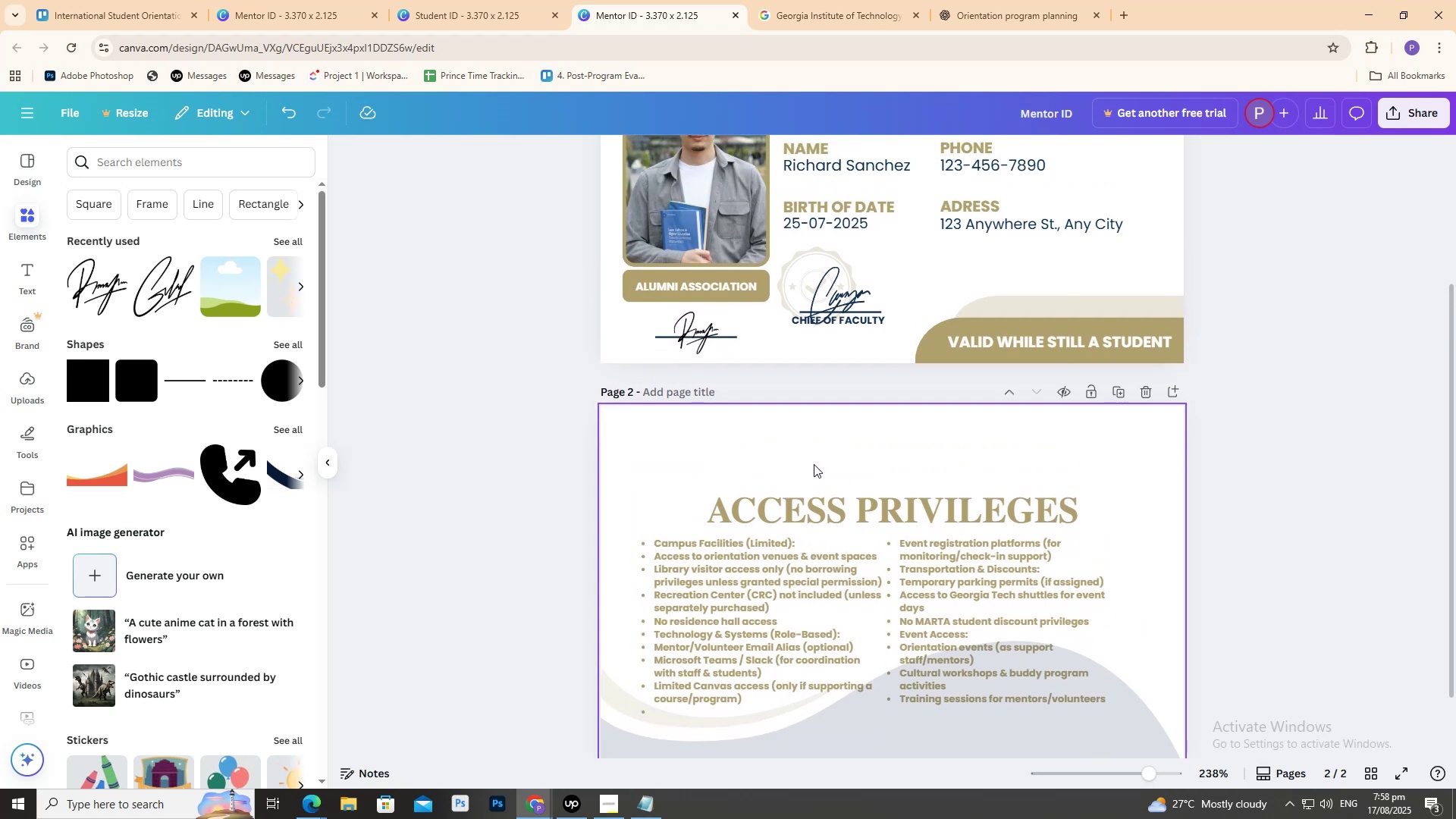 
scroll: coordinate [799, 457], scroll_direction: up, amount: 3.0
 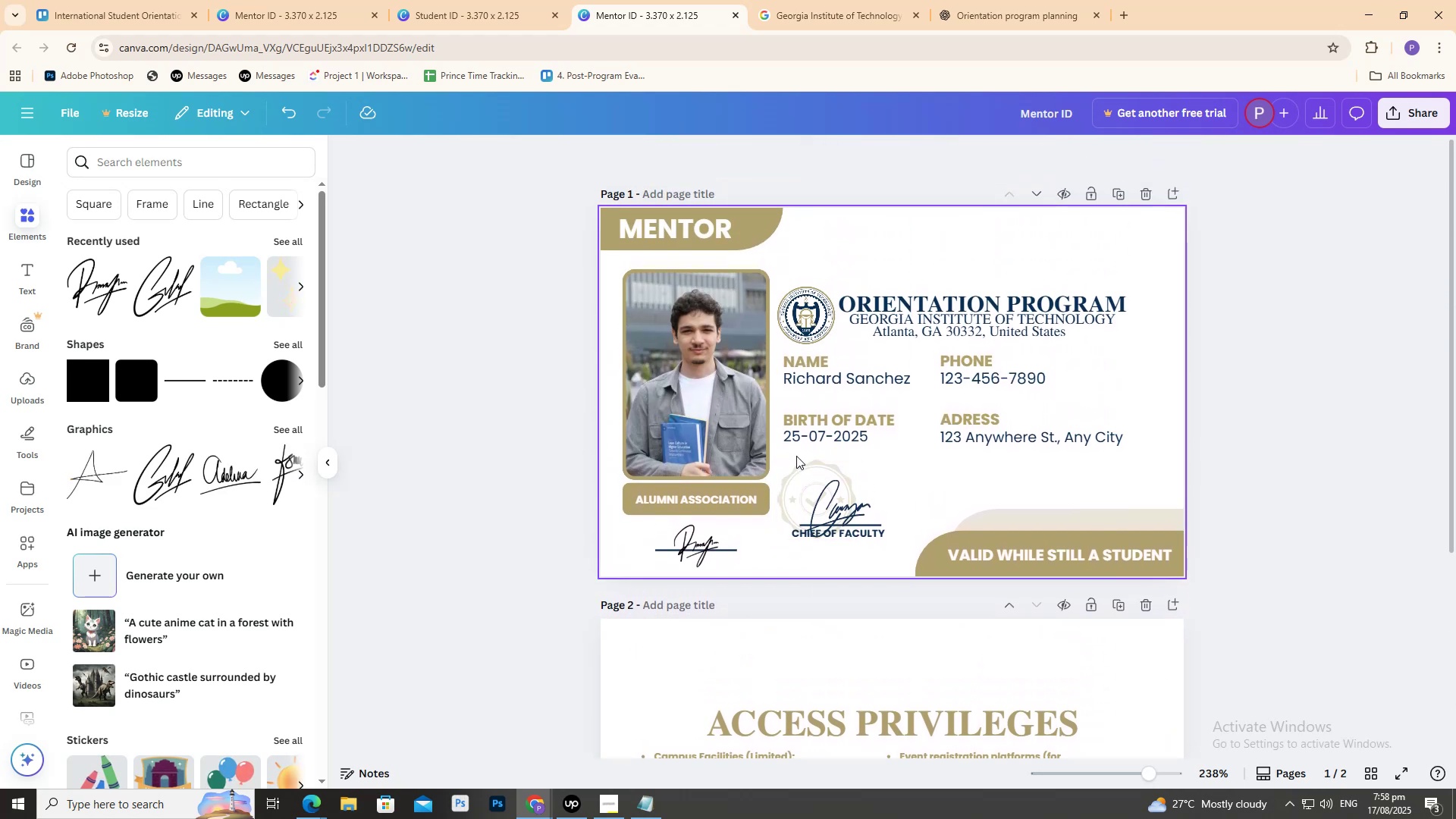 
scroll: coordinate [792, 453], scroll_direction: down, amount: 1.0
 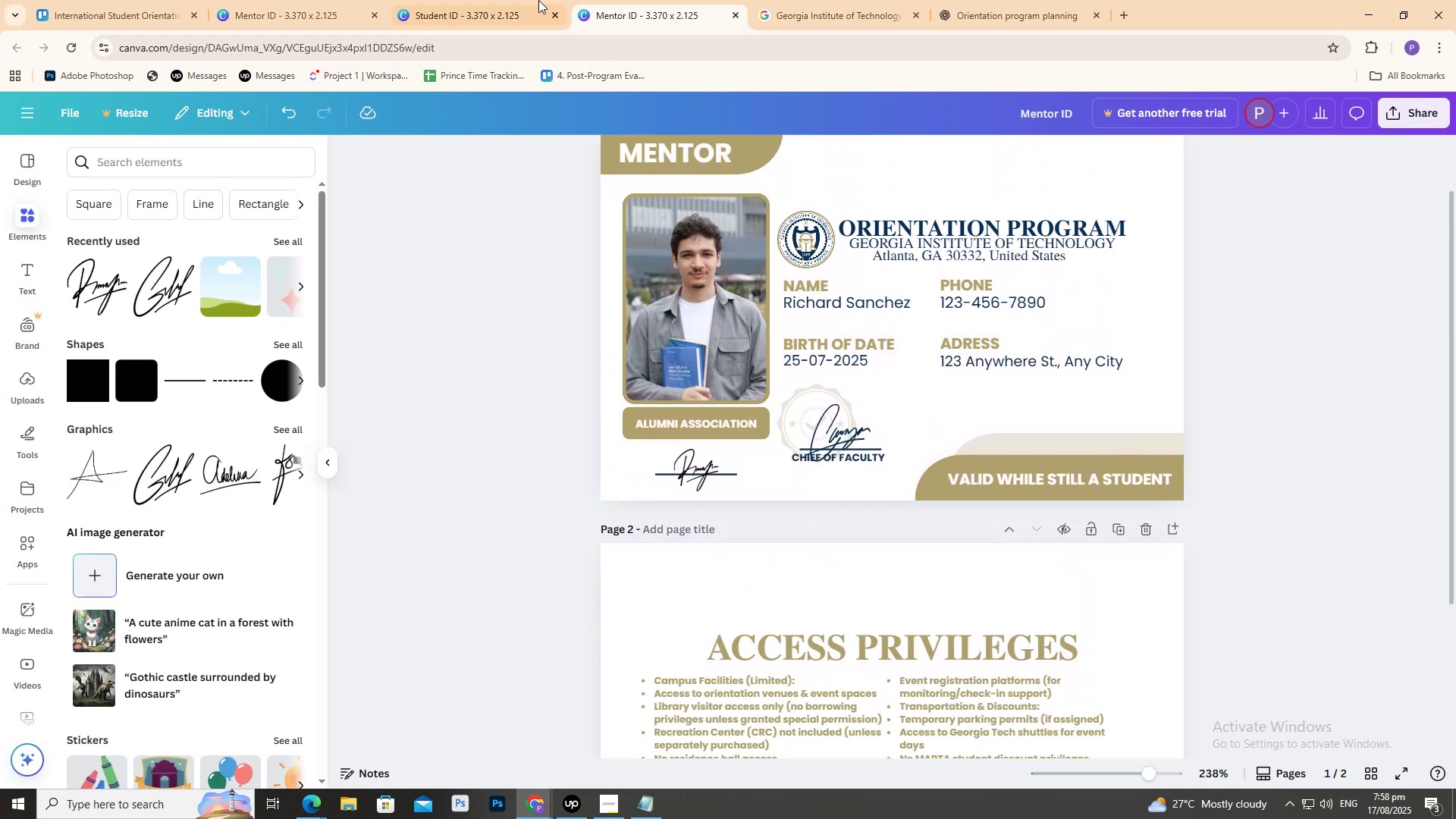 
left_click([516, 0])
 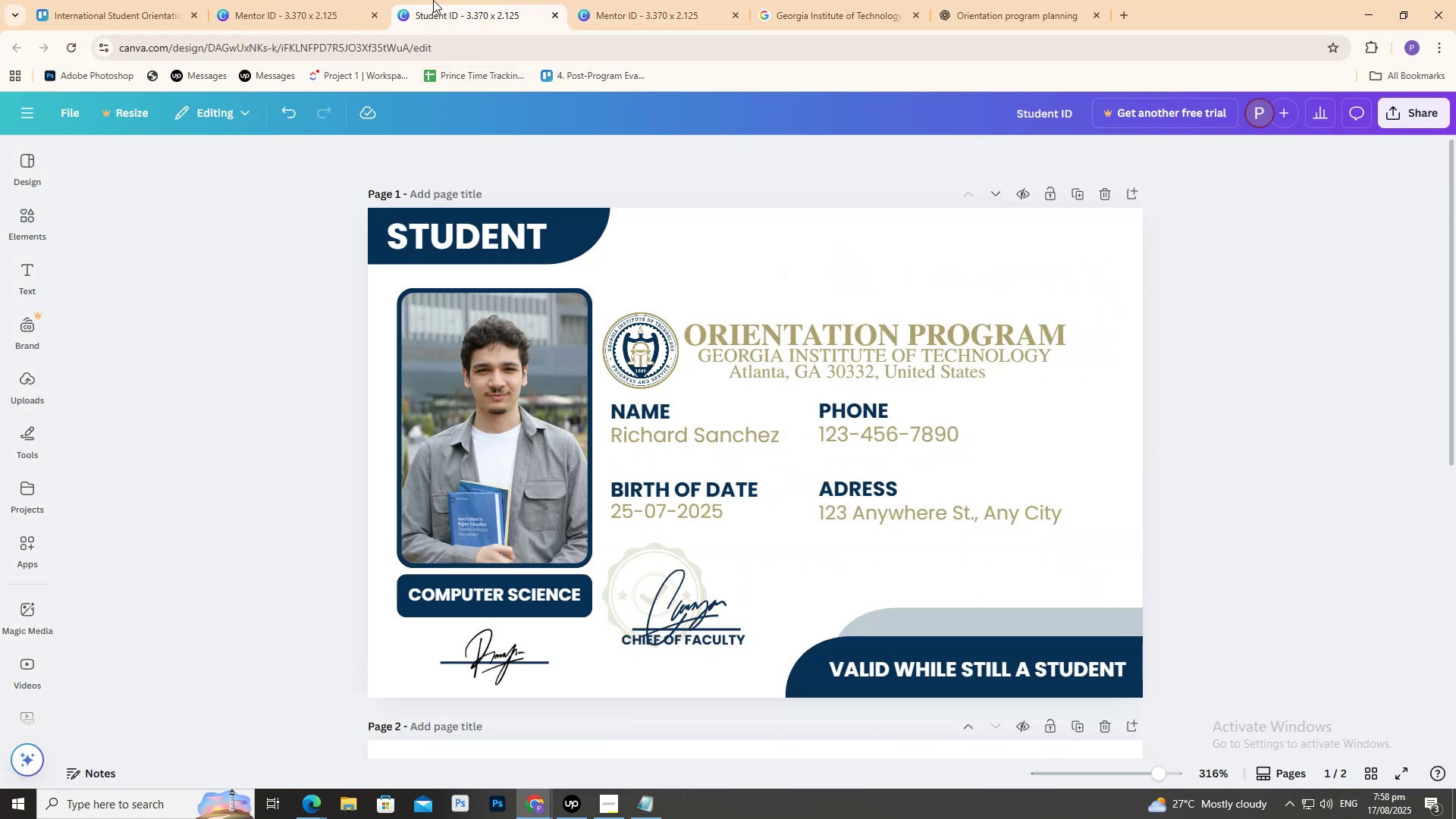 
left_click([376, 0])
 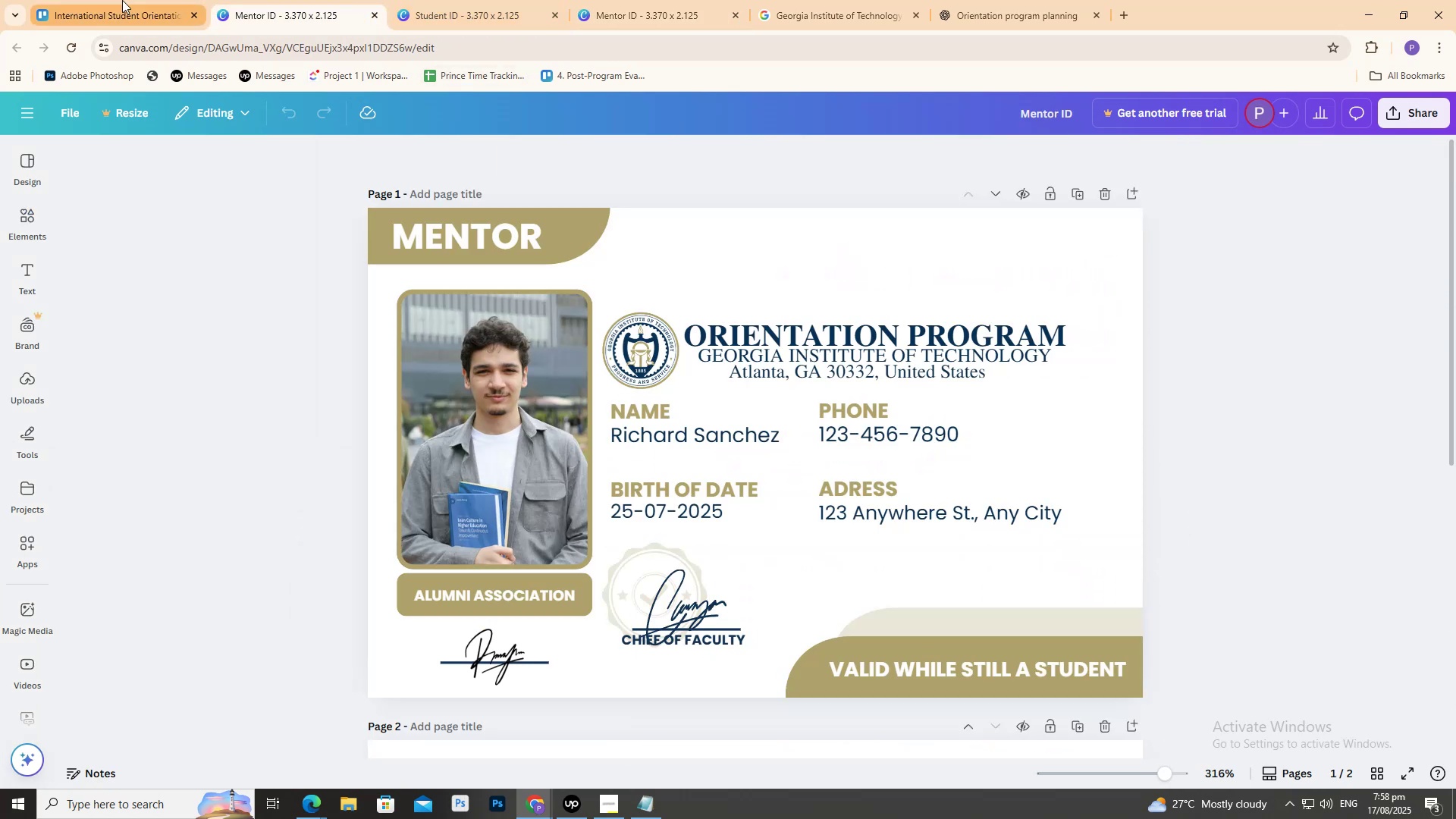 
left_click([122, 0])
 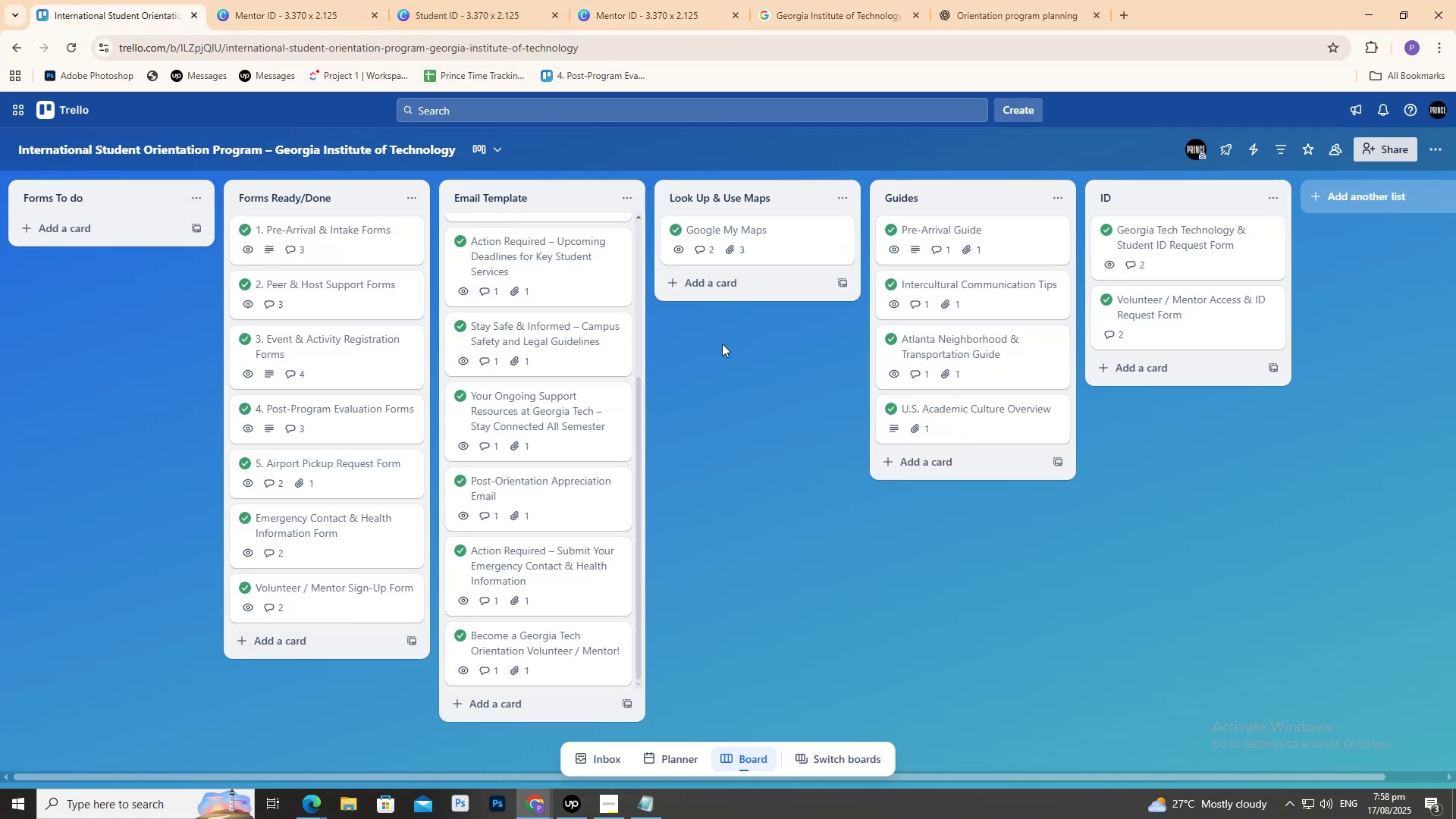 
left_click_drag(start_coordinate=[752, 443], to_coordinate=[780, 447])
 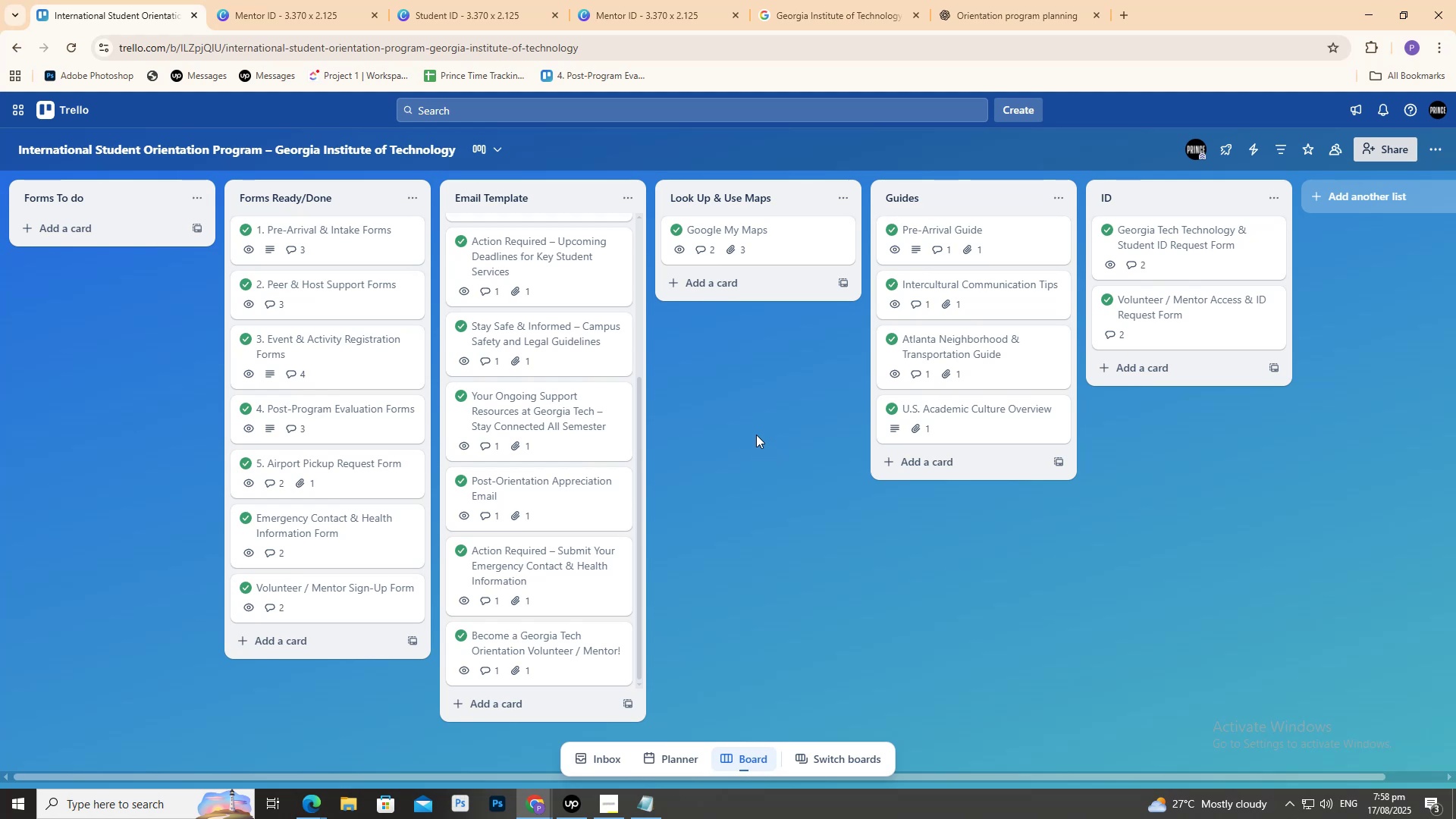 
left_click_drag(start_coordinate=[751, 431], to_coordinate=[767, 430])
 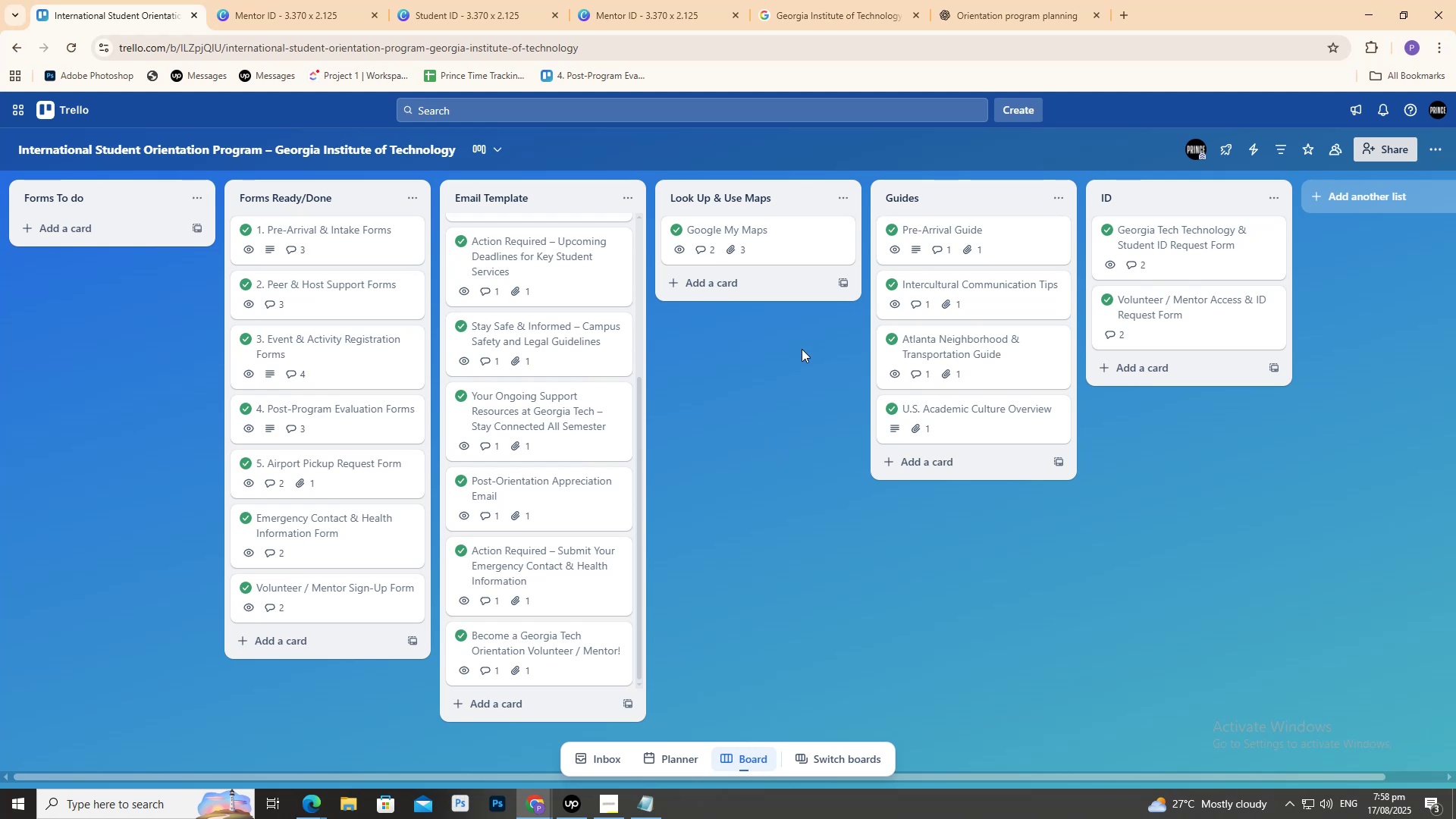 
wait(9.77)
 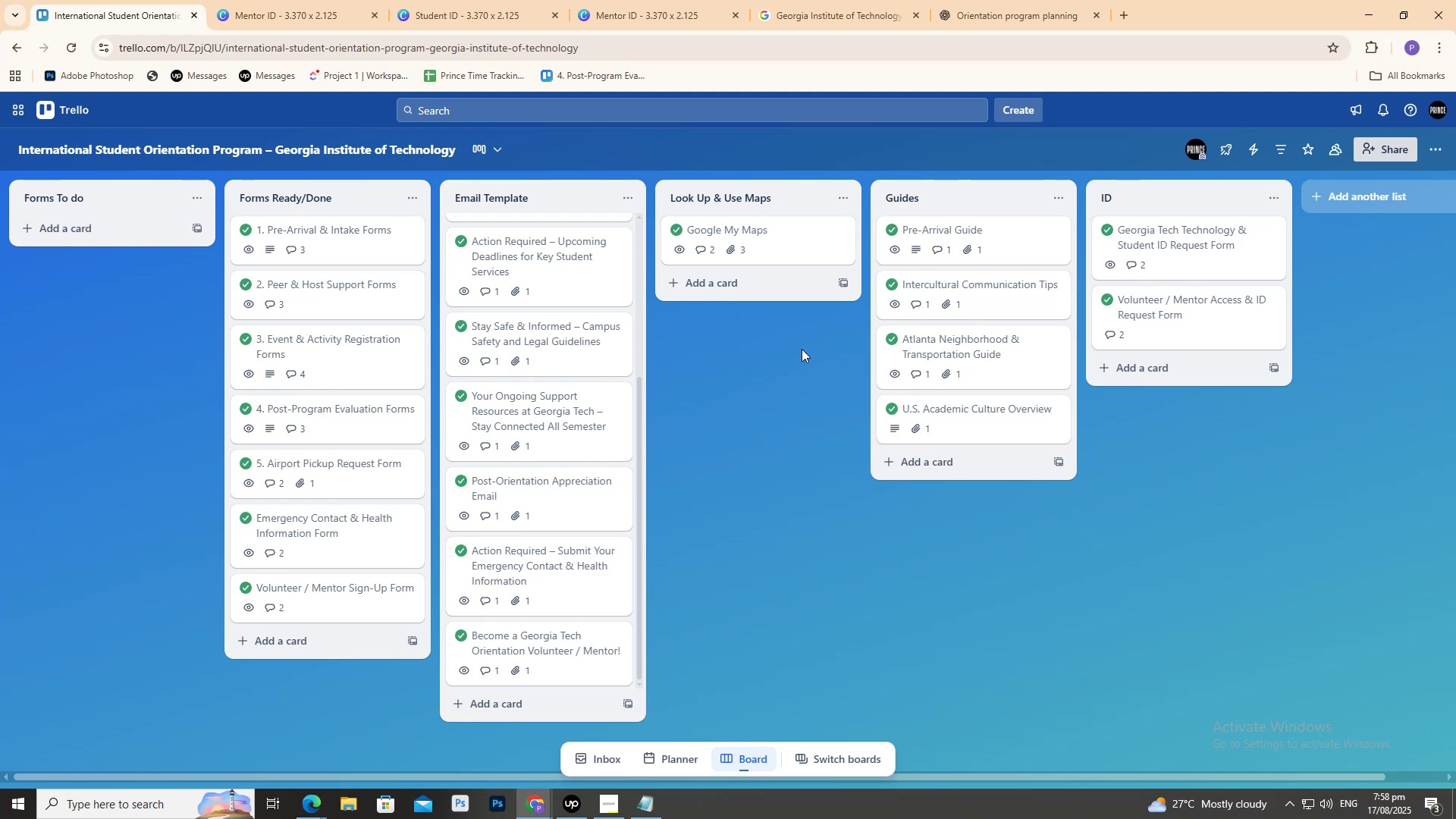 
left_click([1234, 323])
 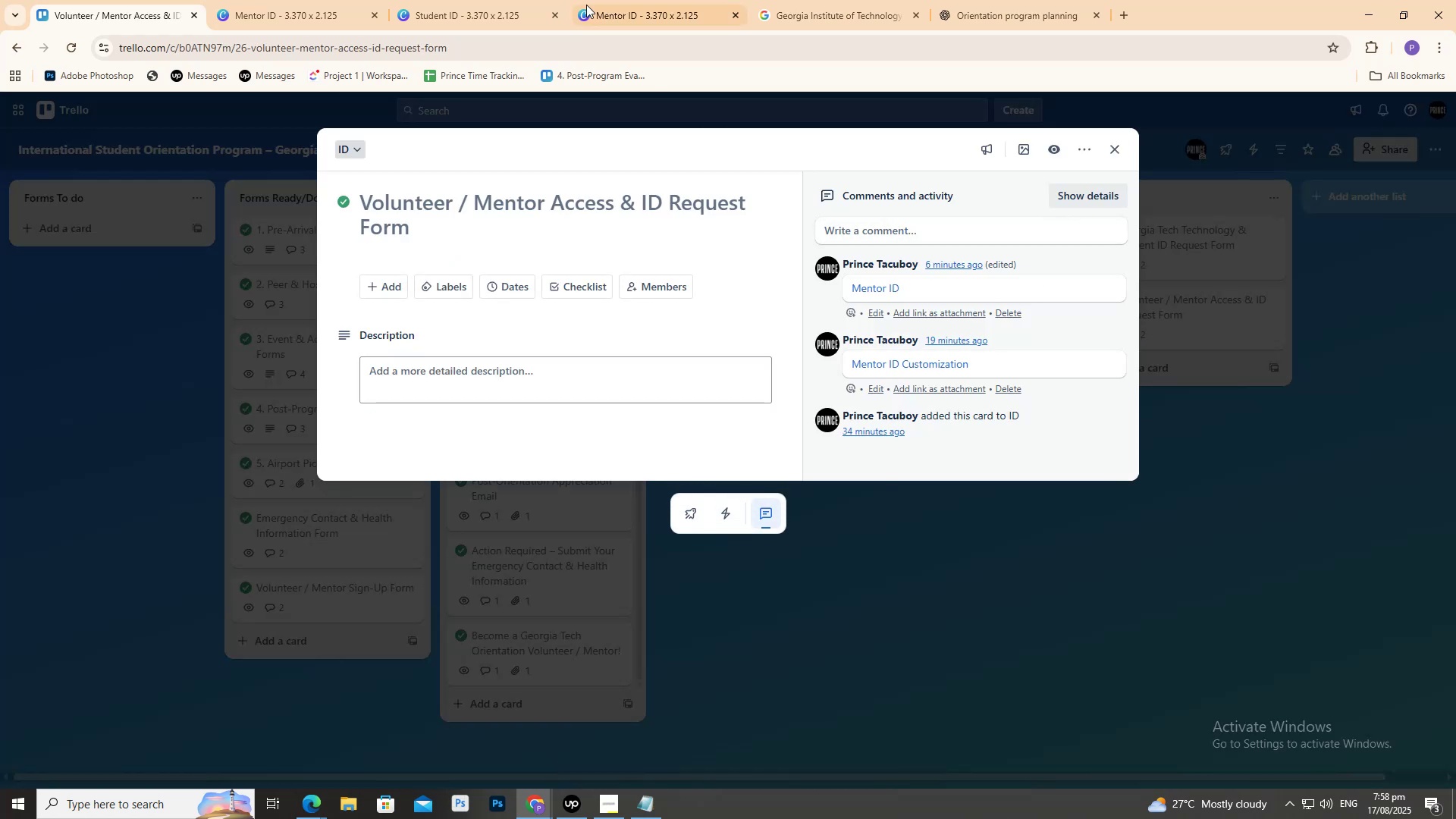 
left_click([391, 0])
 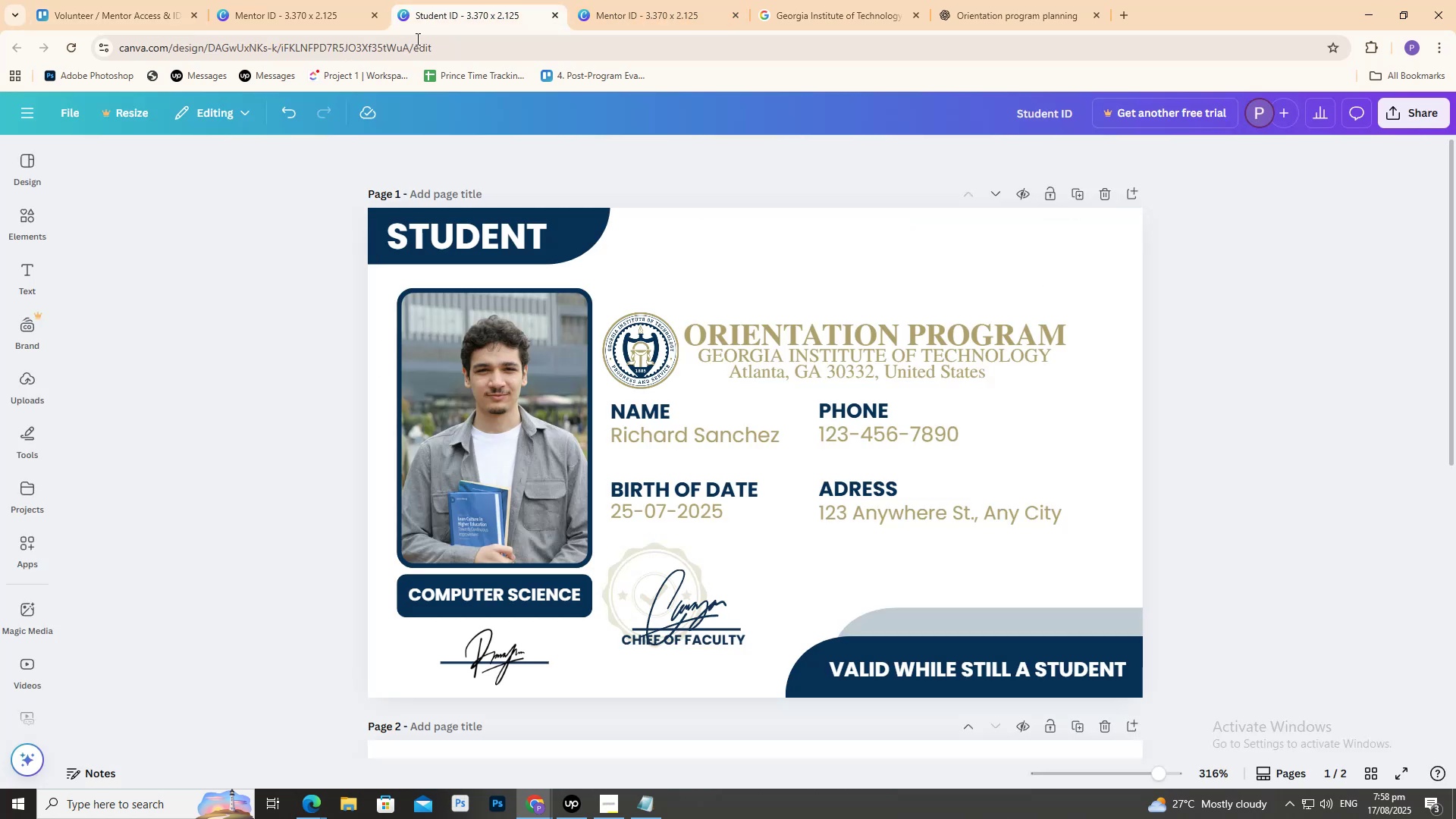 
scroll: coordinate [526, 370], scroll_direction: up, amount: 2.0
 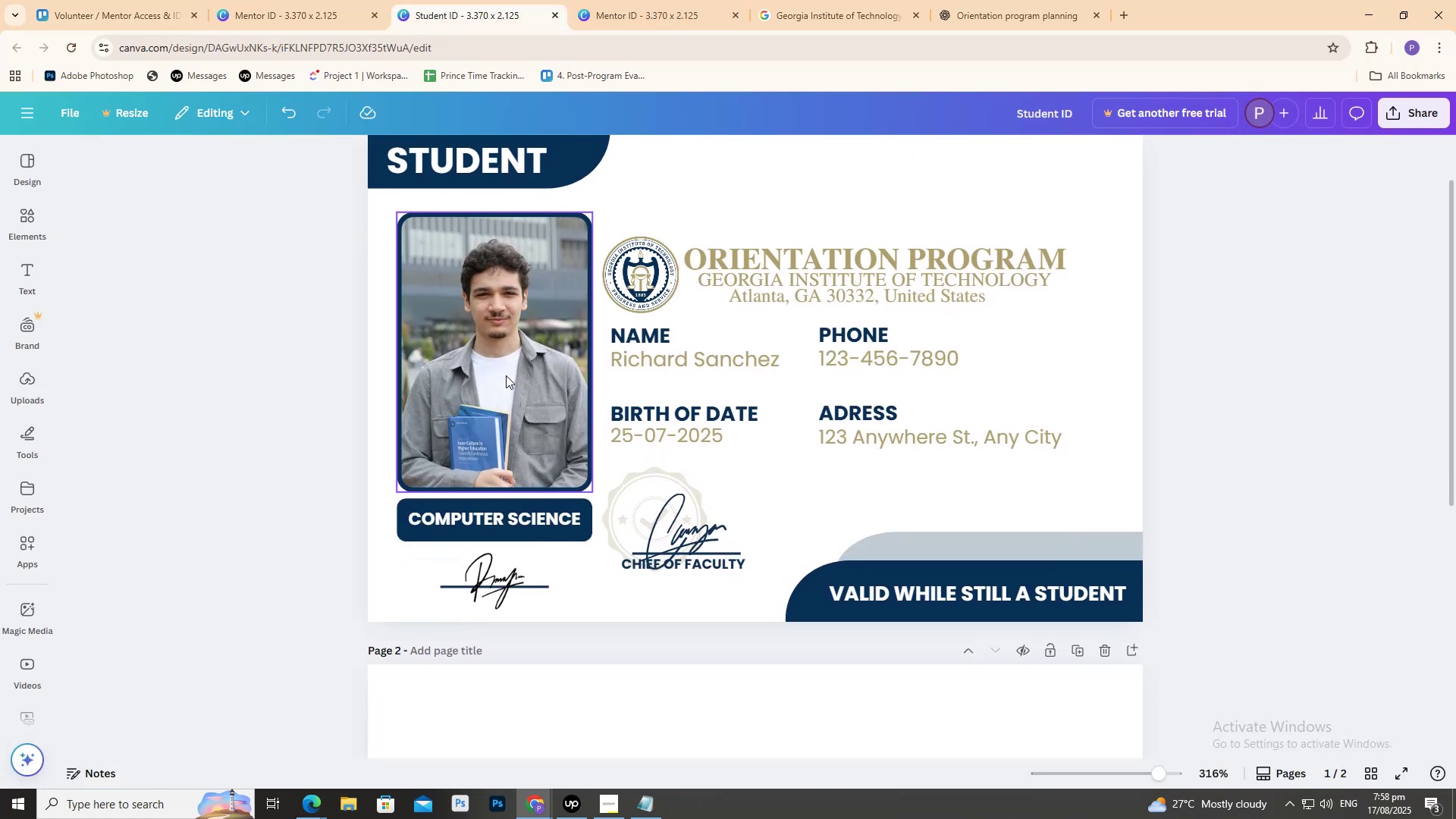 
scroll: coordinate [500, 384], scroll_direction: none, amount: 0.0
 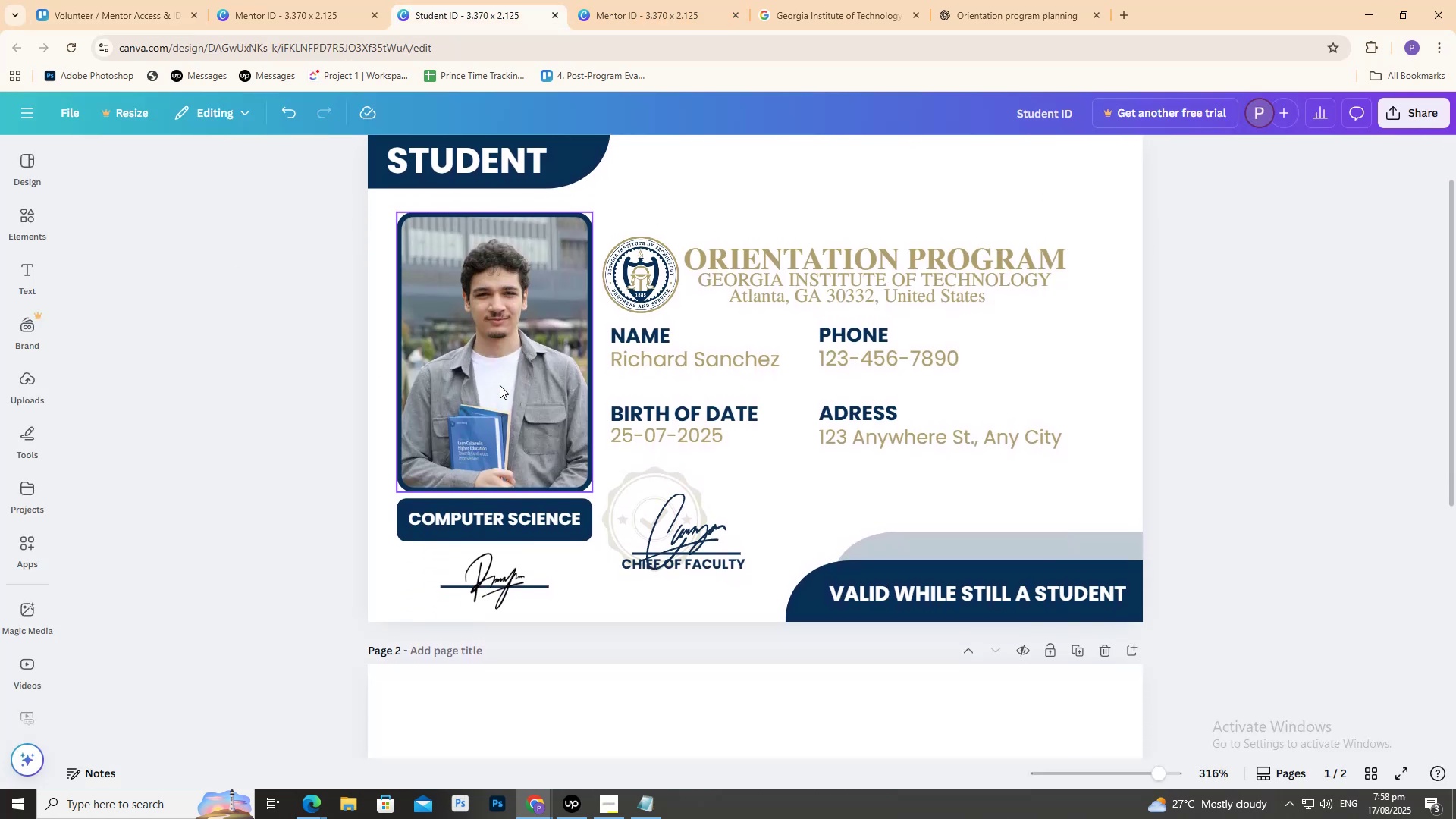 
scroll: coordinate [500, 385], scroll_direction: up, amount: 2.0
 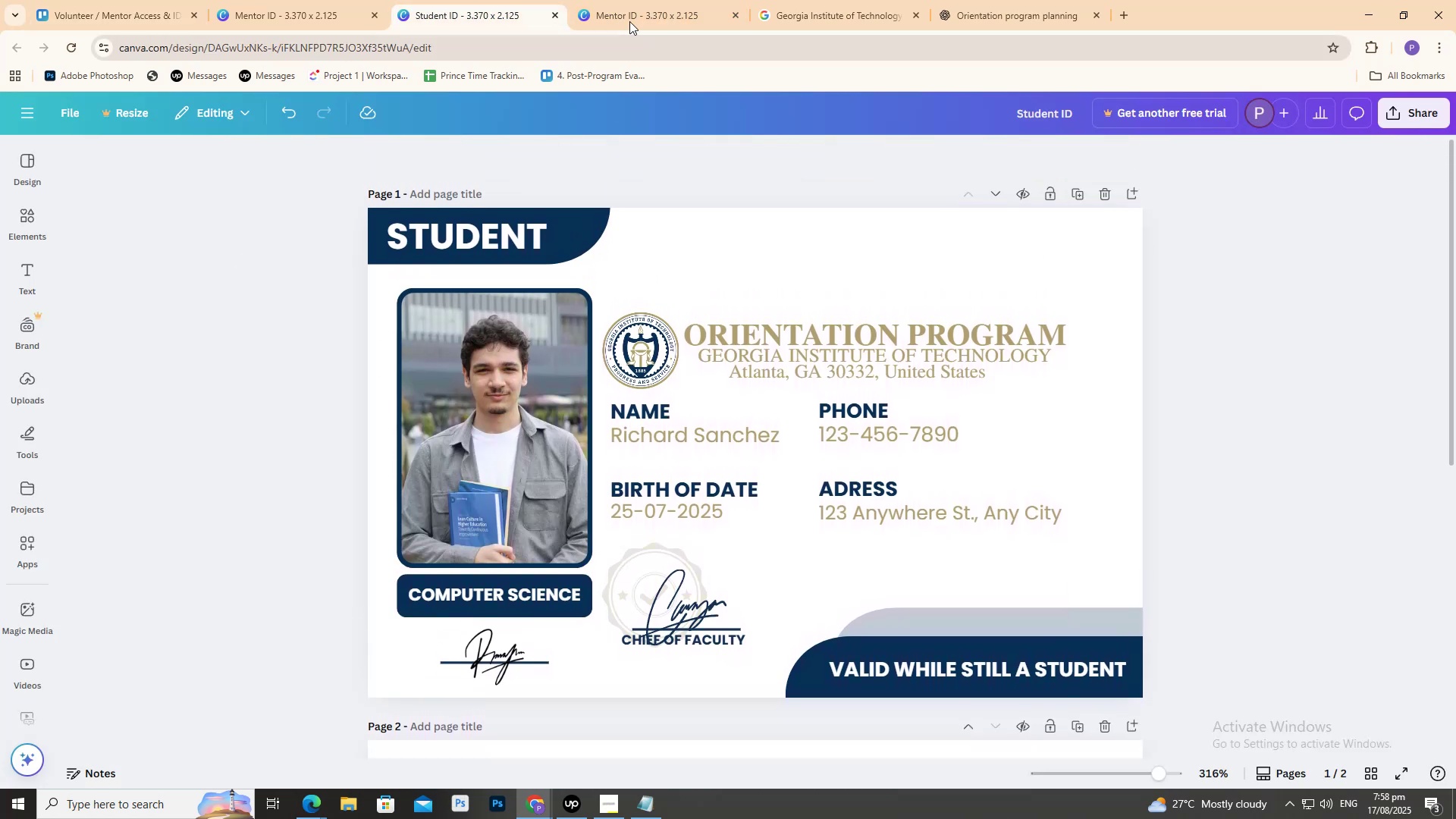 
left_click([629, 0])
 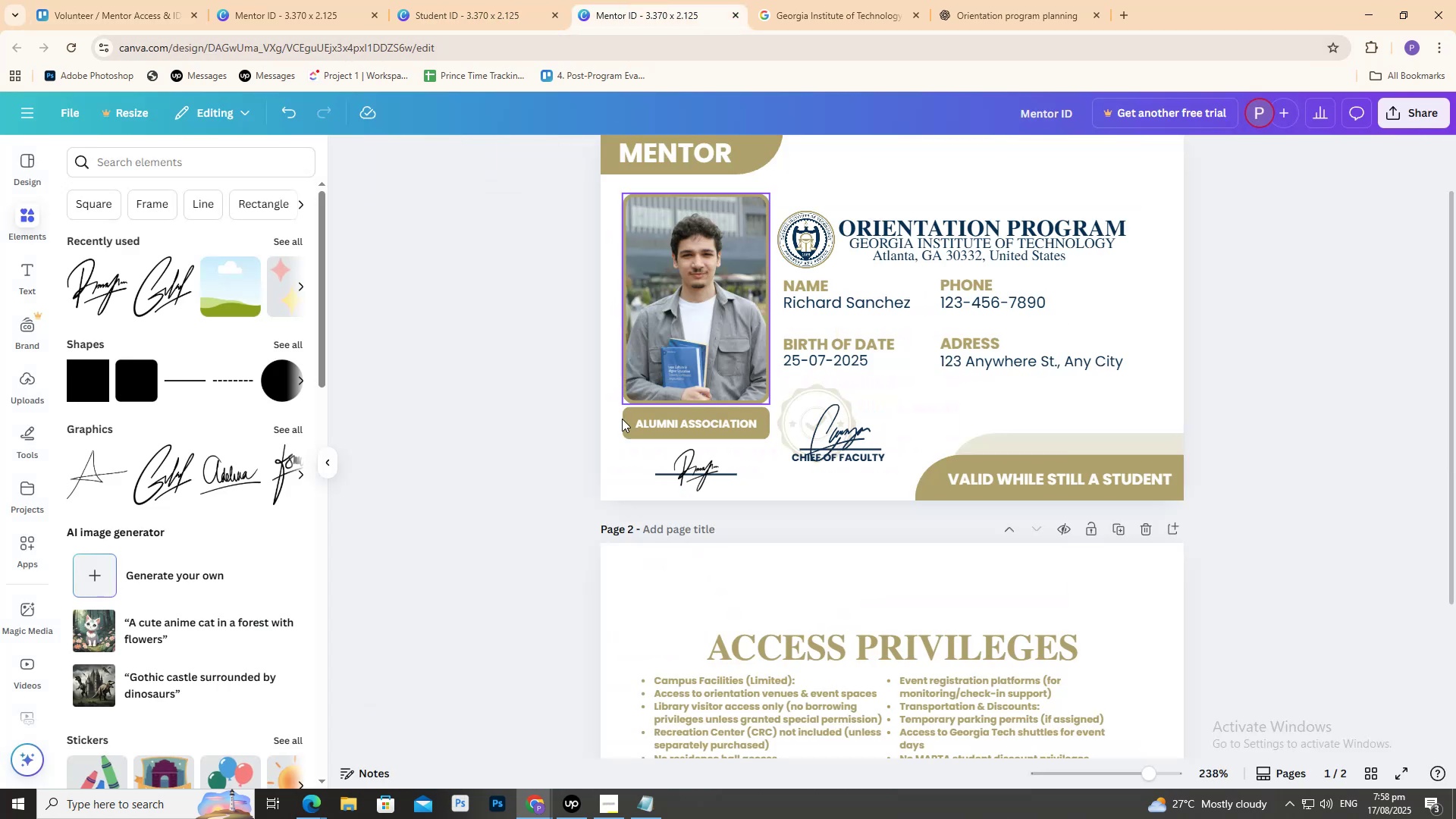 
scroll: coordinate [615, 472], scroll_direction: down, amount: 4.0
 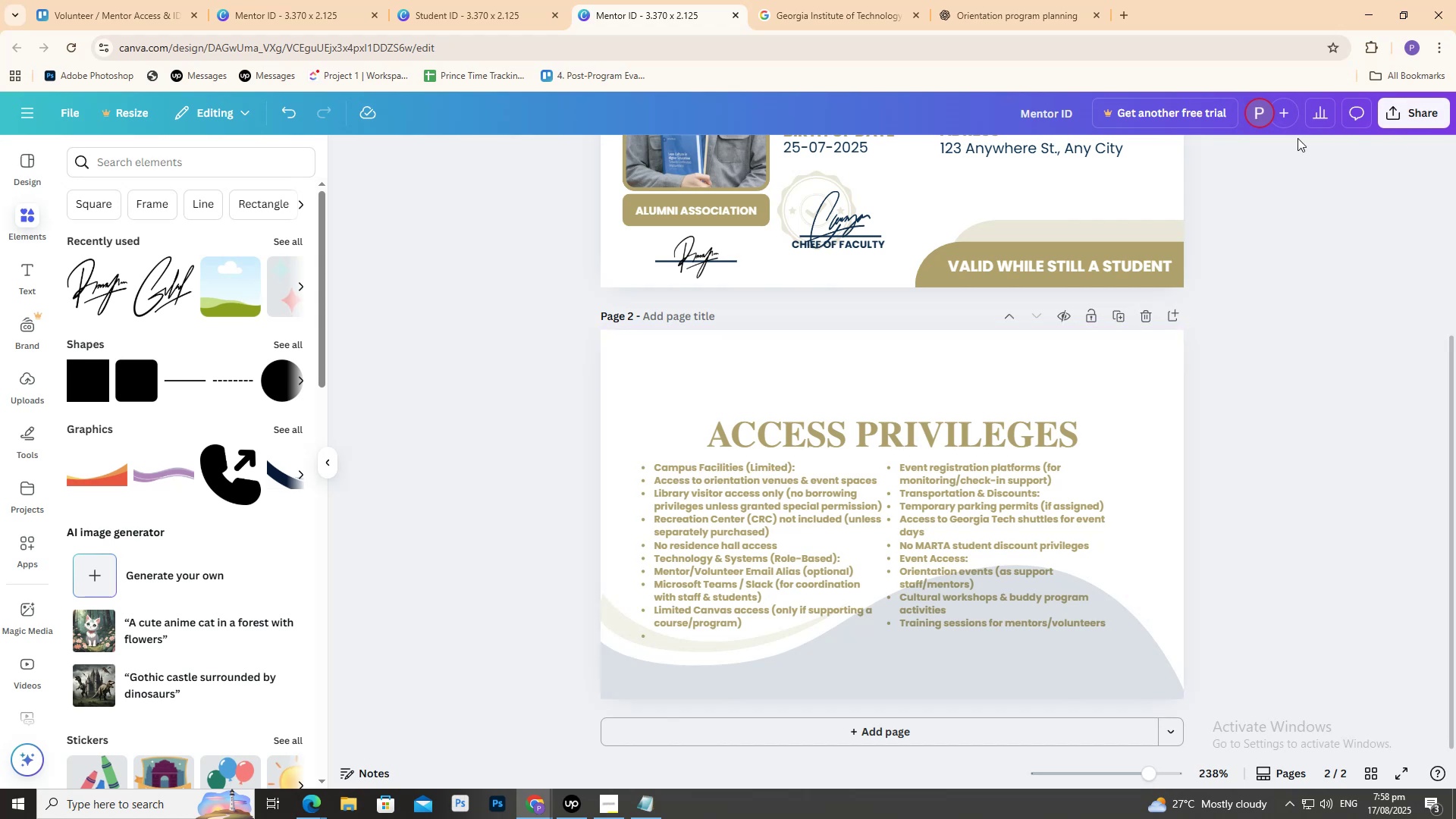 
scroll: coordinate [1119, 315], scroll_direction: up, amount: 3.0
 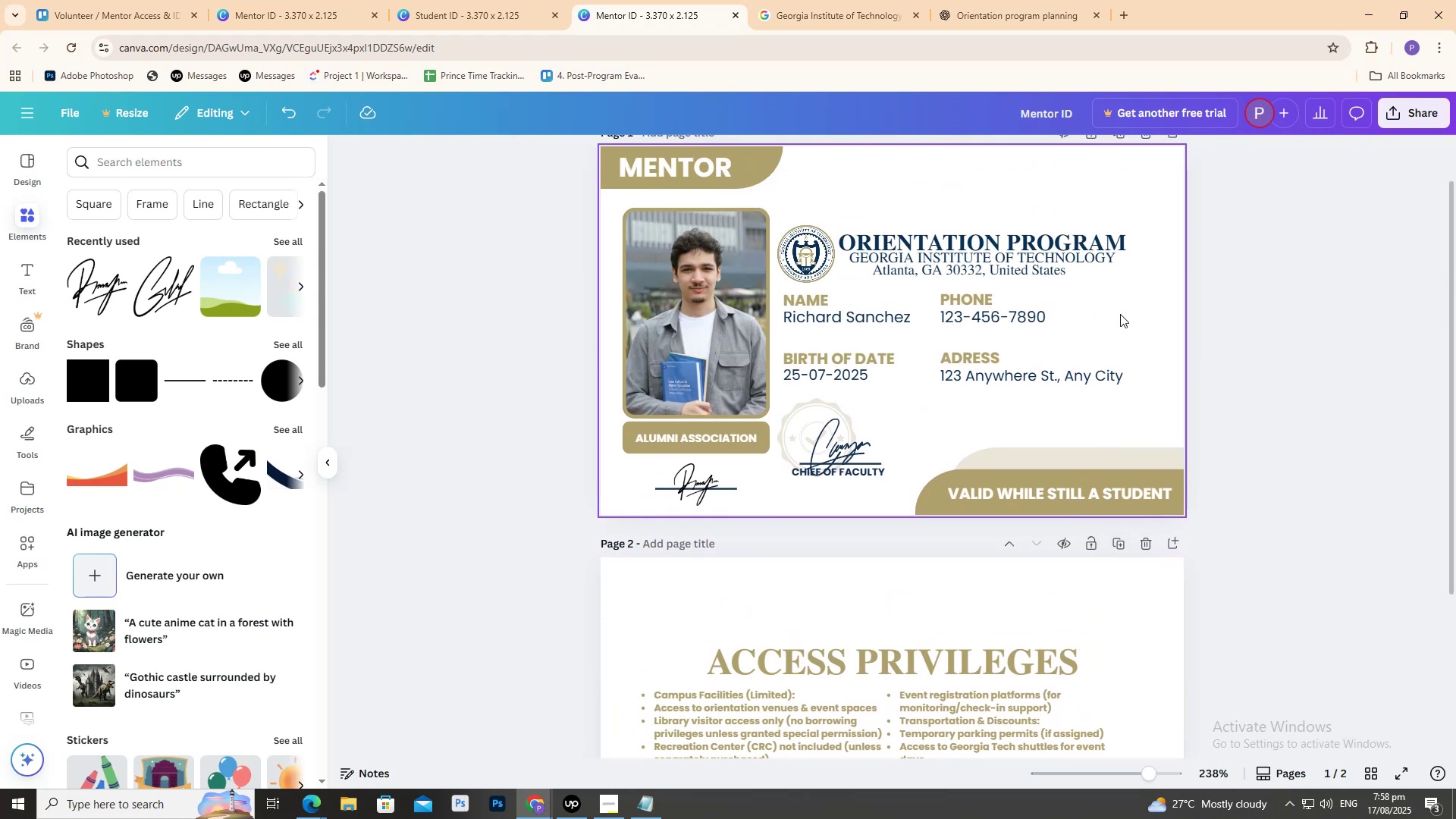 
scroll: coordinate [1120, 314], scroll_direction: down, amount: 9.0
 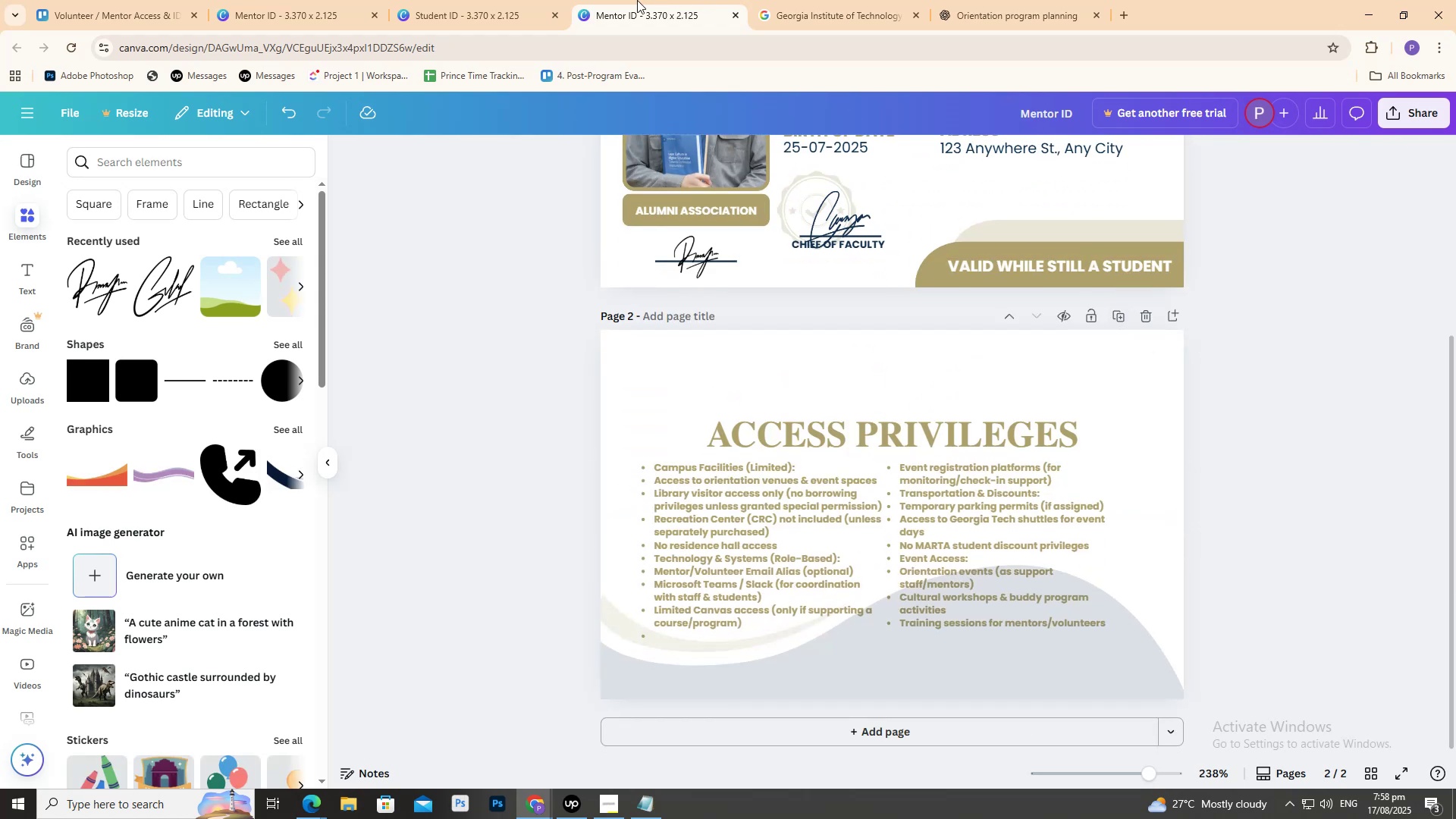 
left_click_drag(start_coordinate=[445, 0], to_coordinate=[453, 3])
 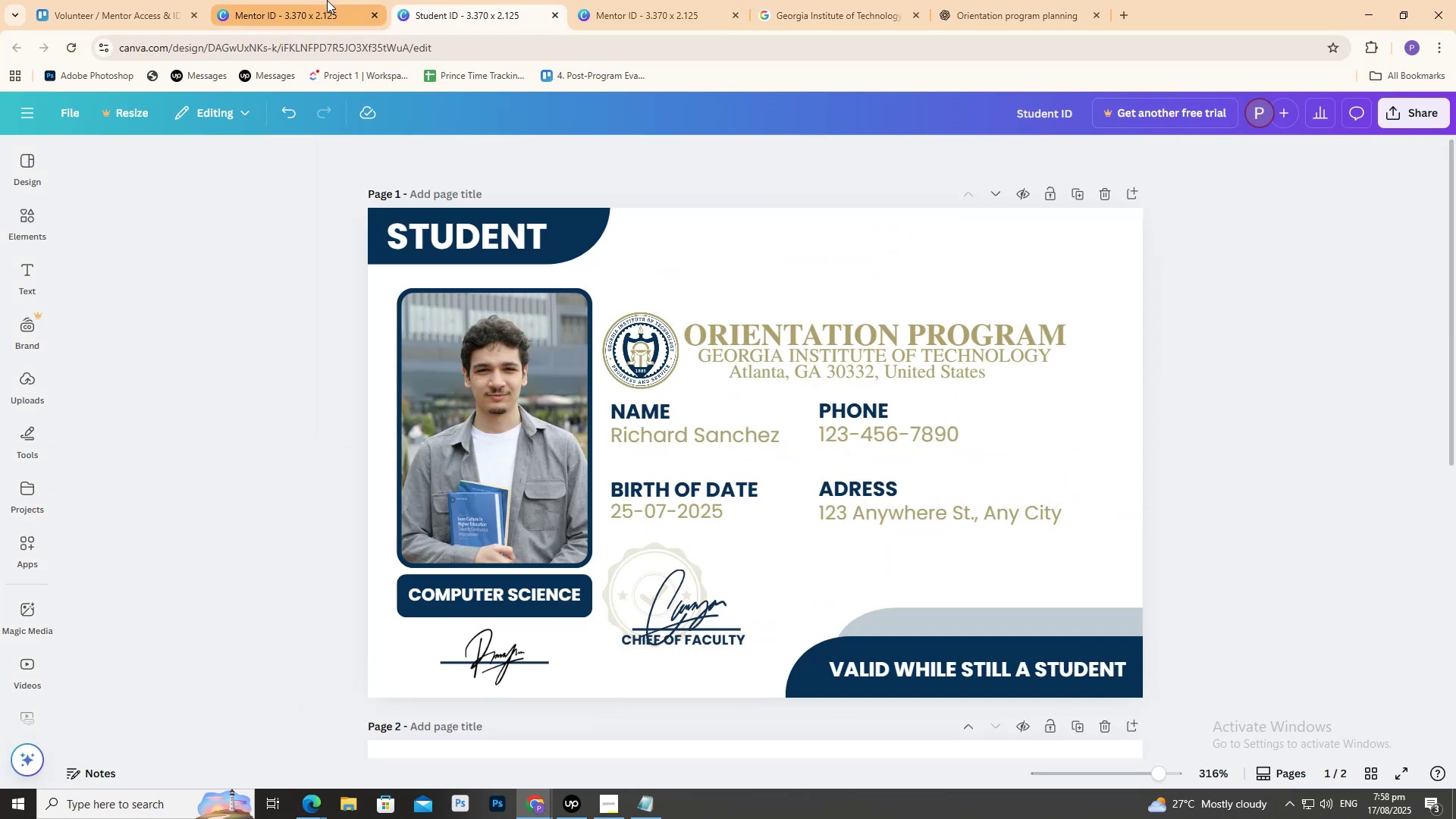 
double_click([327, 0])
 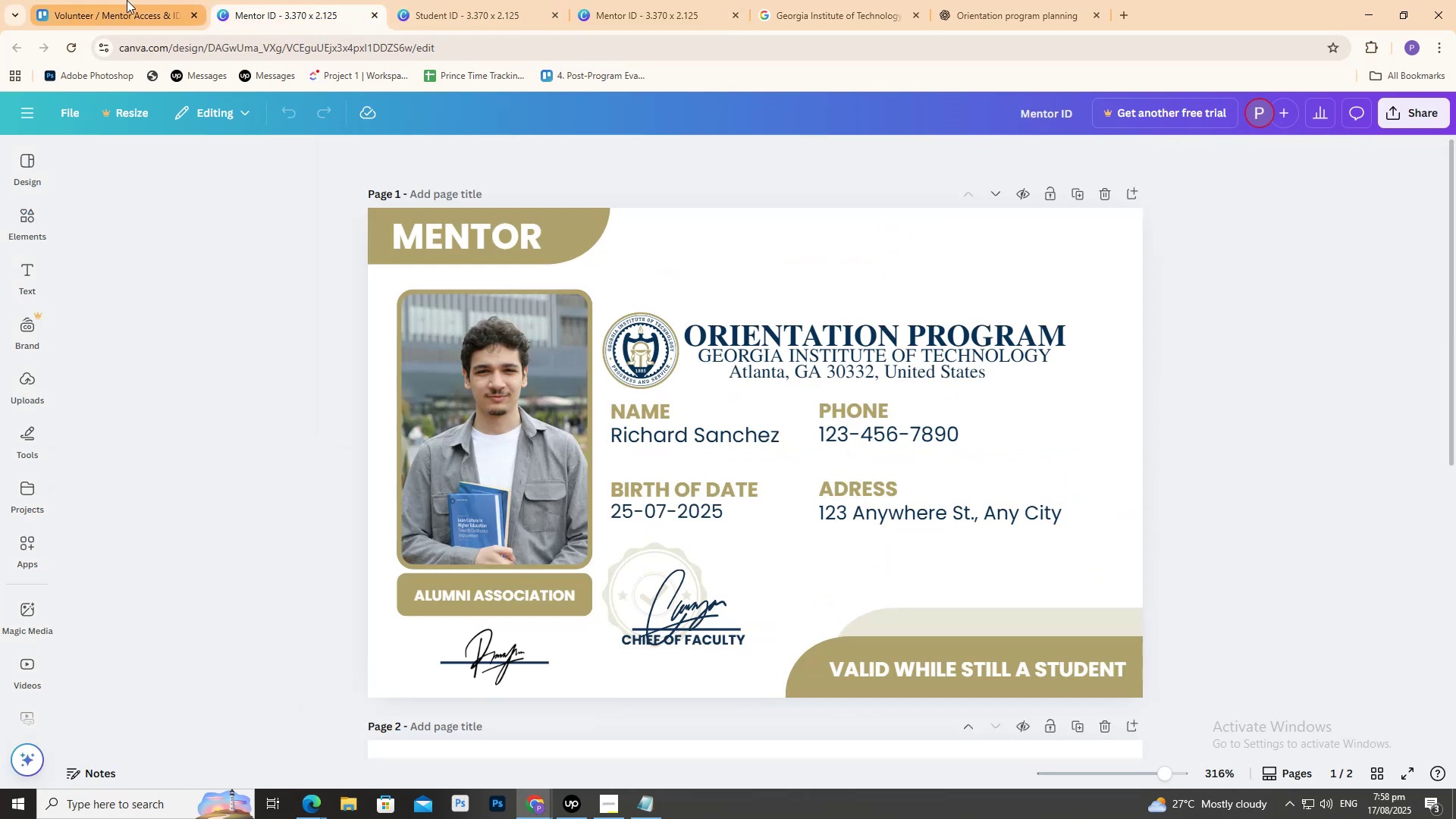 
left_click([149, 0])
 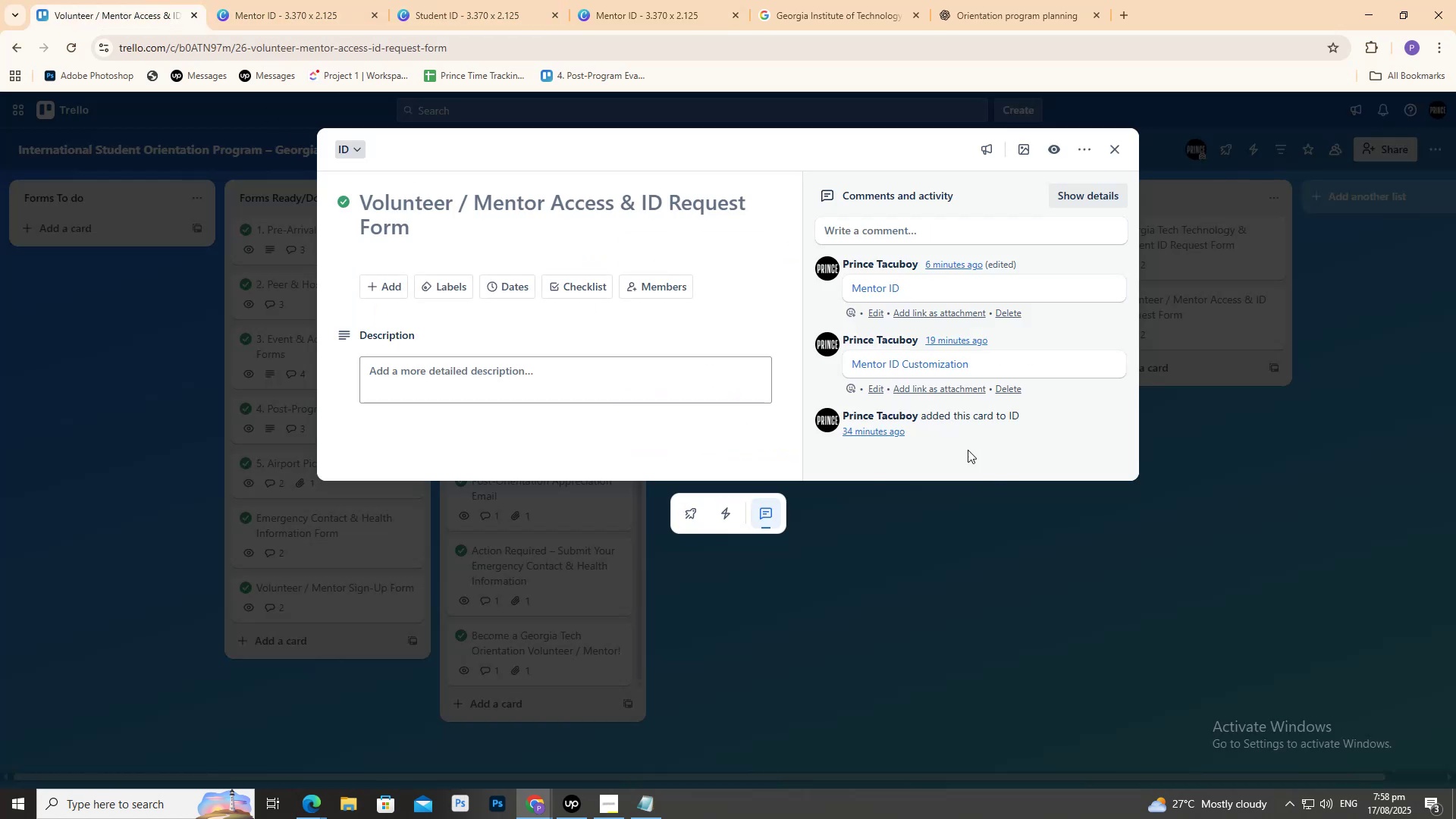 
left_click([908, 560])
 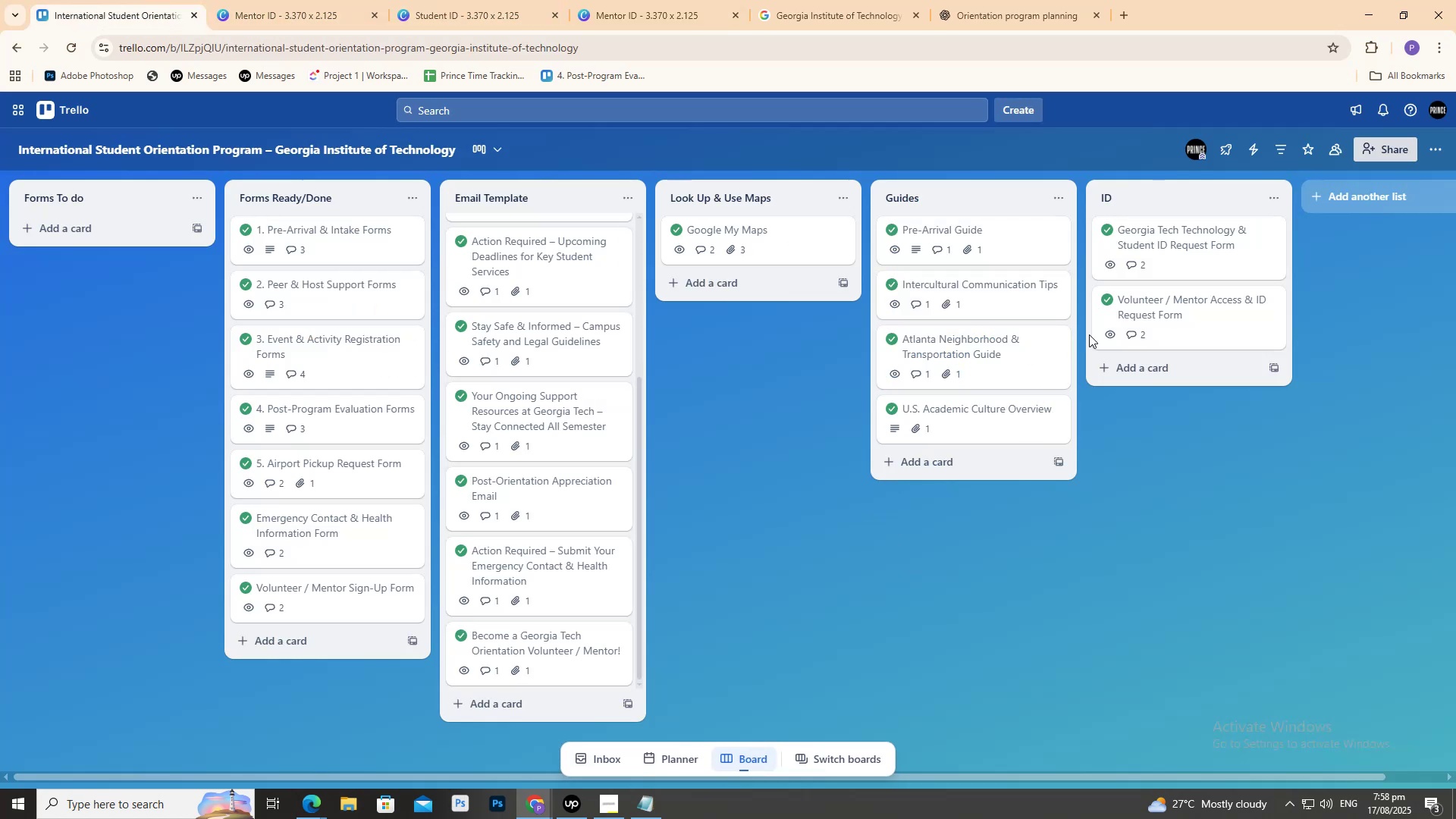 
left_click([1131, 328])
 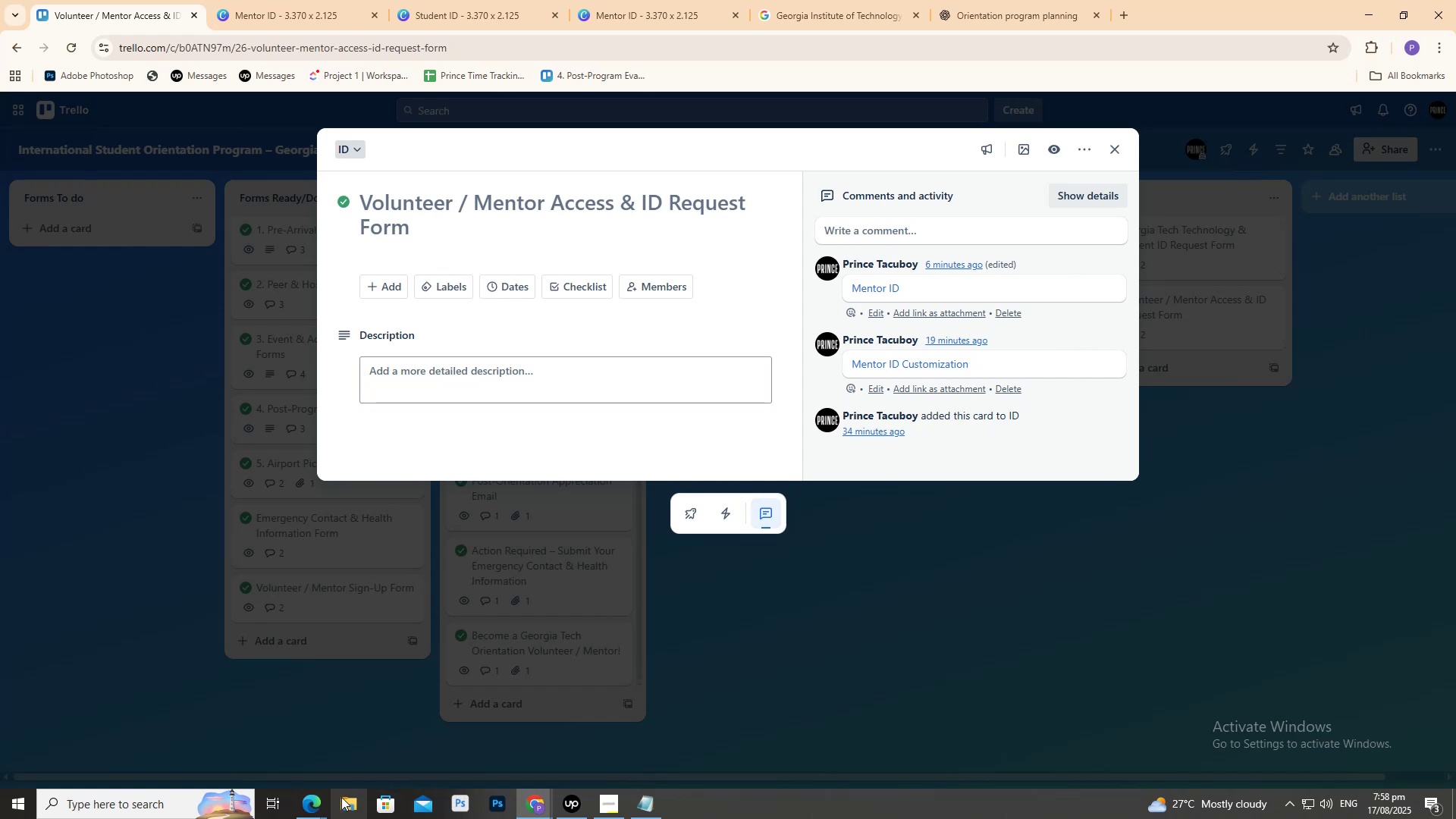 
left_click([315, 808])
 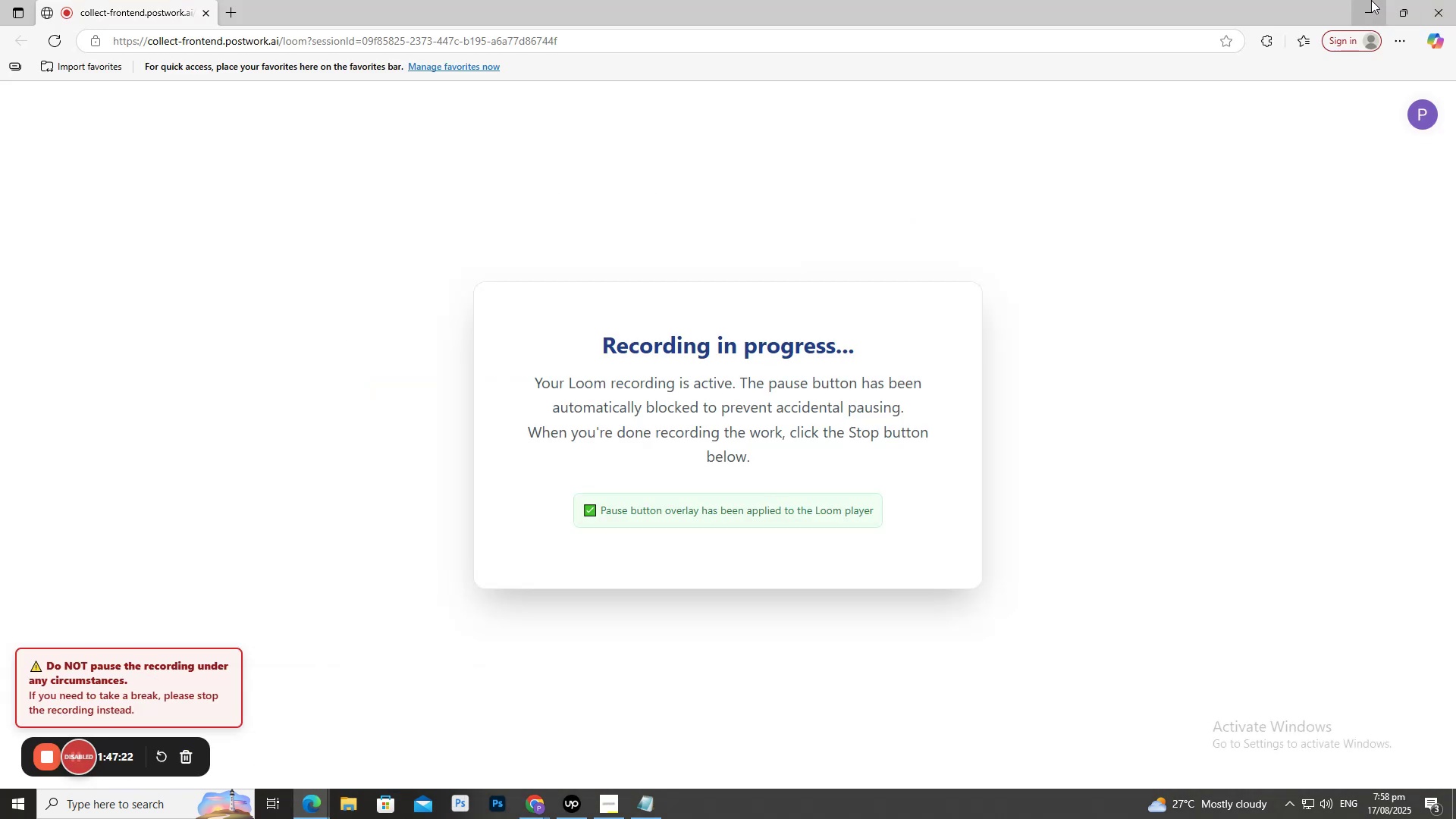 
left_click([1245, 500])
 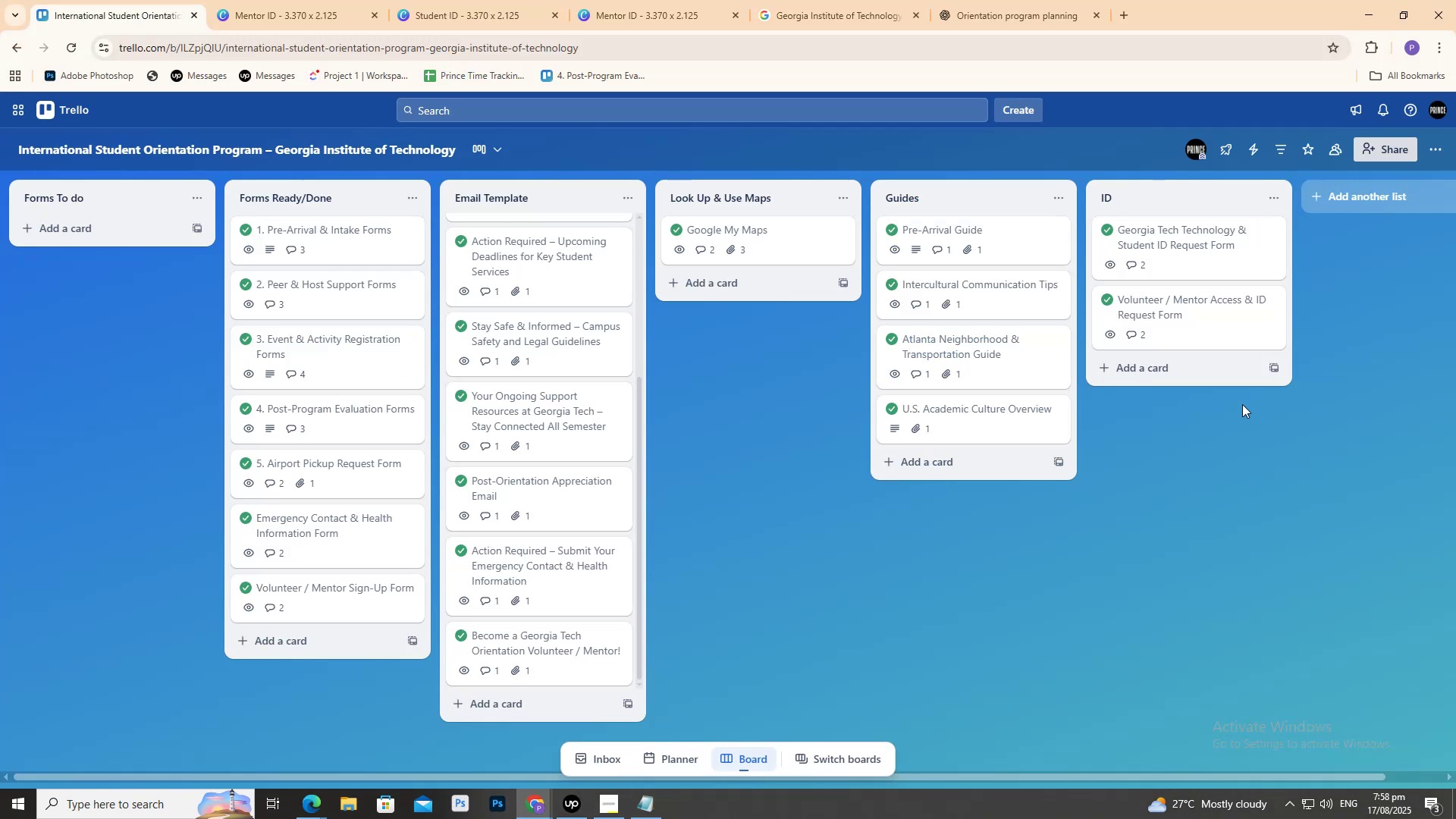 
left_click([295, 0])
 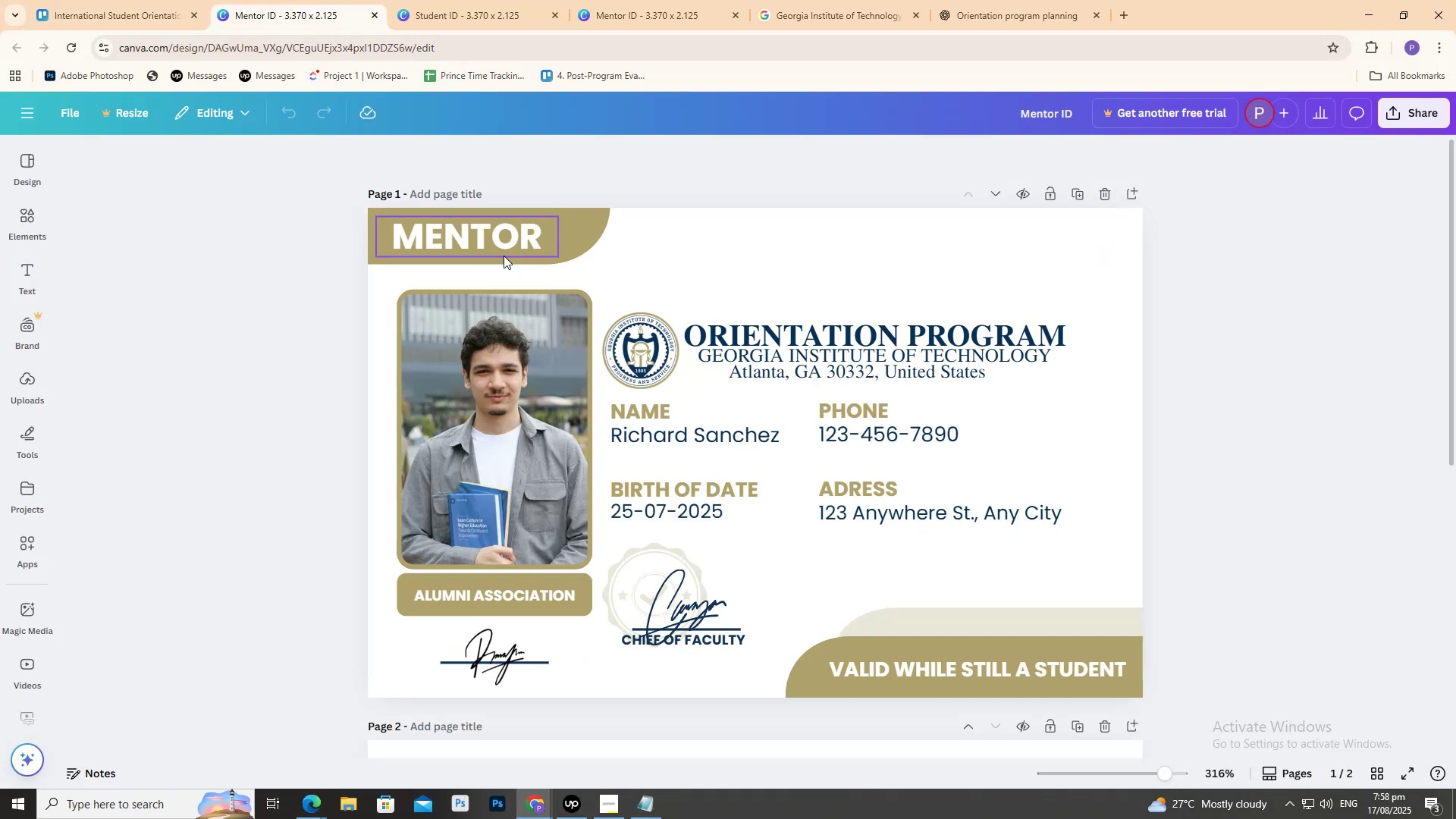 
scroll: coordinate [588, 352], scroll_direction: down, amount: 3.0
 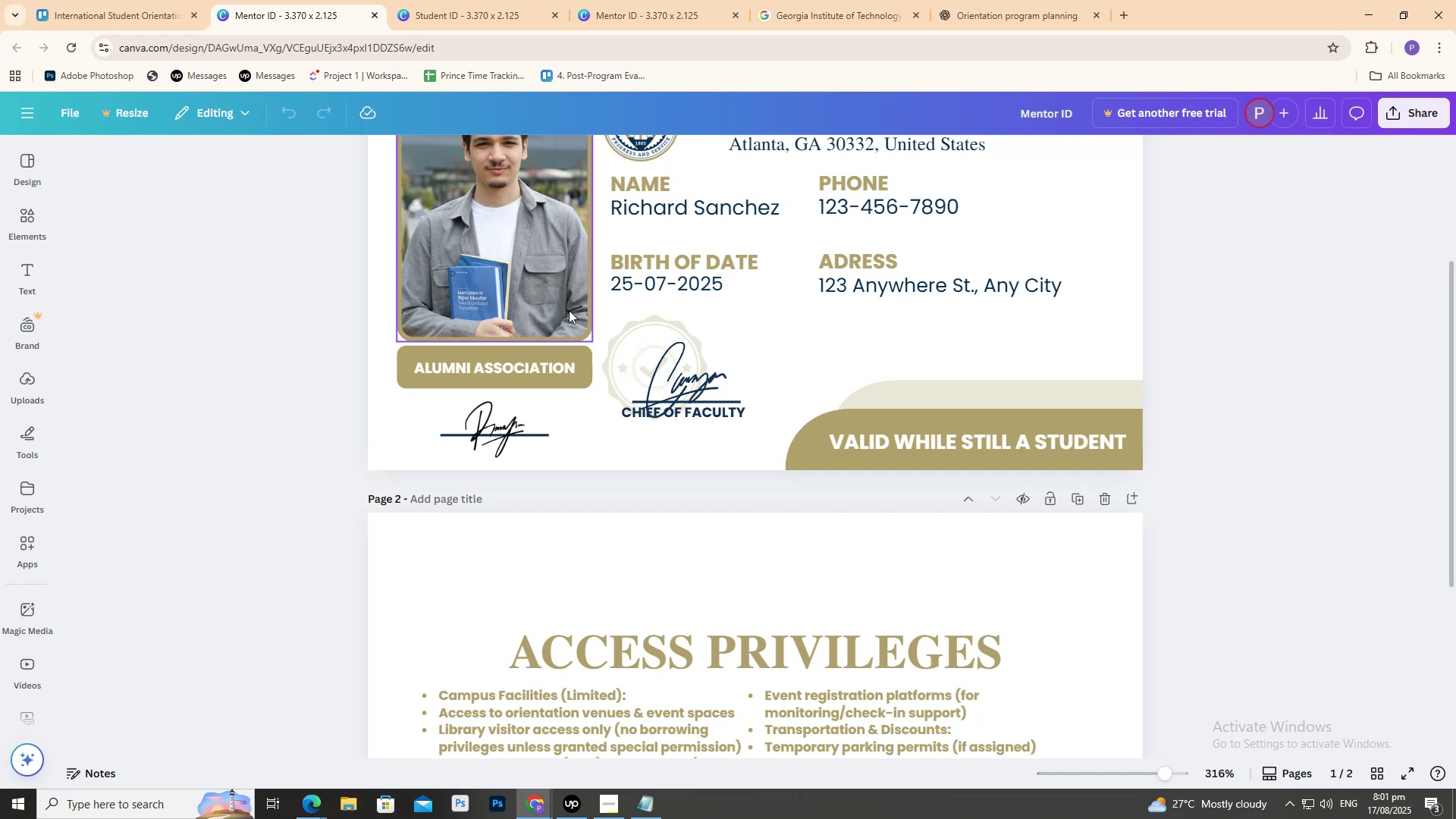 
wait(141.44)
 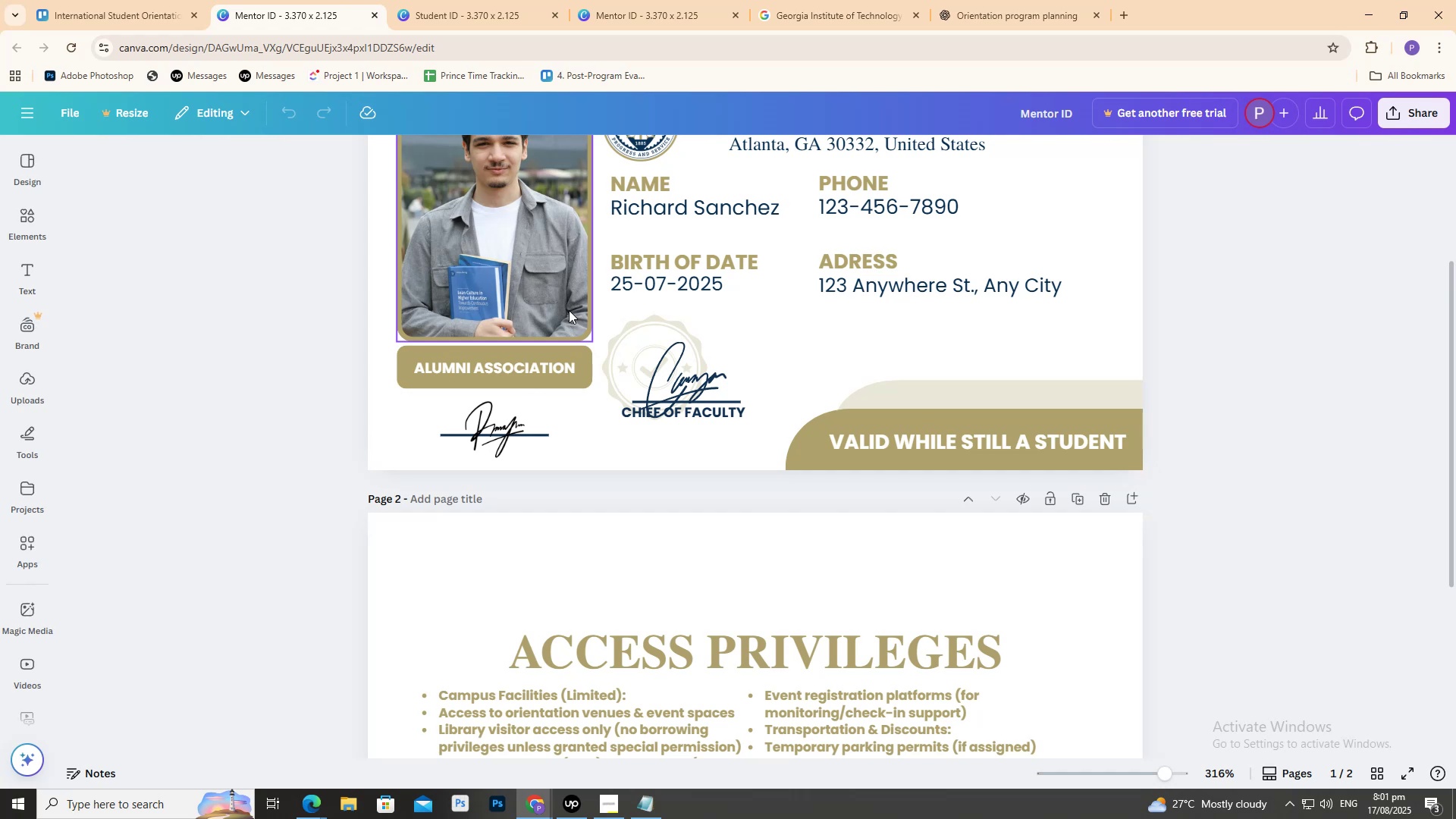 
scroll: coordinate [527, 338], scroll_direction: down, amount: 4.0
 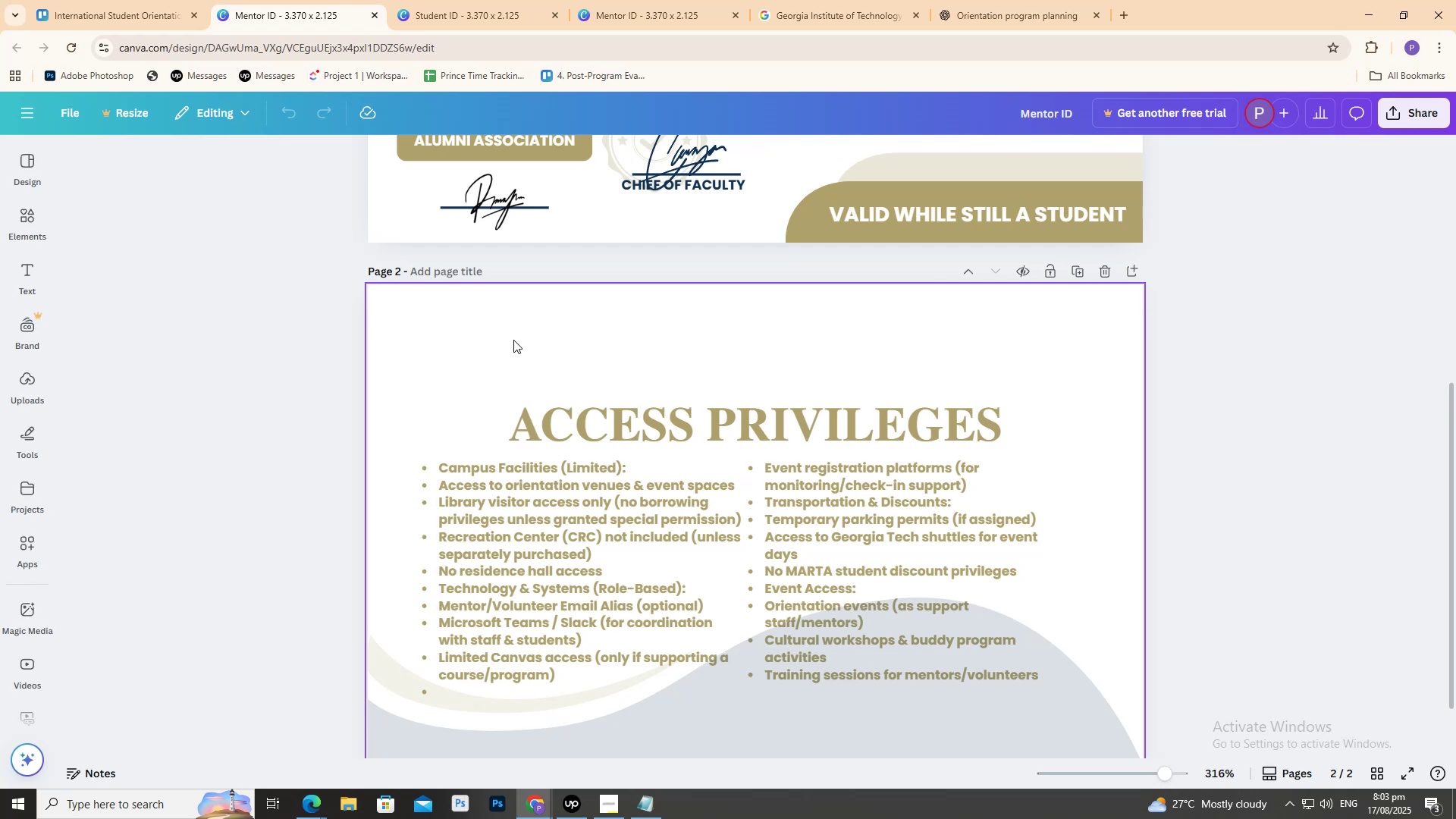 
wait(138.18)
 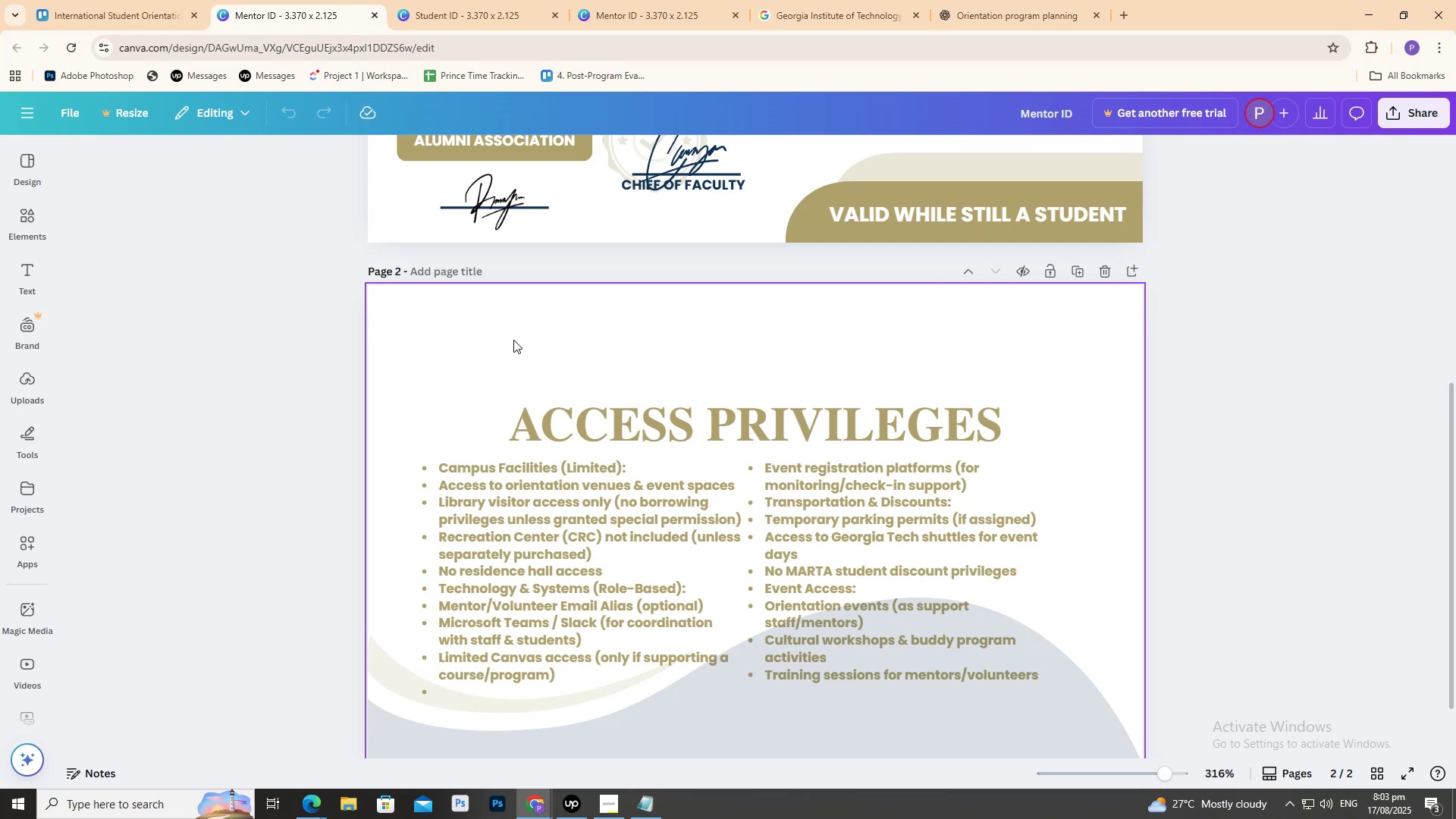 
scroll: coordinate [981, 397], scroll_direction: up, amount: 7.0
 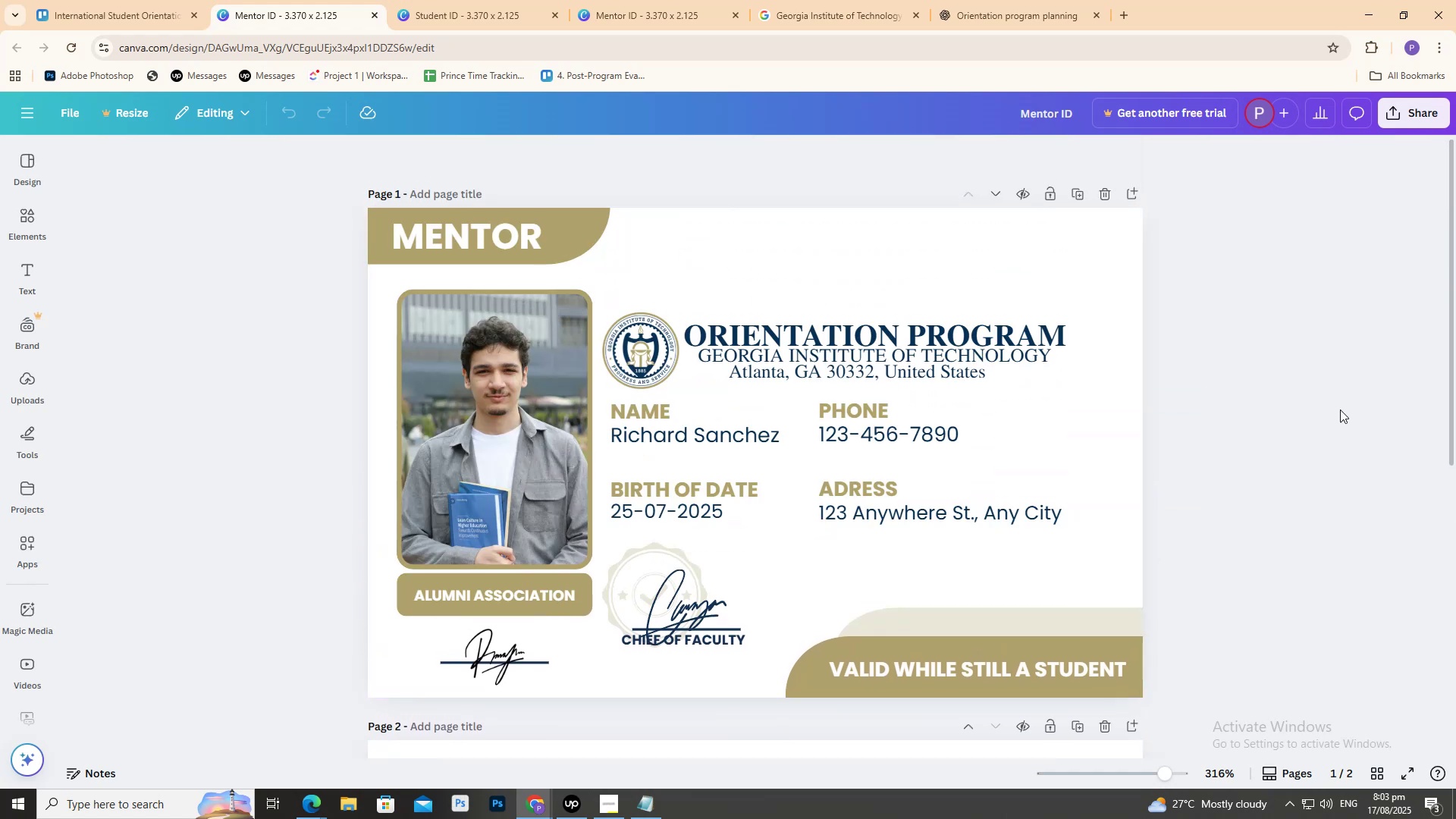 
left_click([1370, 401])
 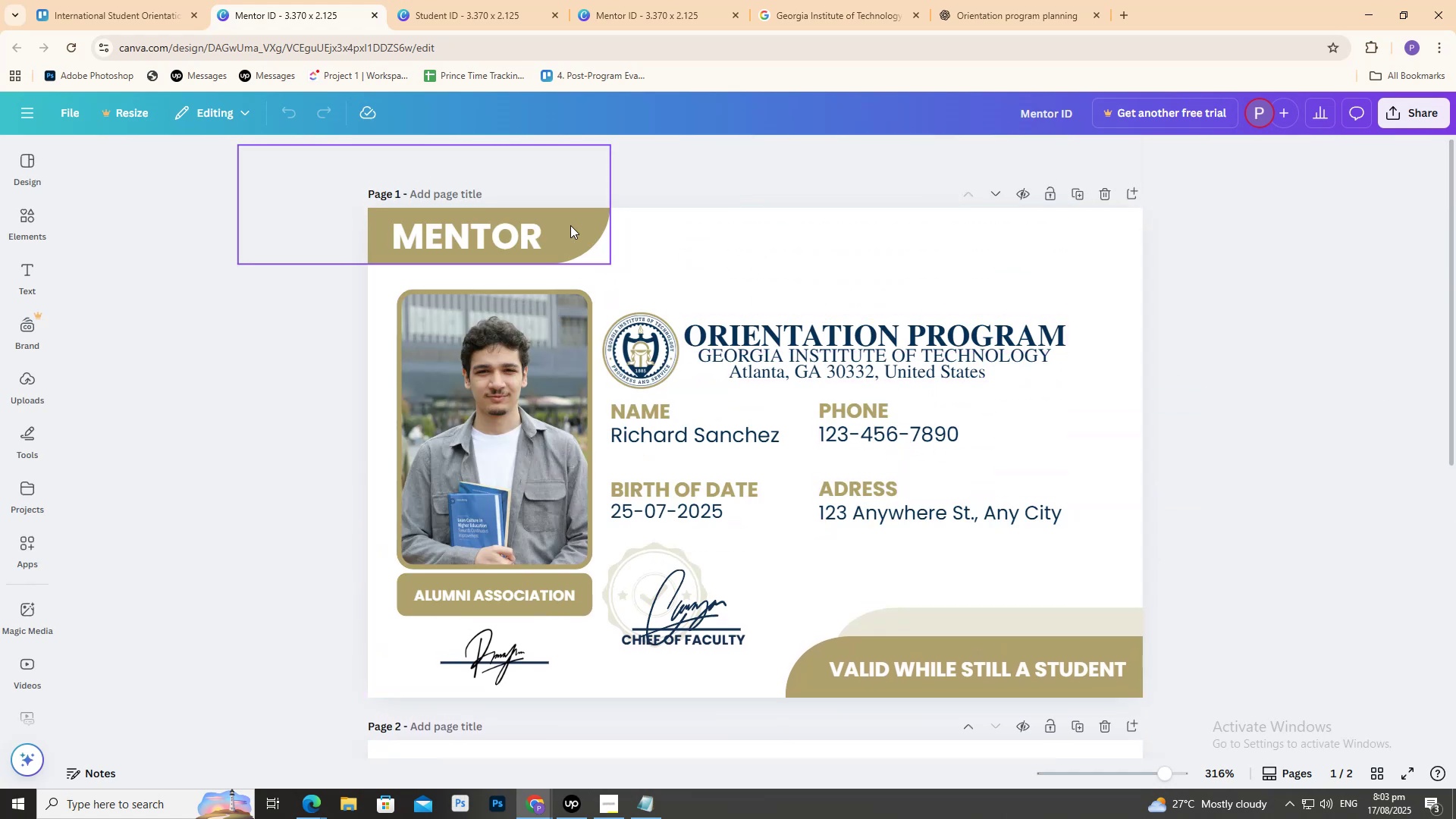 
wait(6.37)
 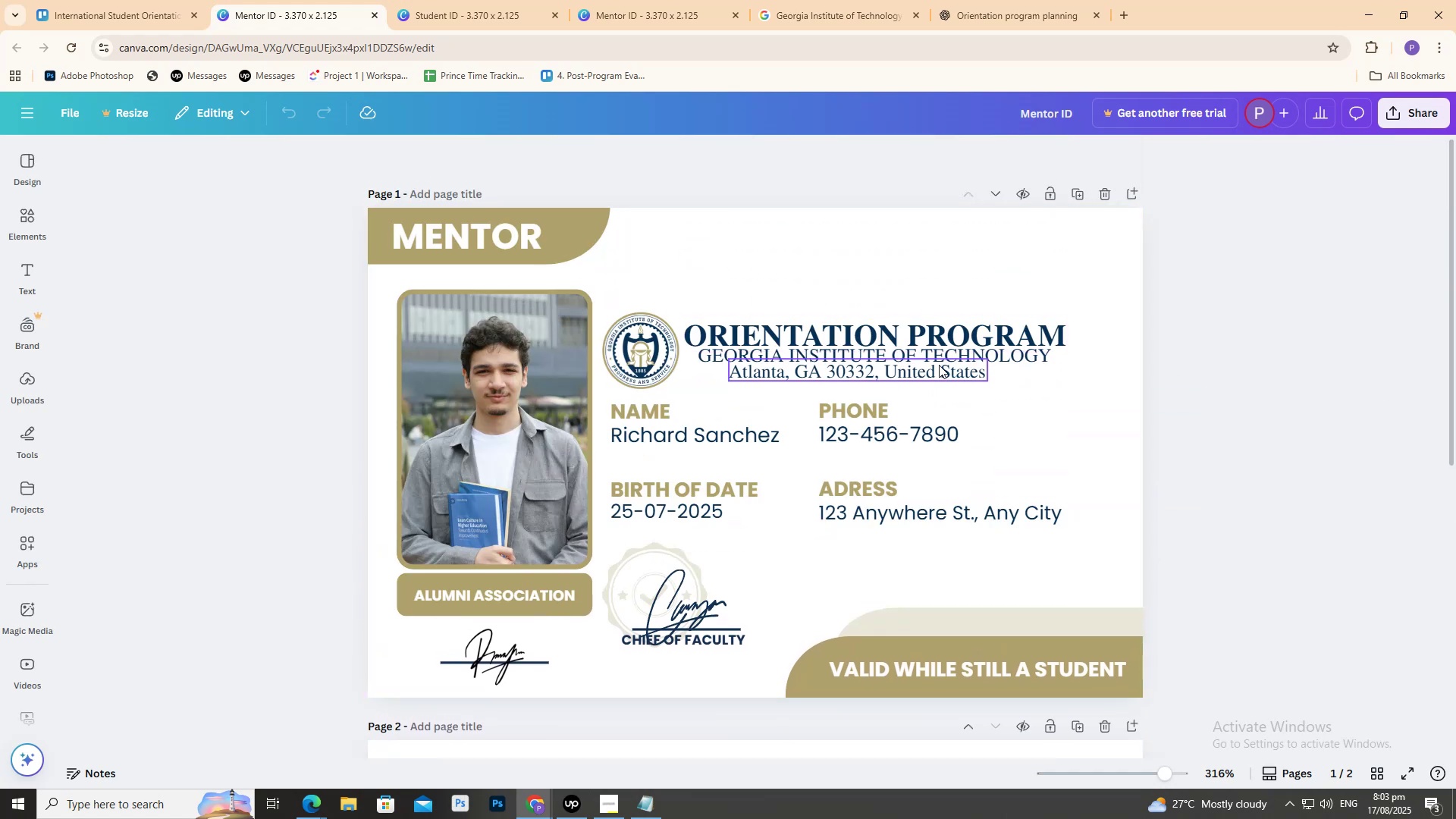 
hold_key(key=AltLeft, duration=1.02)
left_click_drag(start_coordinate=[573, 228], to_coordinate=[627, 228])
 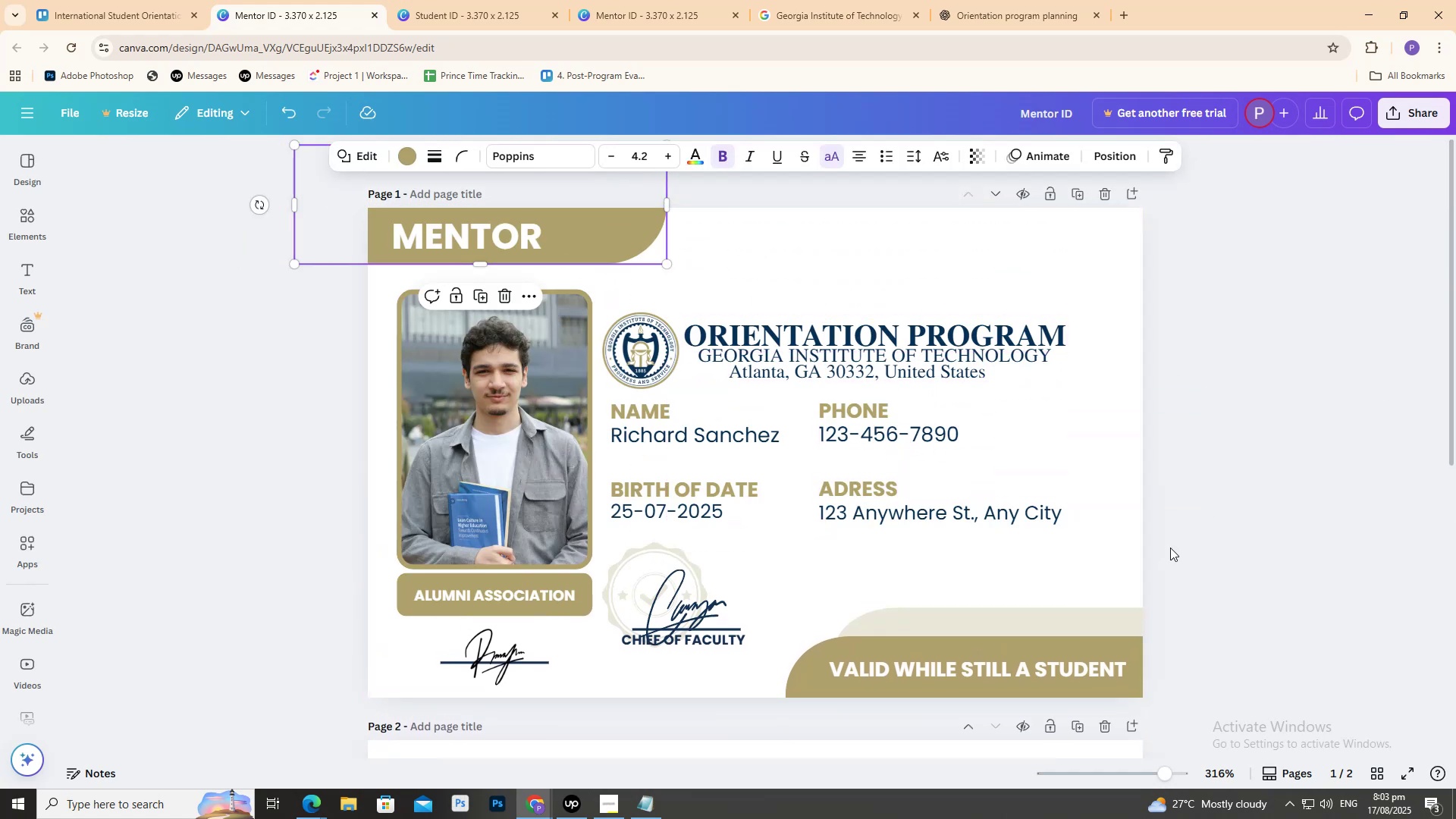 
key(Delete)
 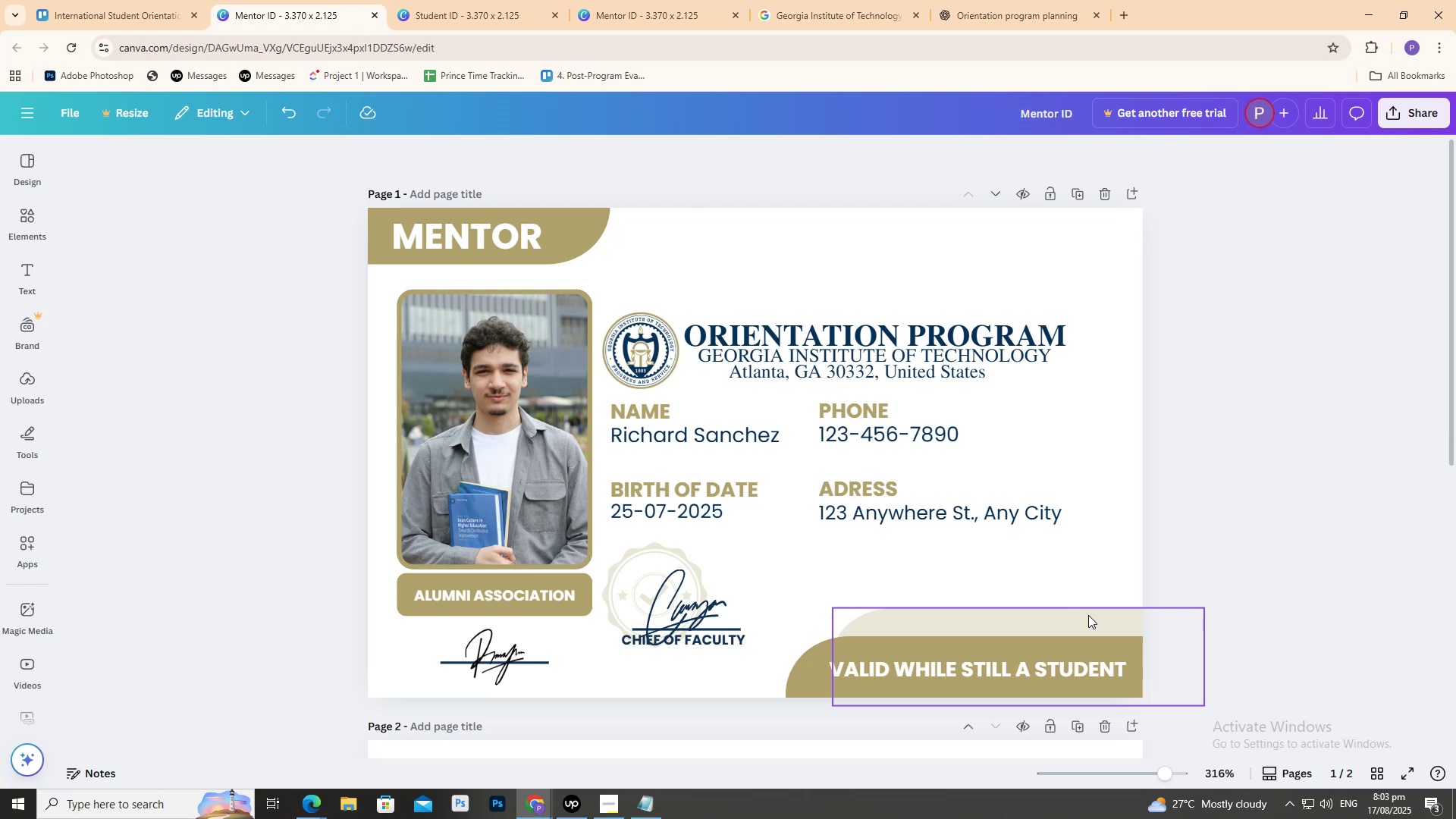 
hold_key(key=AltLeft, duration=1.53)
left_click_drag(start_coordinate=[1103, 616], to_coordinate=[938, 192])
 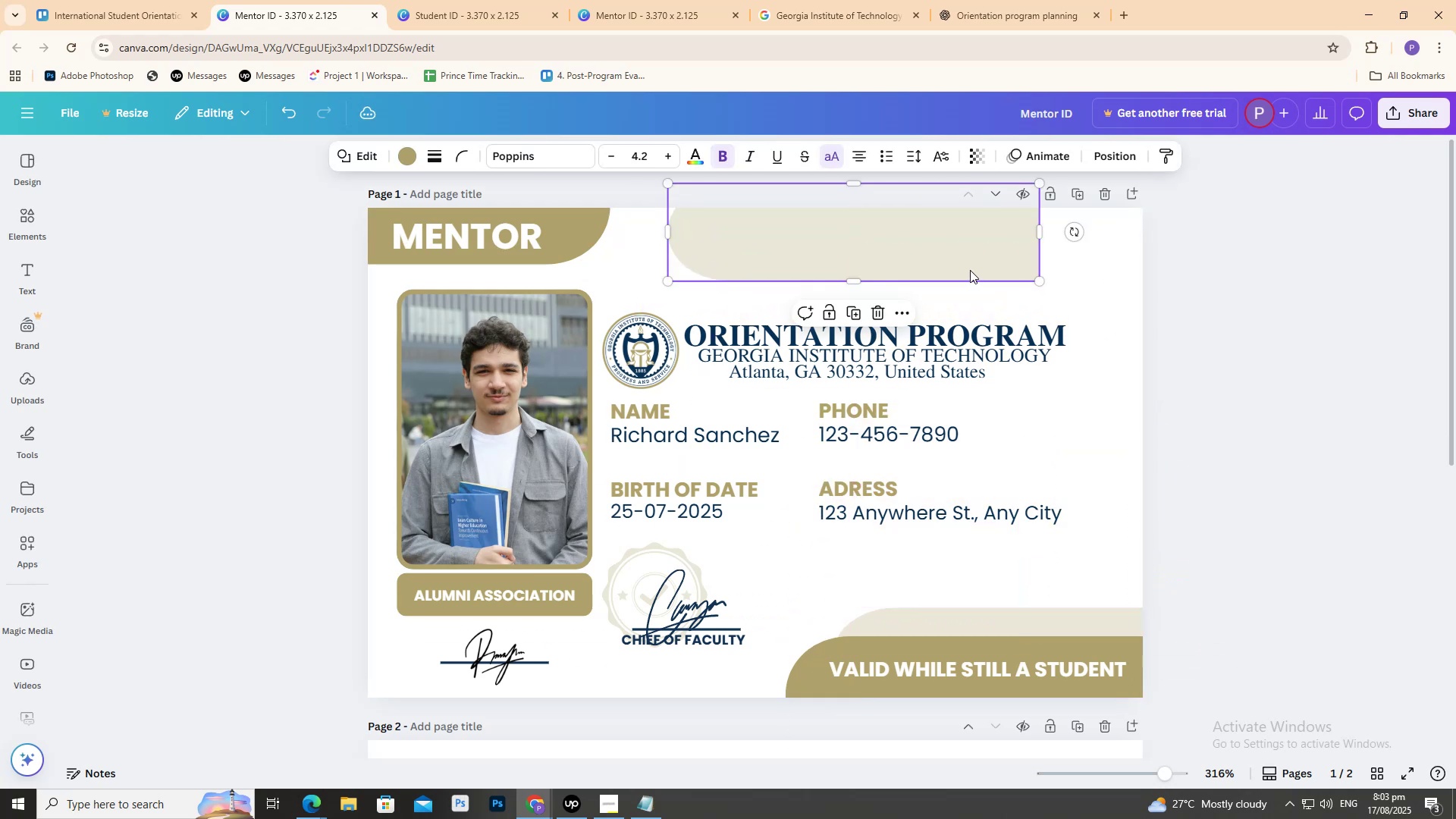 
hold_key(key=AltLeft, duration=0.47)
 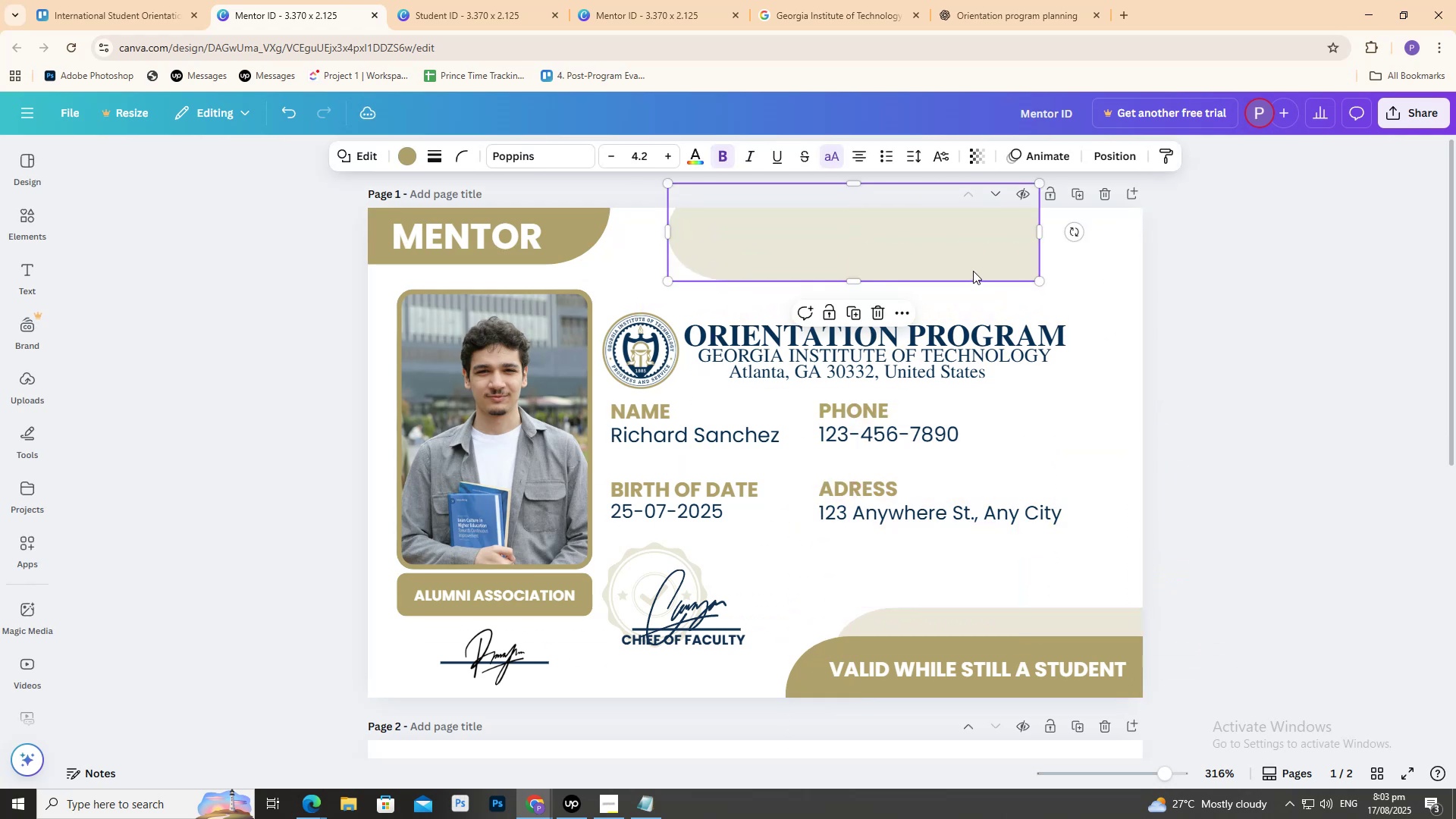 
left_click_drag(start_coordinate=[969, 269], to_coordinate=[875, 249])
 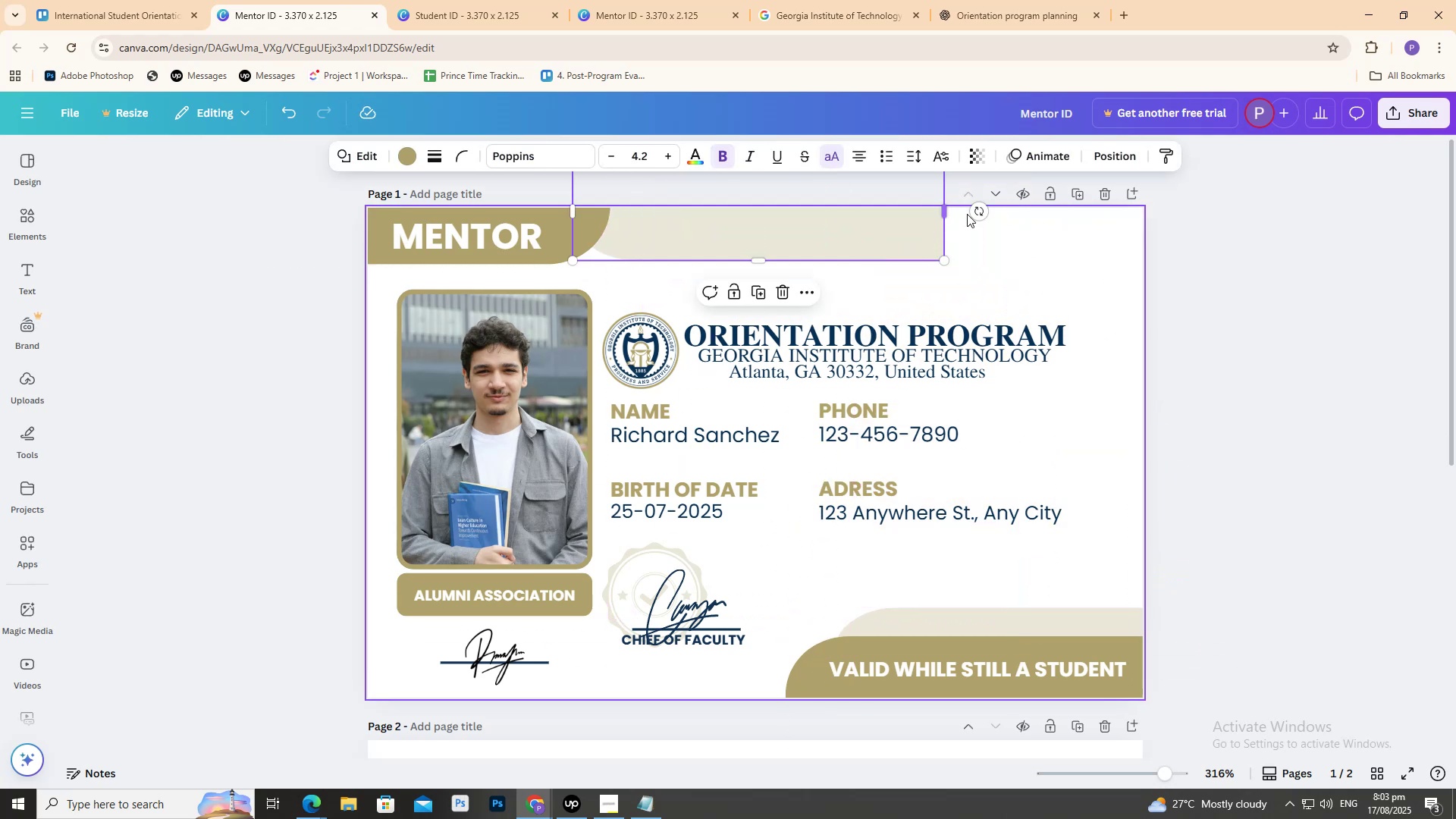 
left_click_drag(start_coordinate=[984, 212], to_coordinate=[584, 213])
 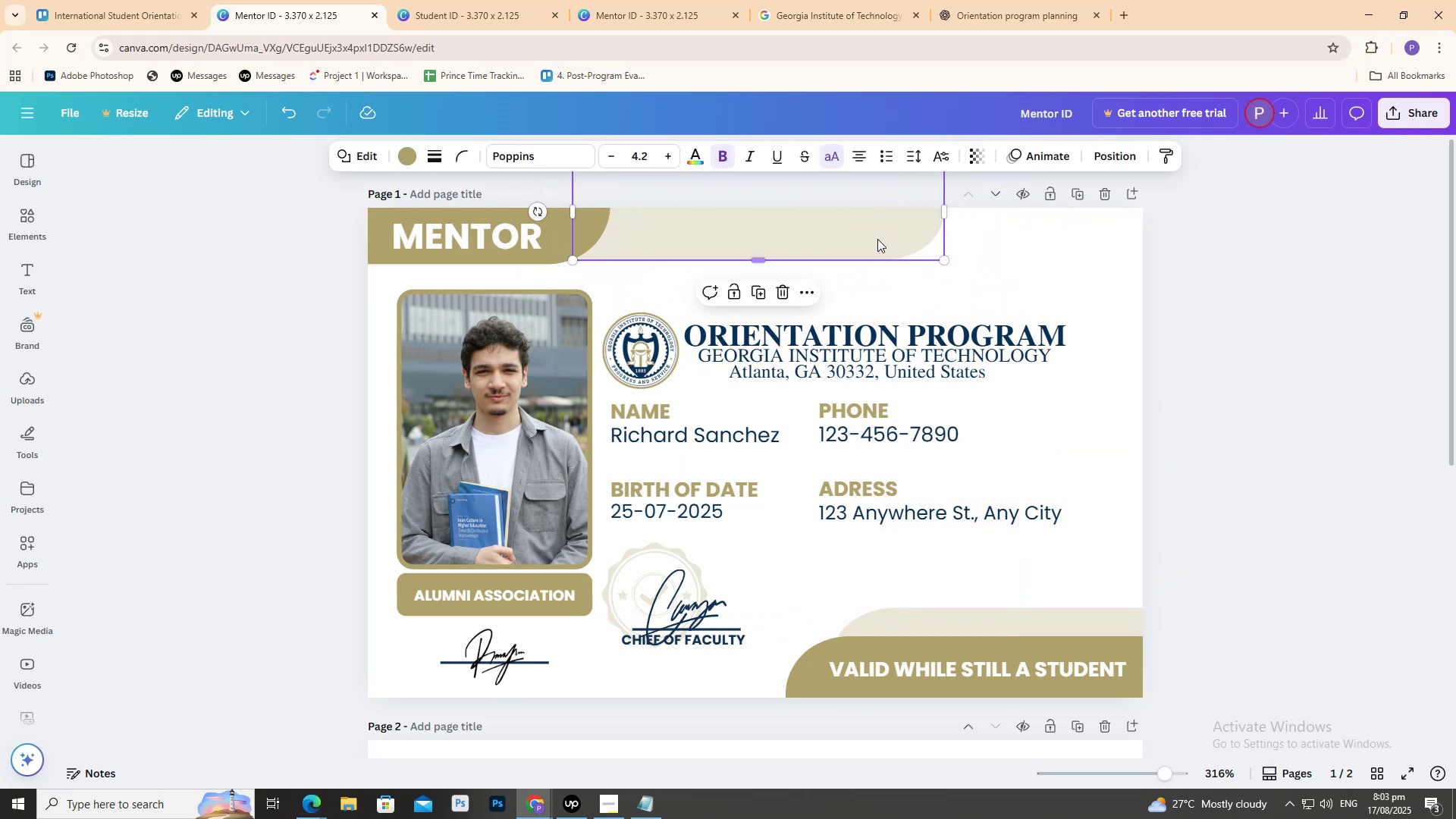 
hold_key(key=ShiftLeft, duration=1.32)
 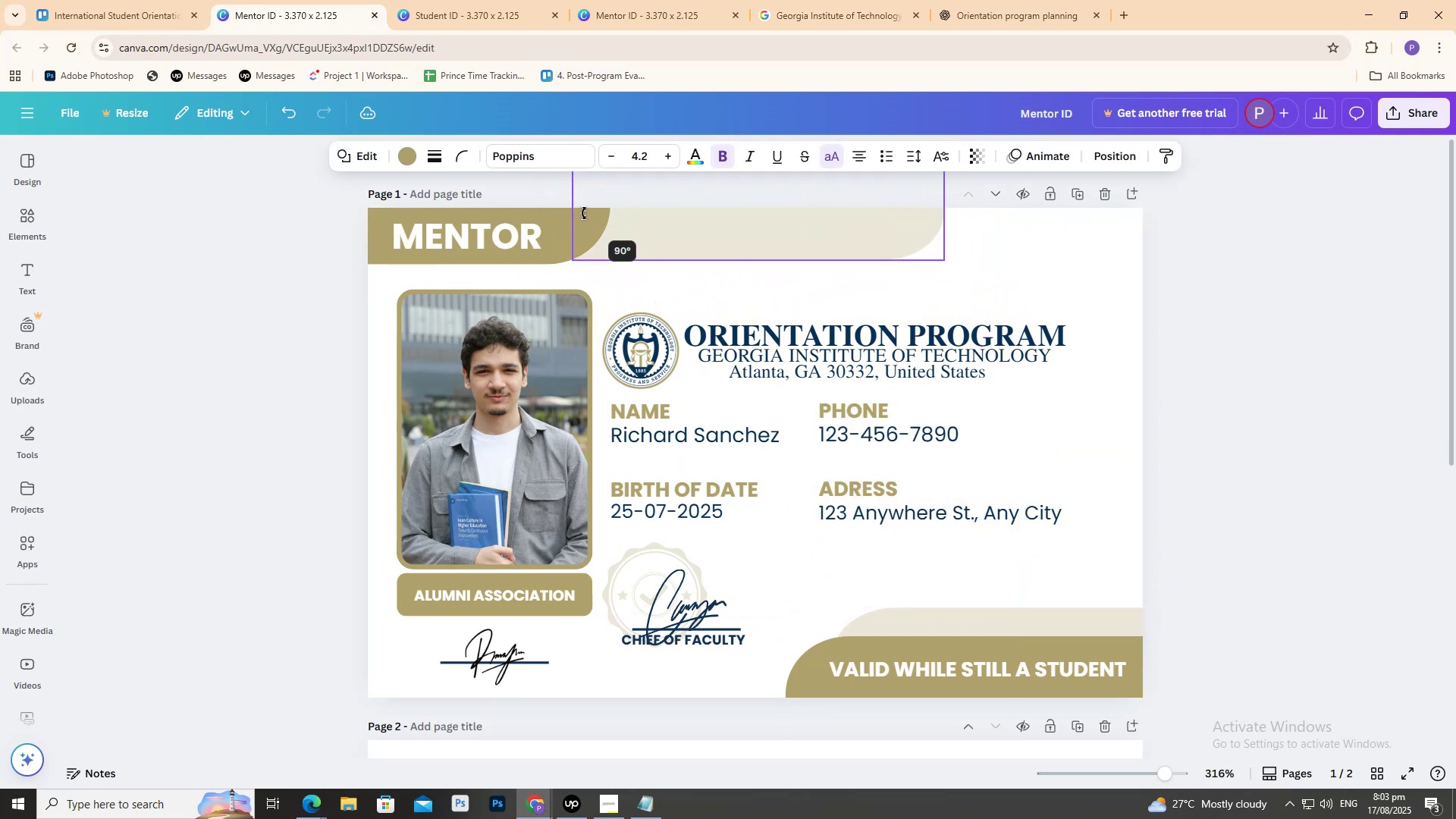 
left_click_drag(start_coordinate=[874, 235], to_coordinate=[596, 214])
 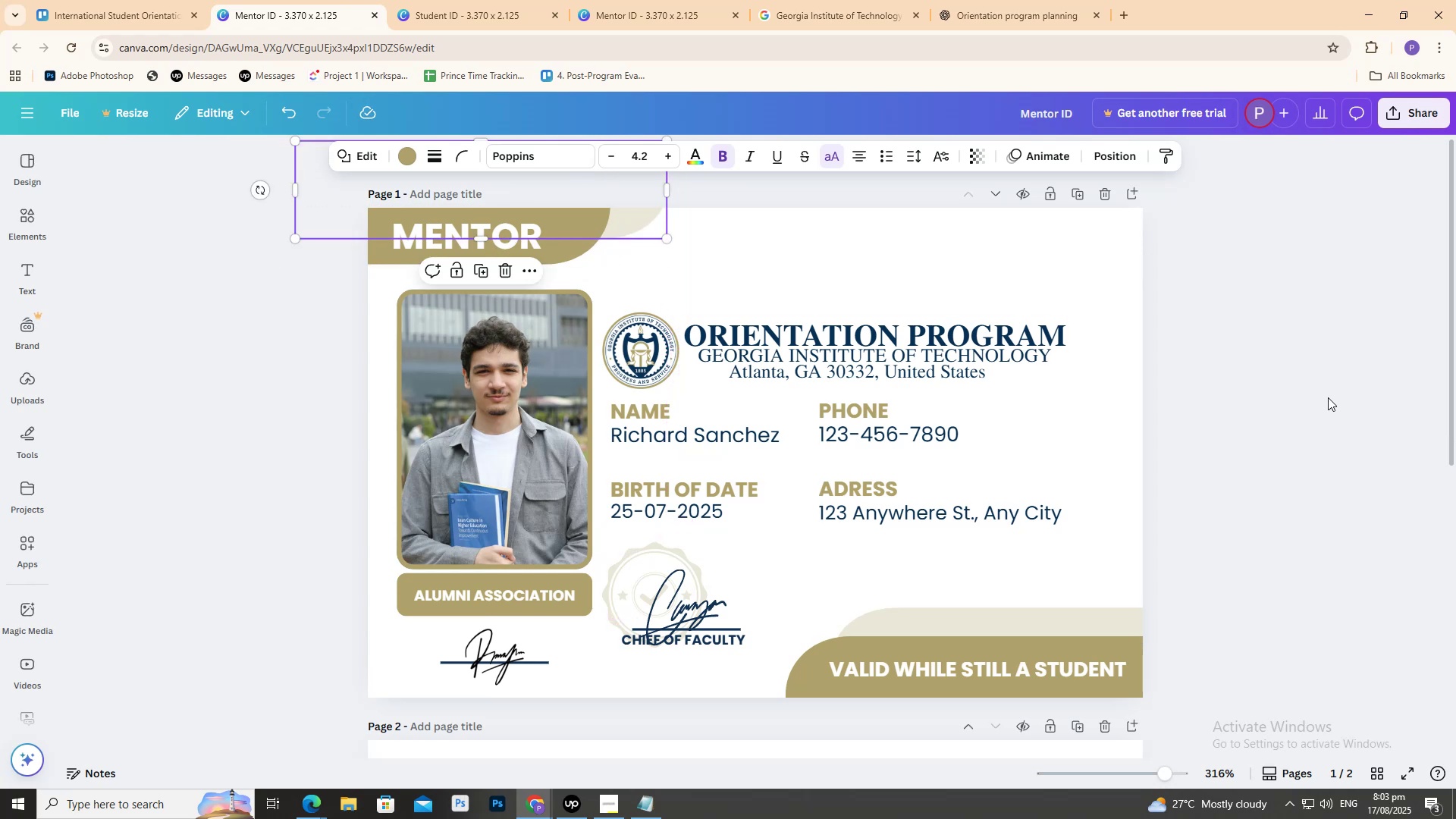 
left_click([1313, 394])
 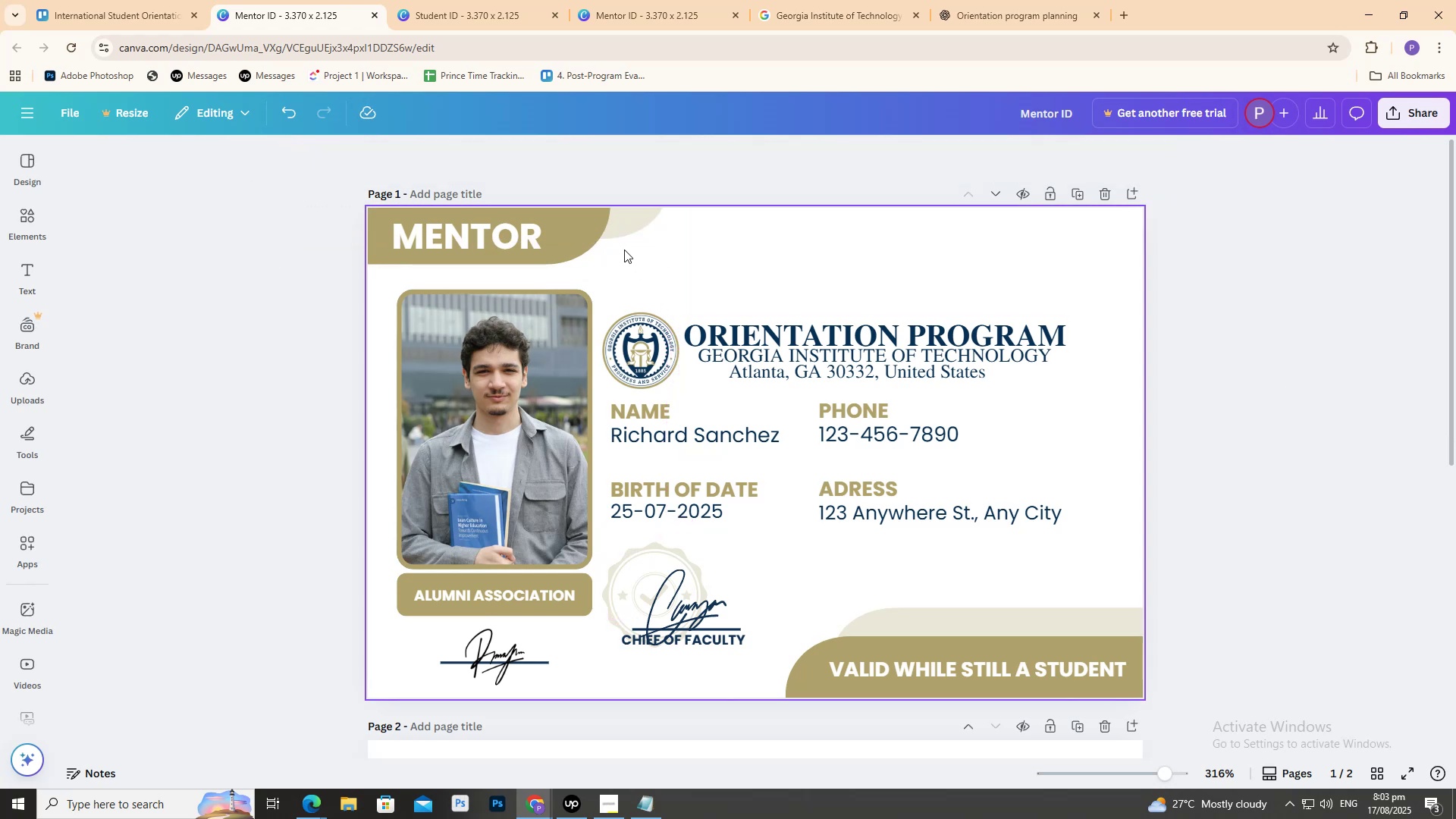 
left_click_drag(start_coordinate=[631, 229], to_coordinate=[526, 267])
 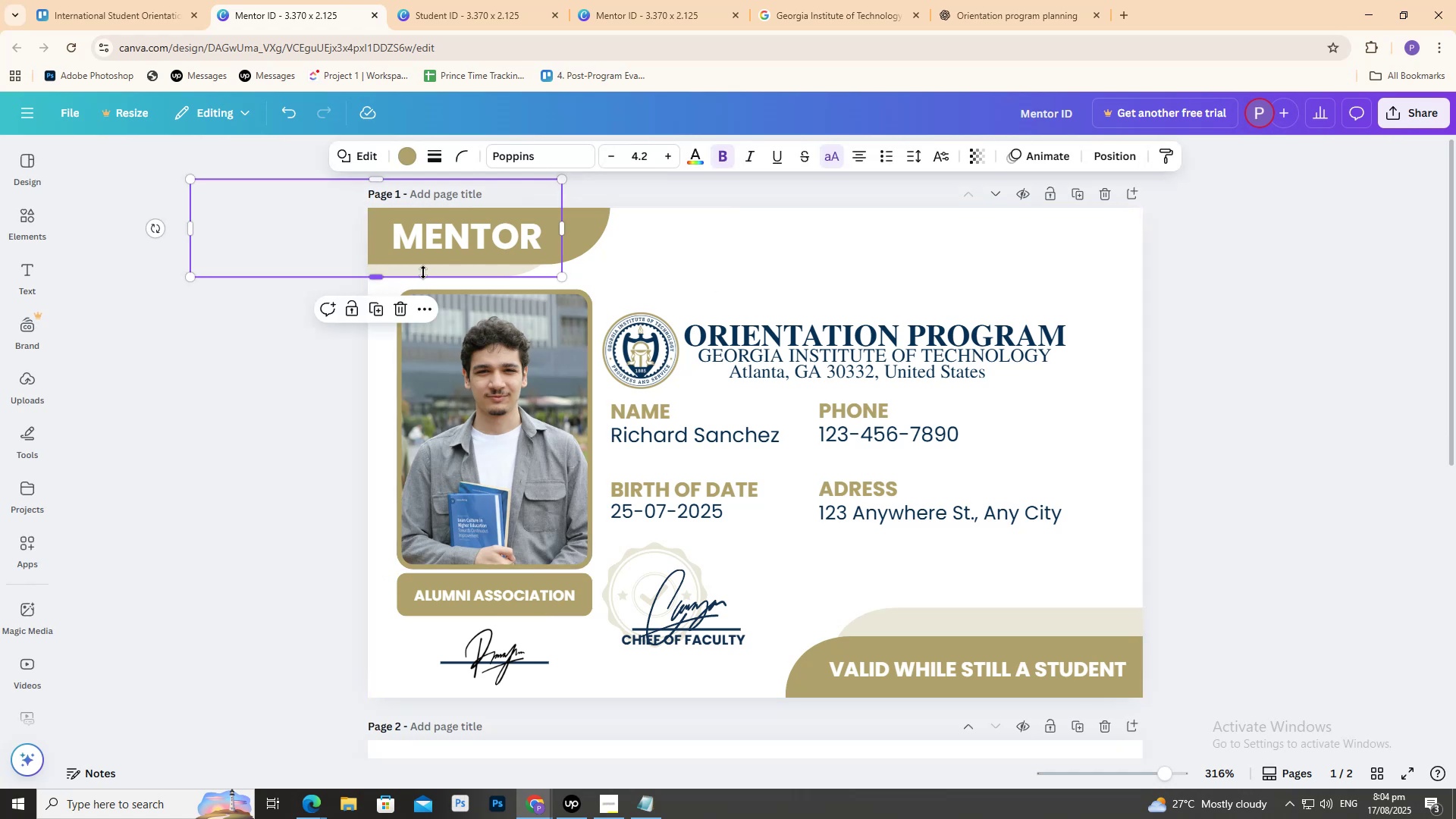 
key(Delete)
 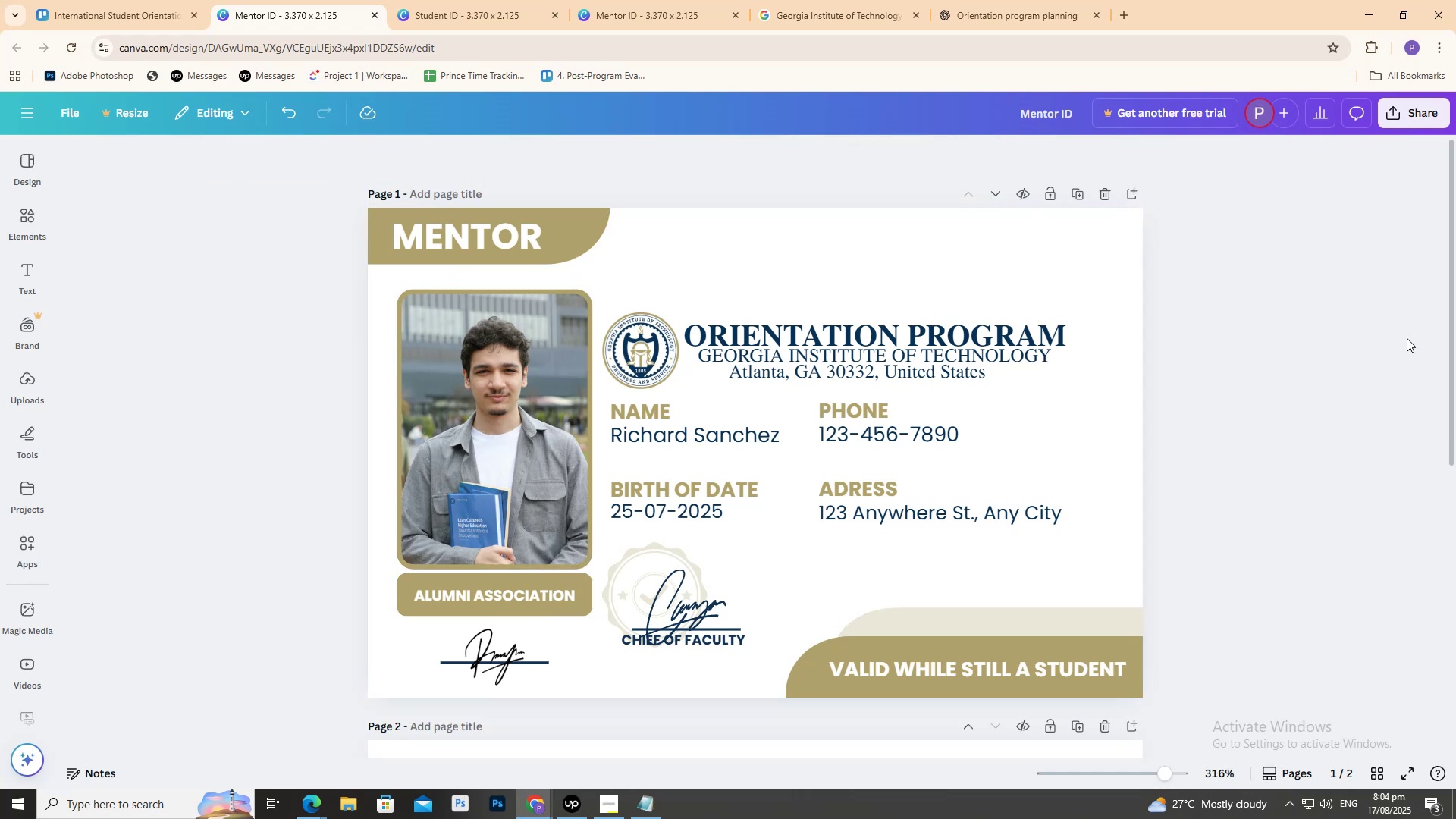 
left_click([1379, 334])
 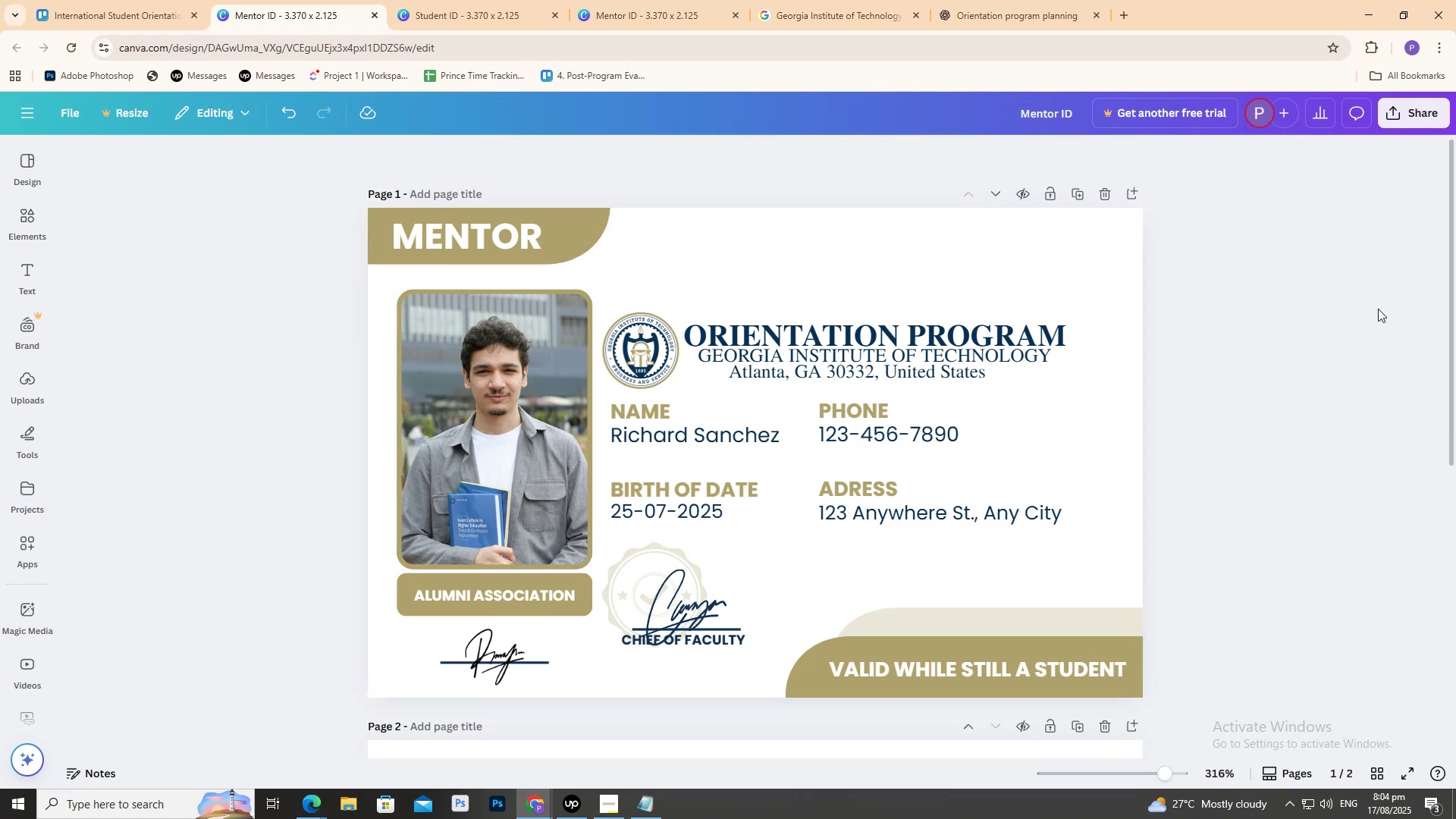 
hold_key(key=ControlLeft, duration=0.41)
 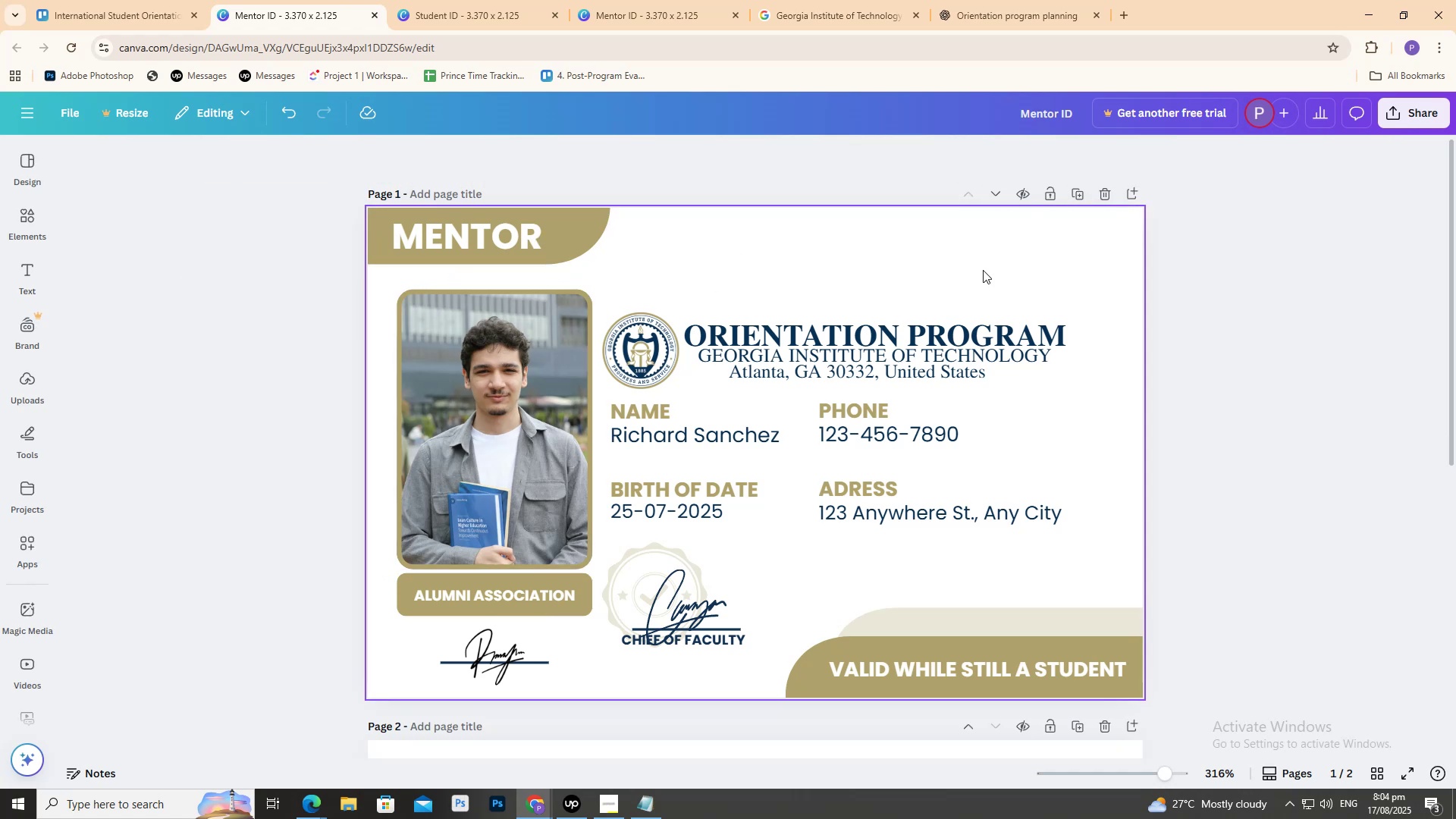 
scroll: coordinate [726, 381], scroll_direction: down, amount: 11.0
 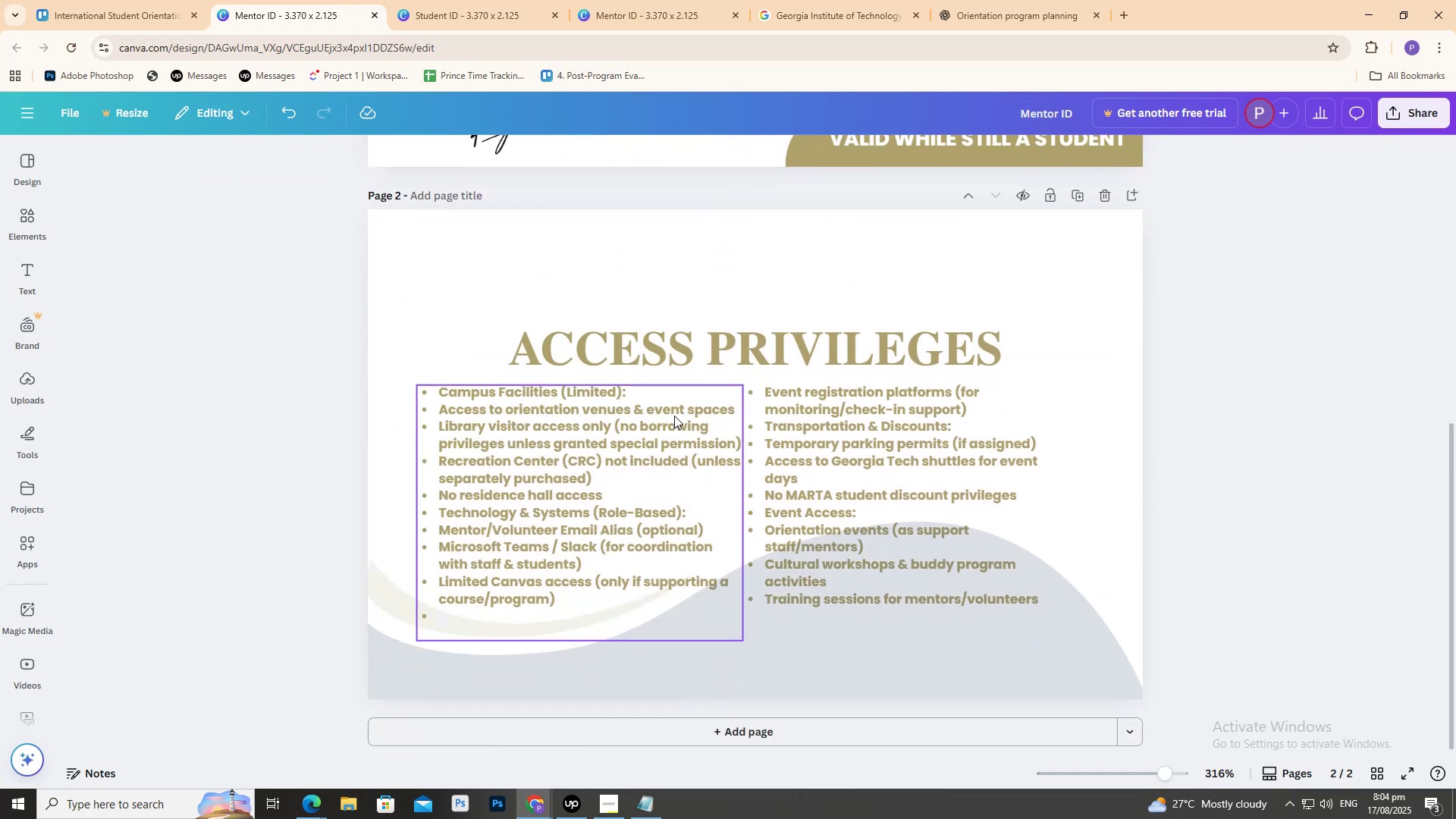 
left_click([672, 412])
 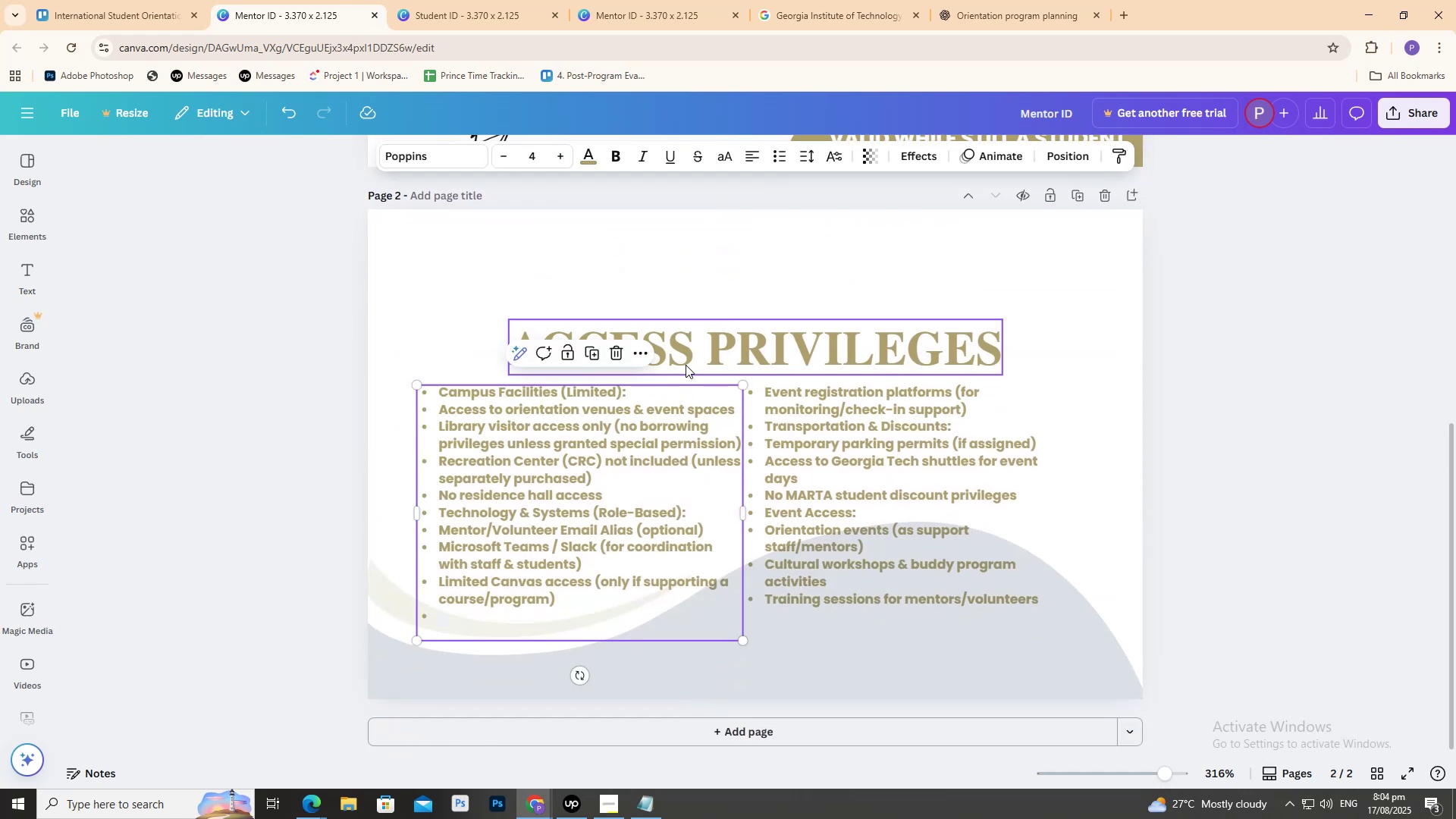 
hold_key(key=ShiftLeft, duration=0.88)
double_click([686, 362])
 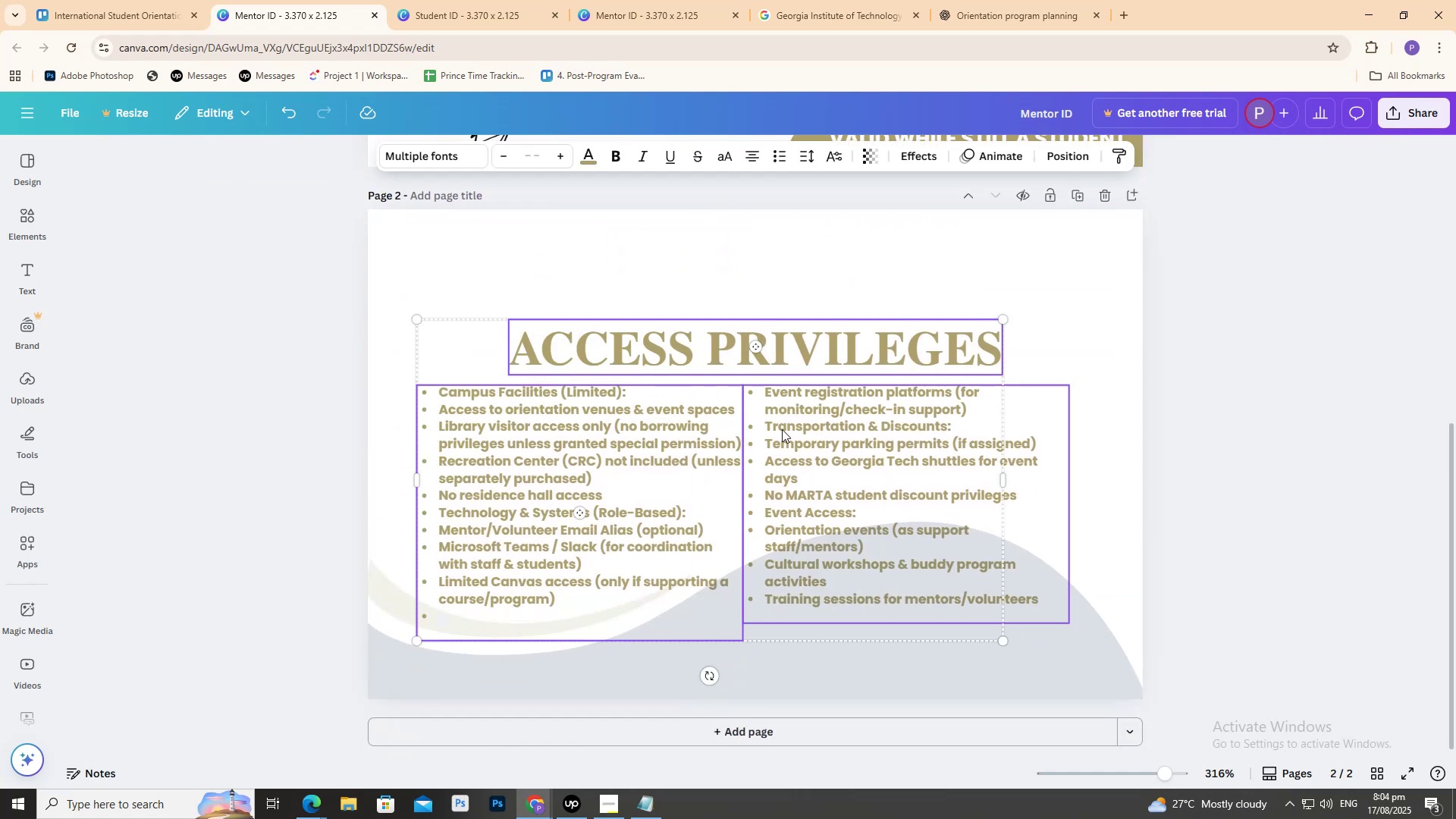 
triple_click([782, 429])
 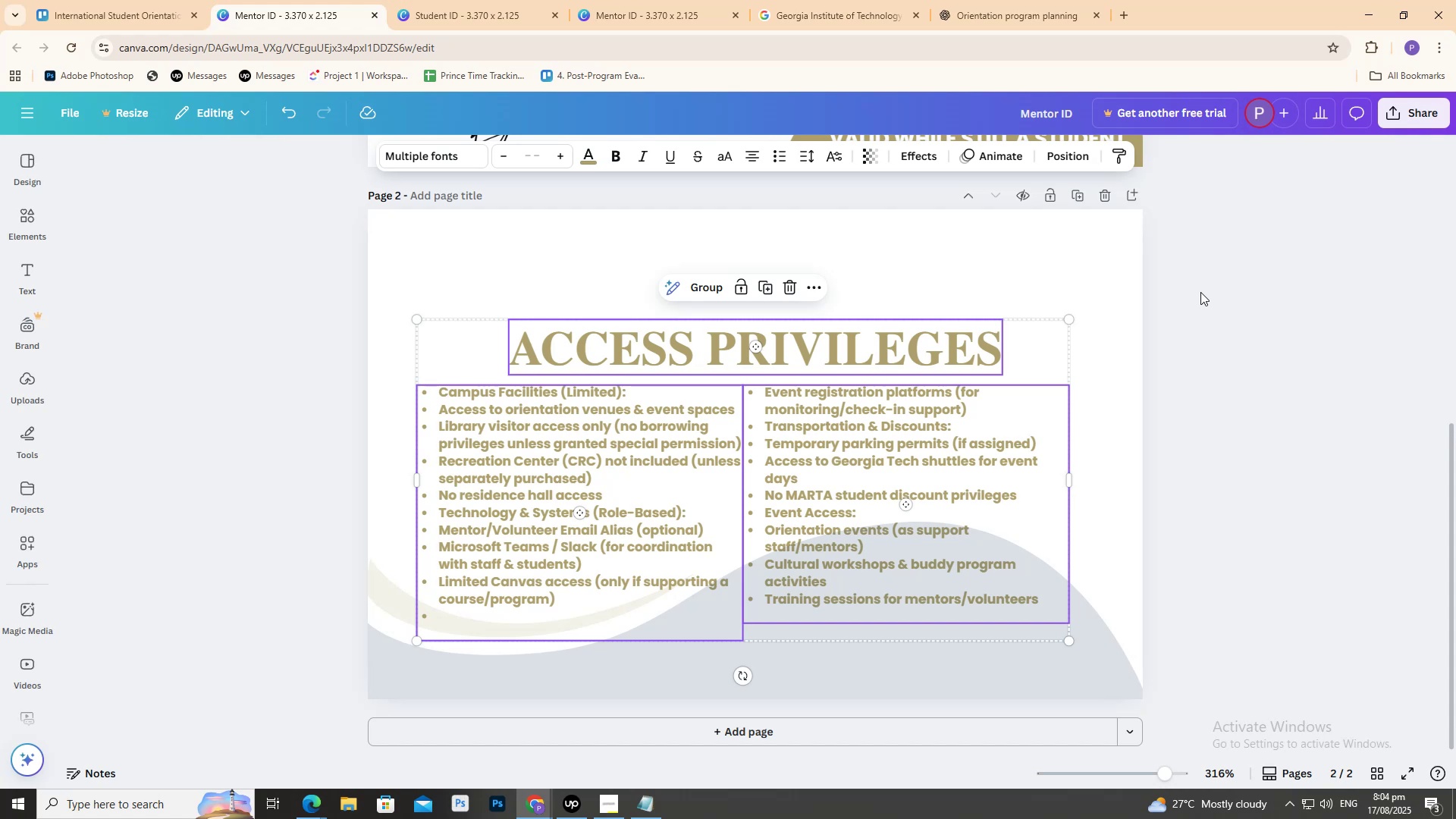 
key(ArrowUp)
 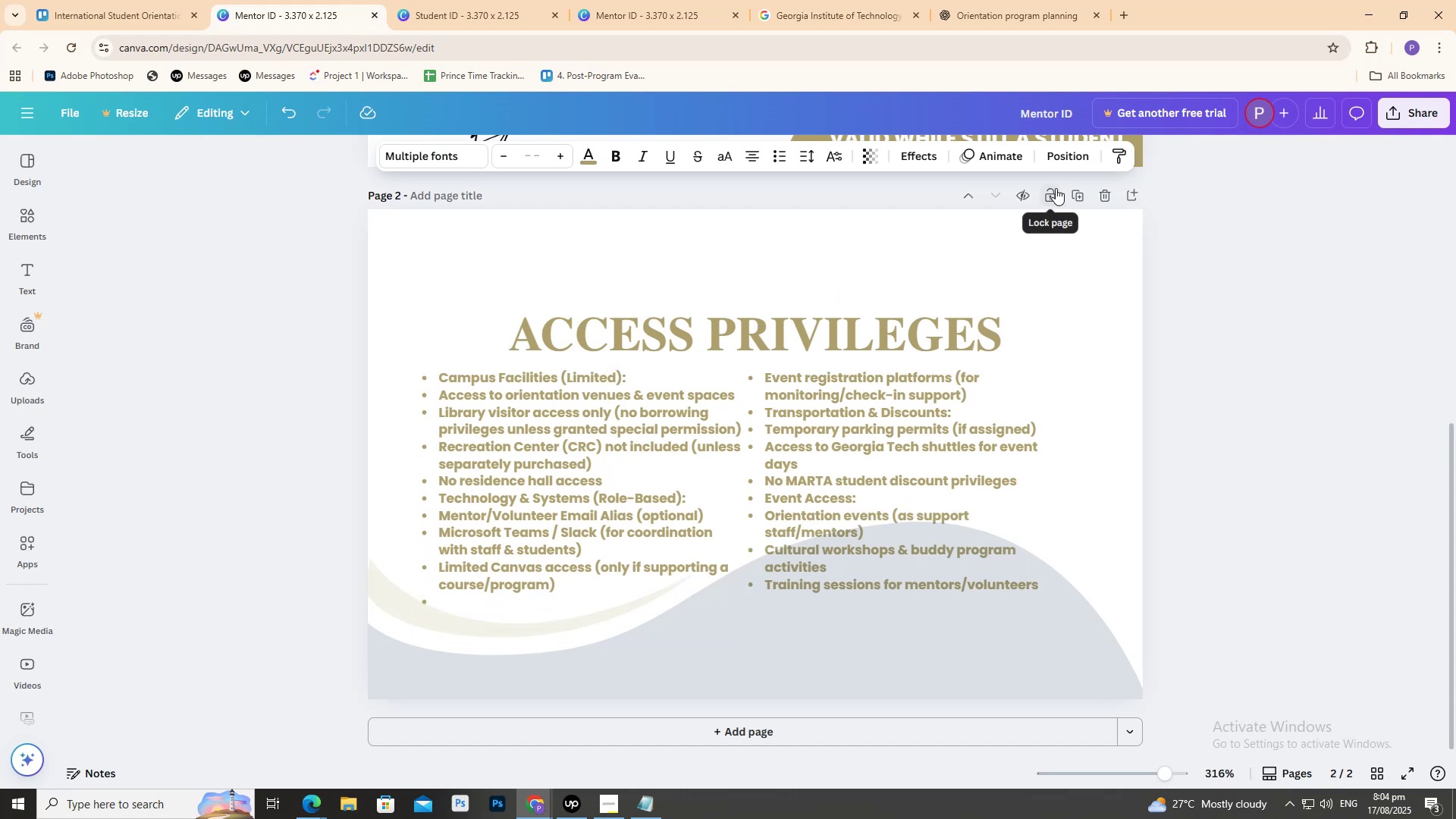 
key(ArrowUp)
 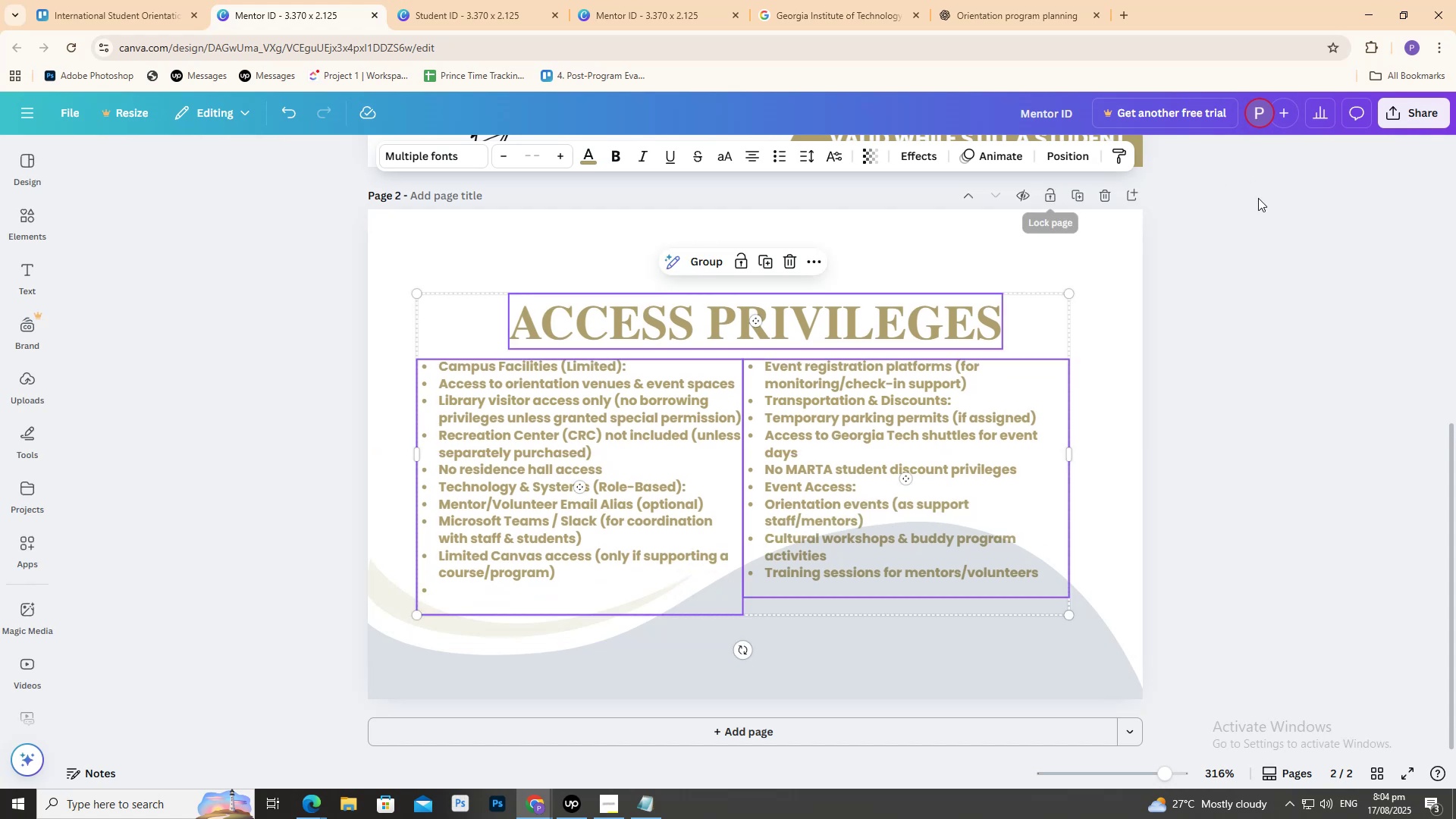 
left_click([1315, 234])
 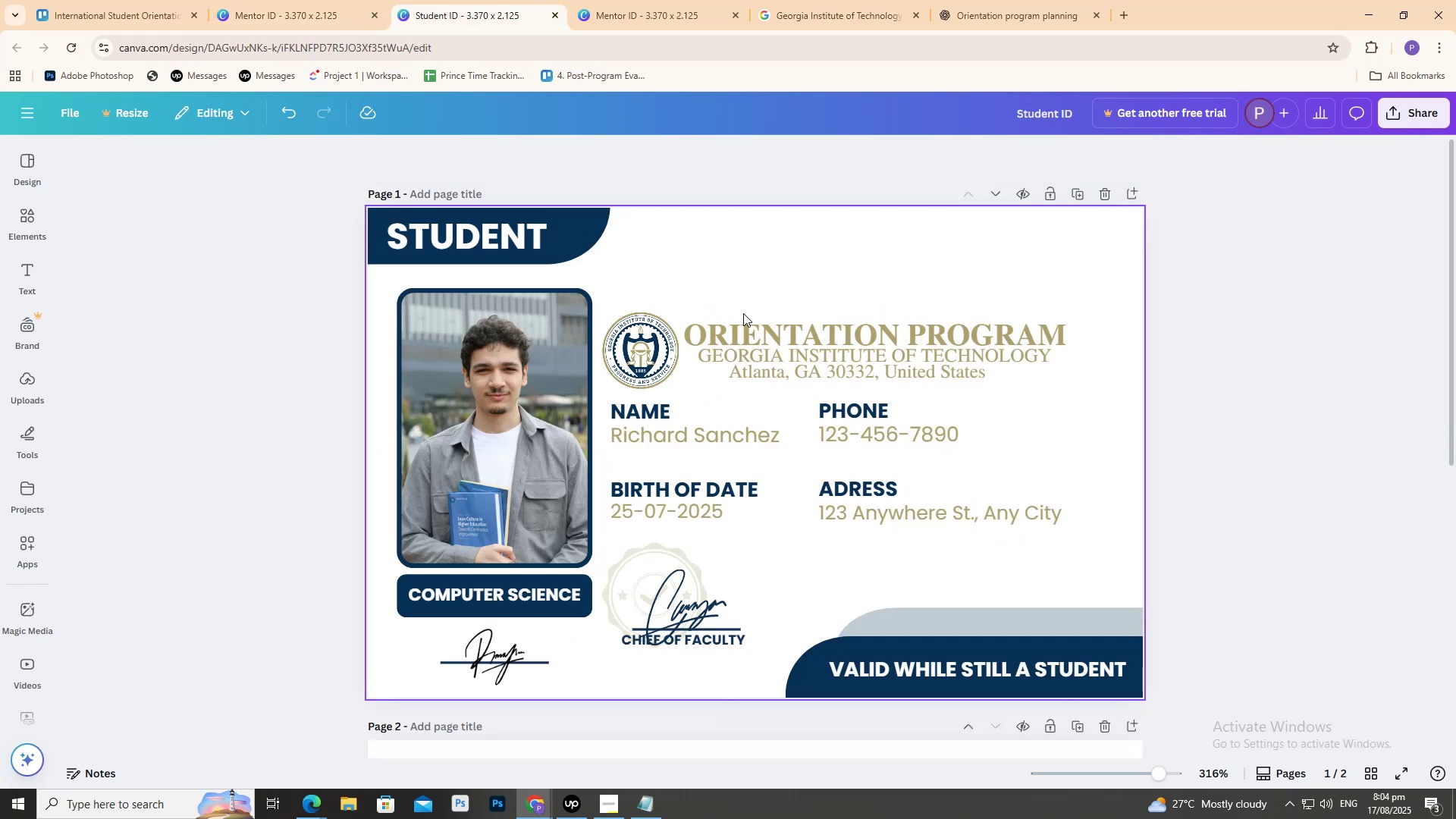 
scroll: coordinate [711, 292], scroll_direction: down, amount: 6.0
 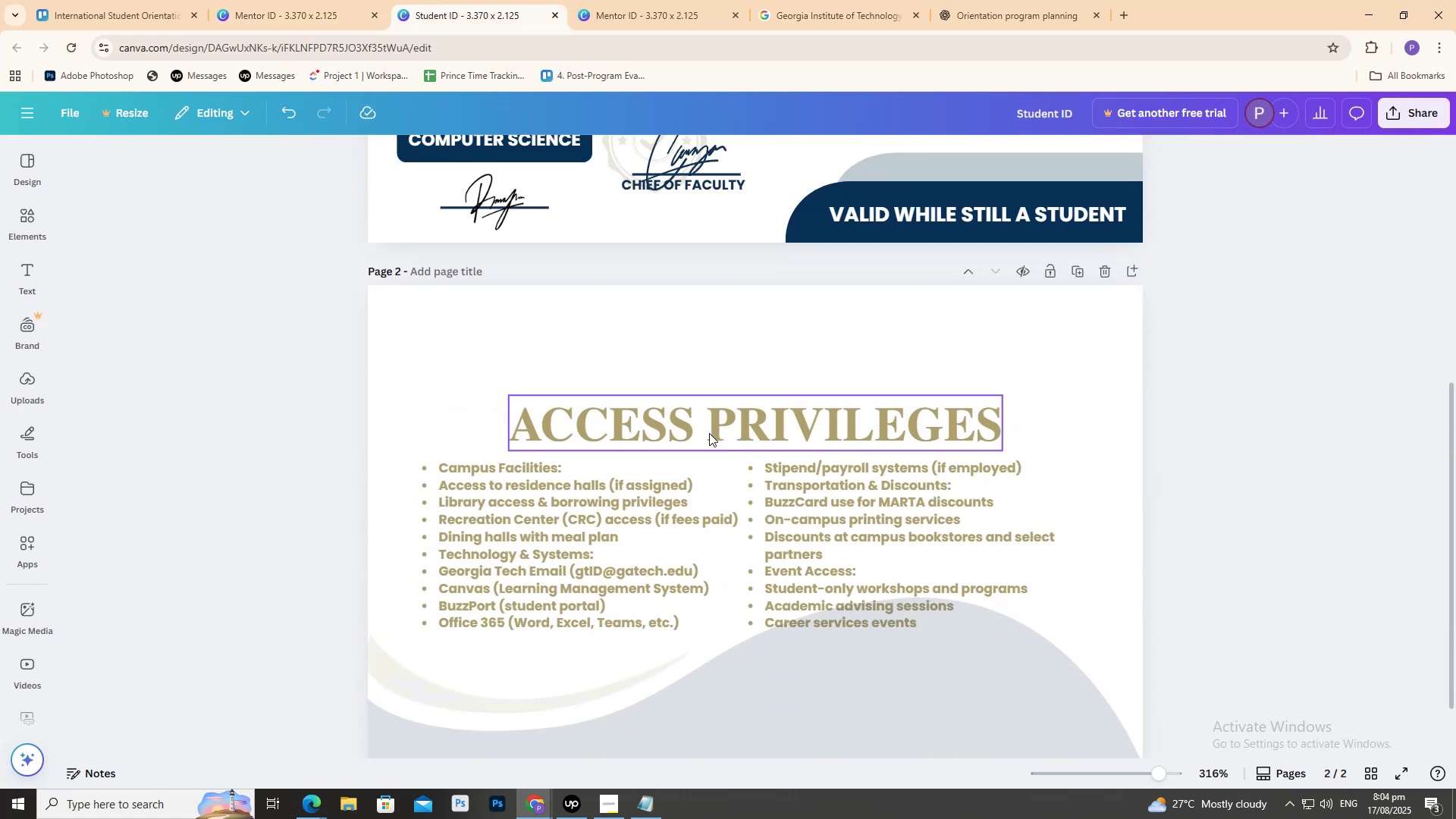 
left_click([709, 432])
 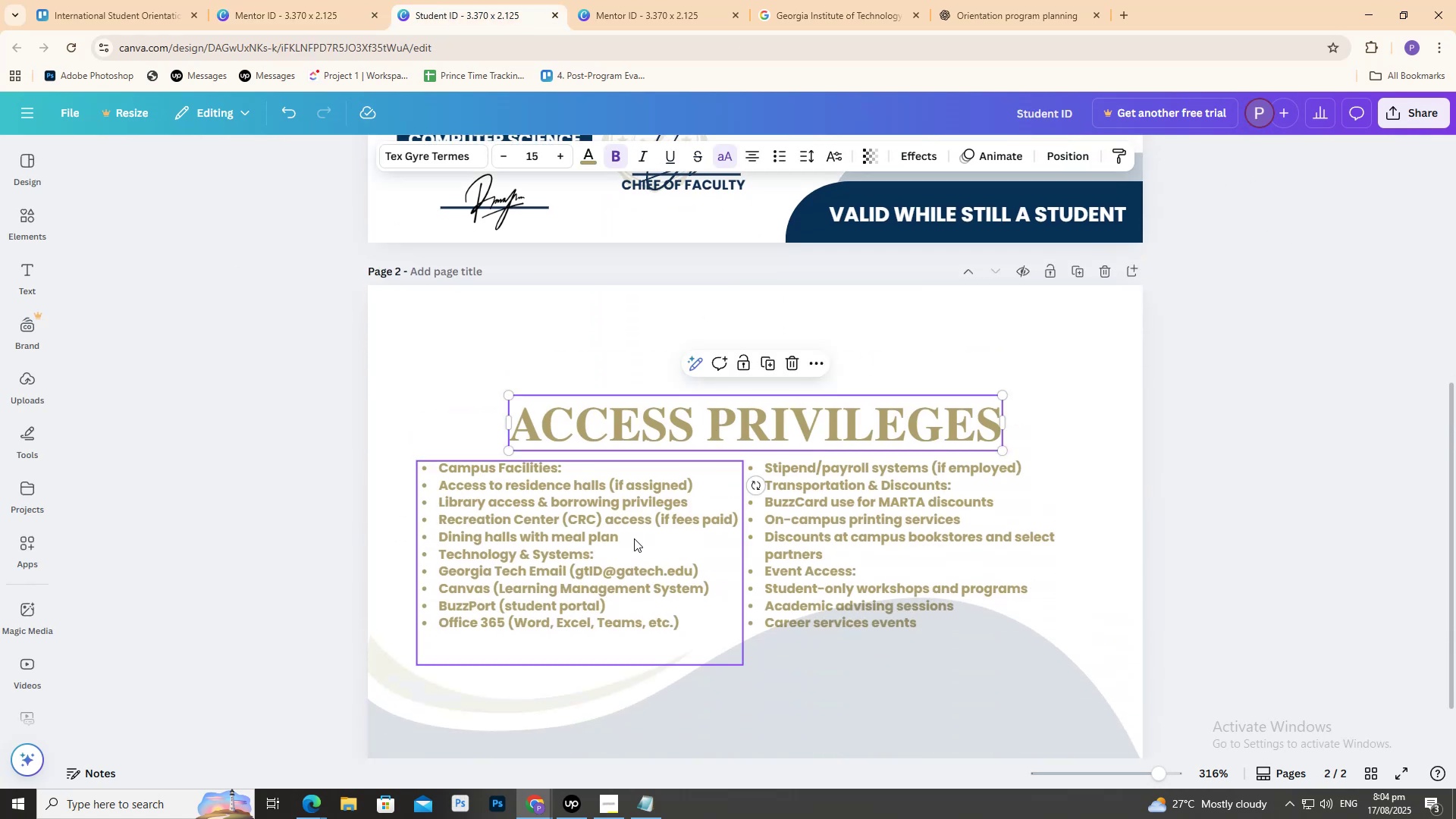 
hold_key(key=ShiftLeft, duration=1.0)
double_click([634, 538])
 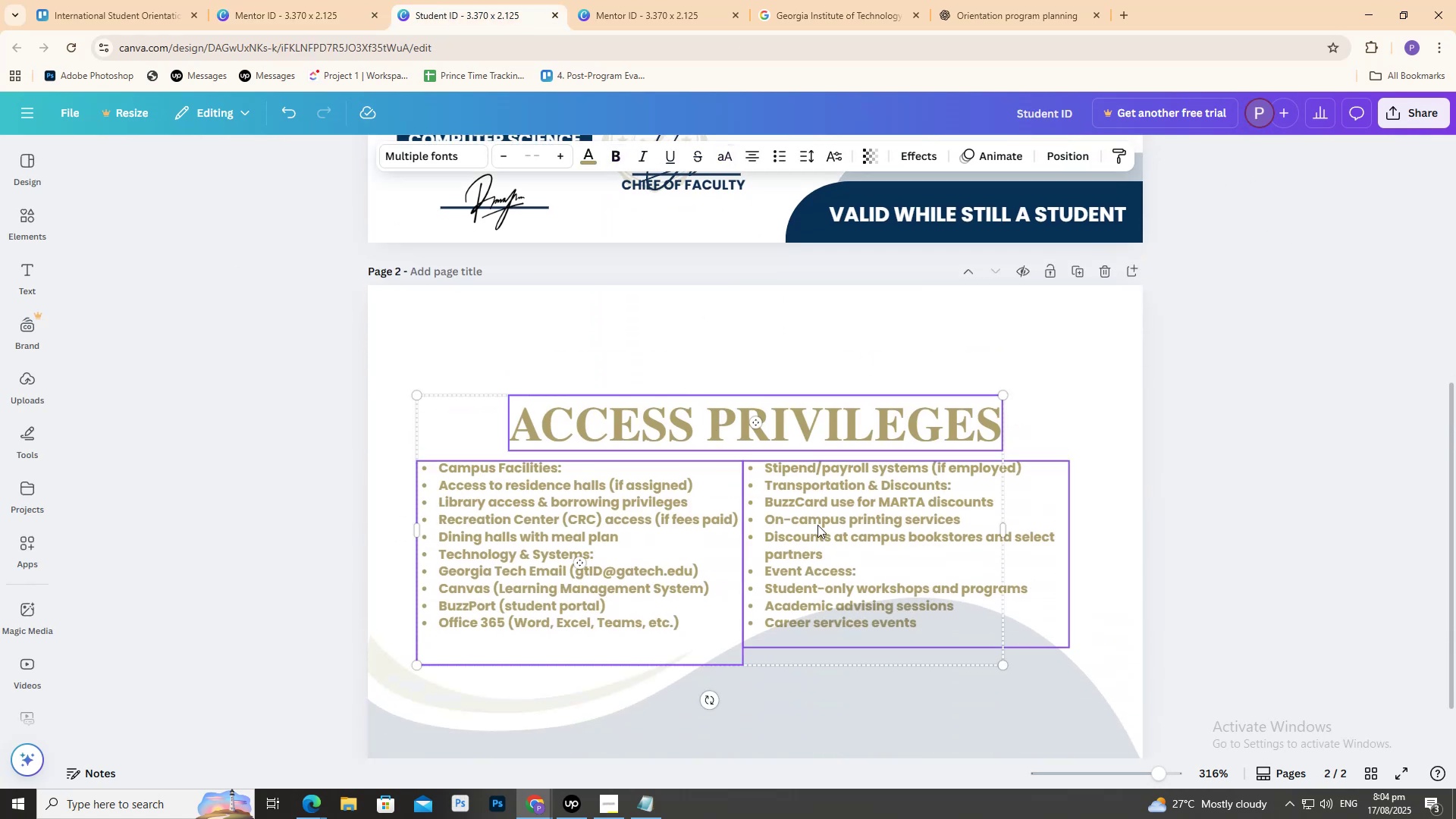 
triple_click([817, 525])
 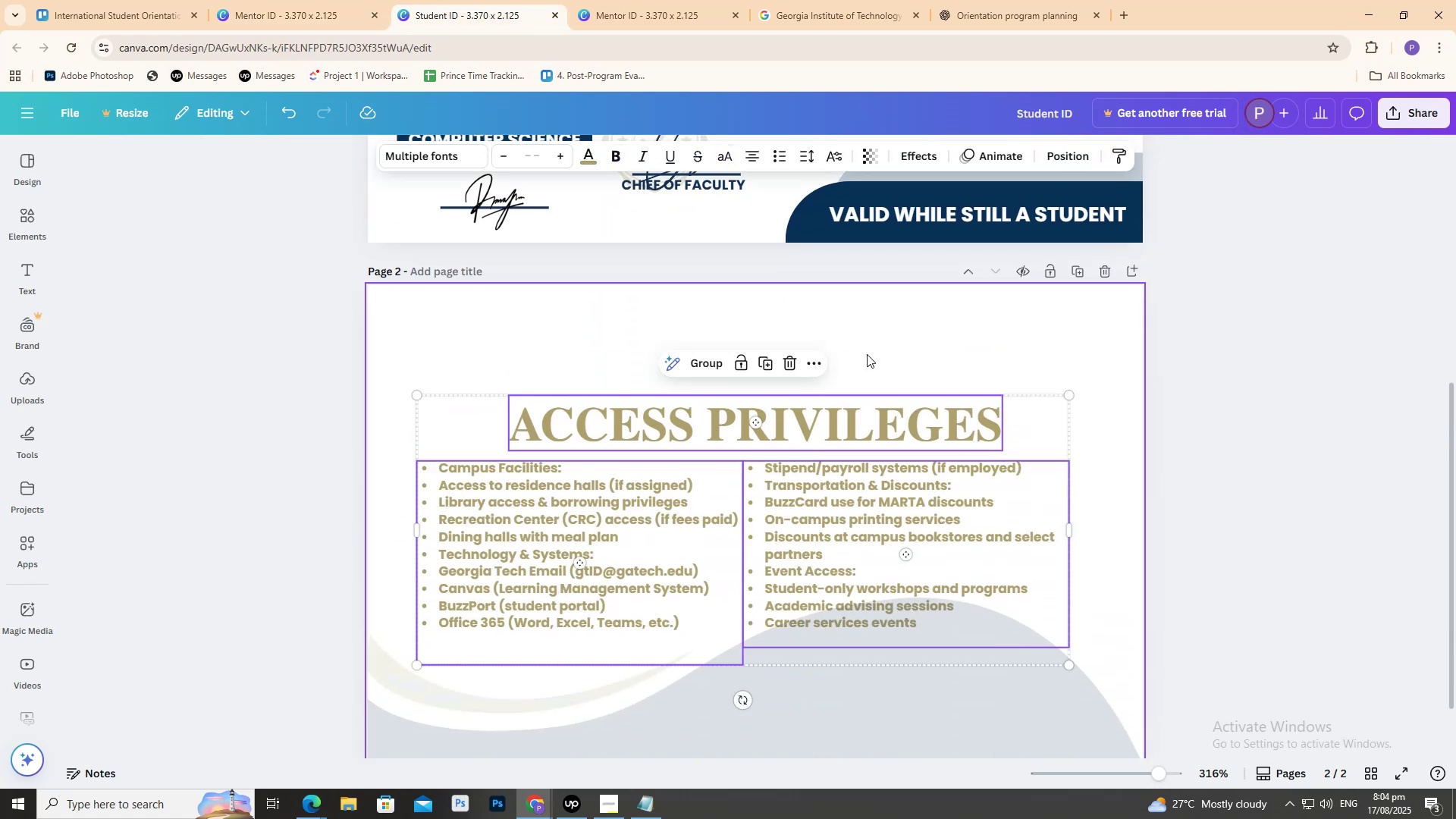 
key(ArrowUp)
 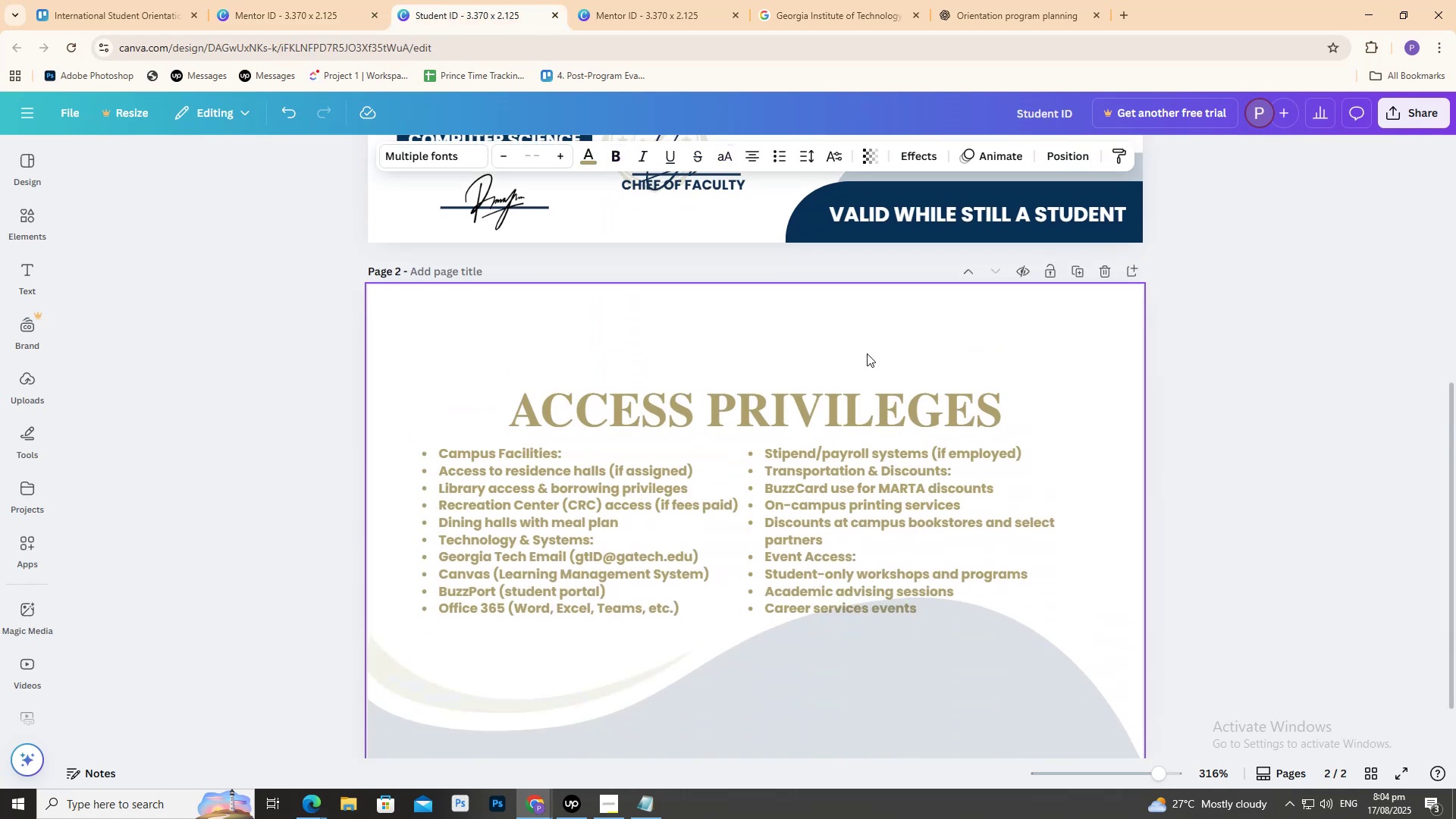 
key(ArrowUp)
 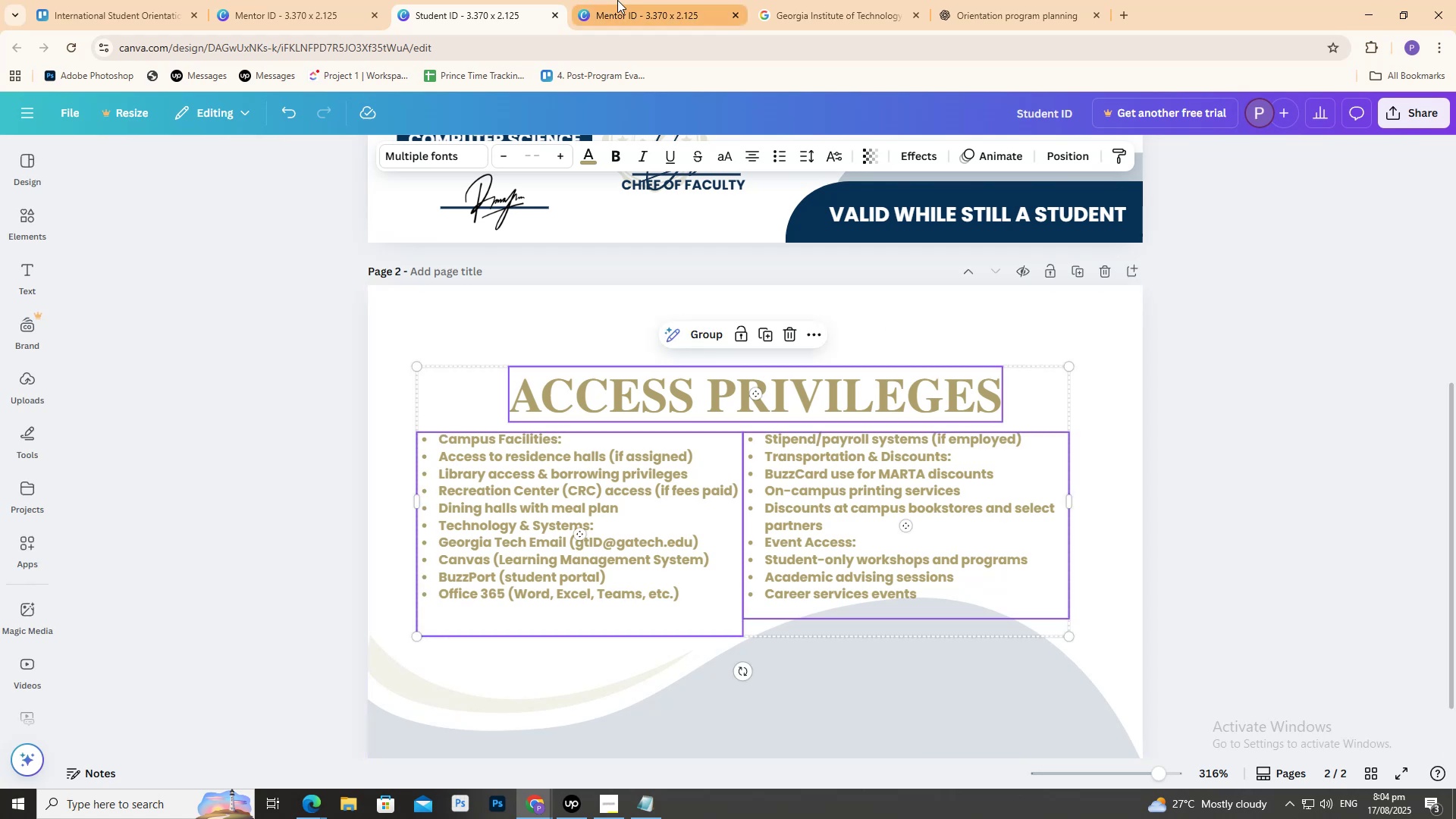 
left_click([279, 0])
 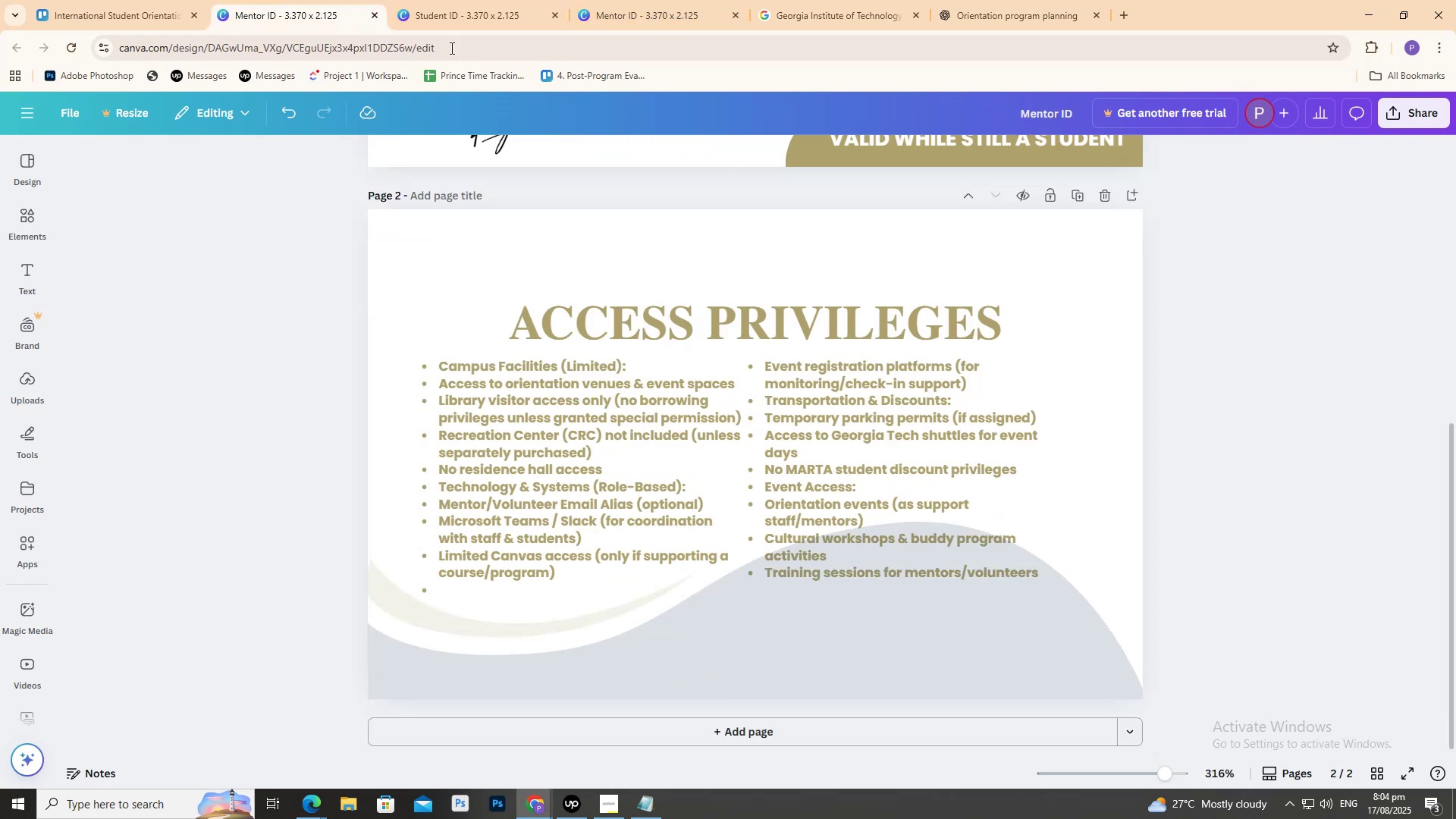 
left_click([428, 0])
 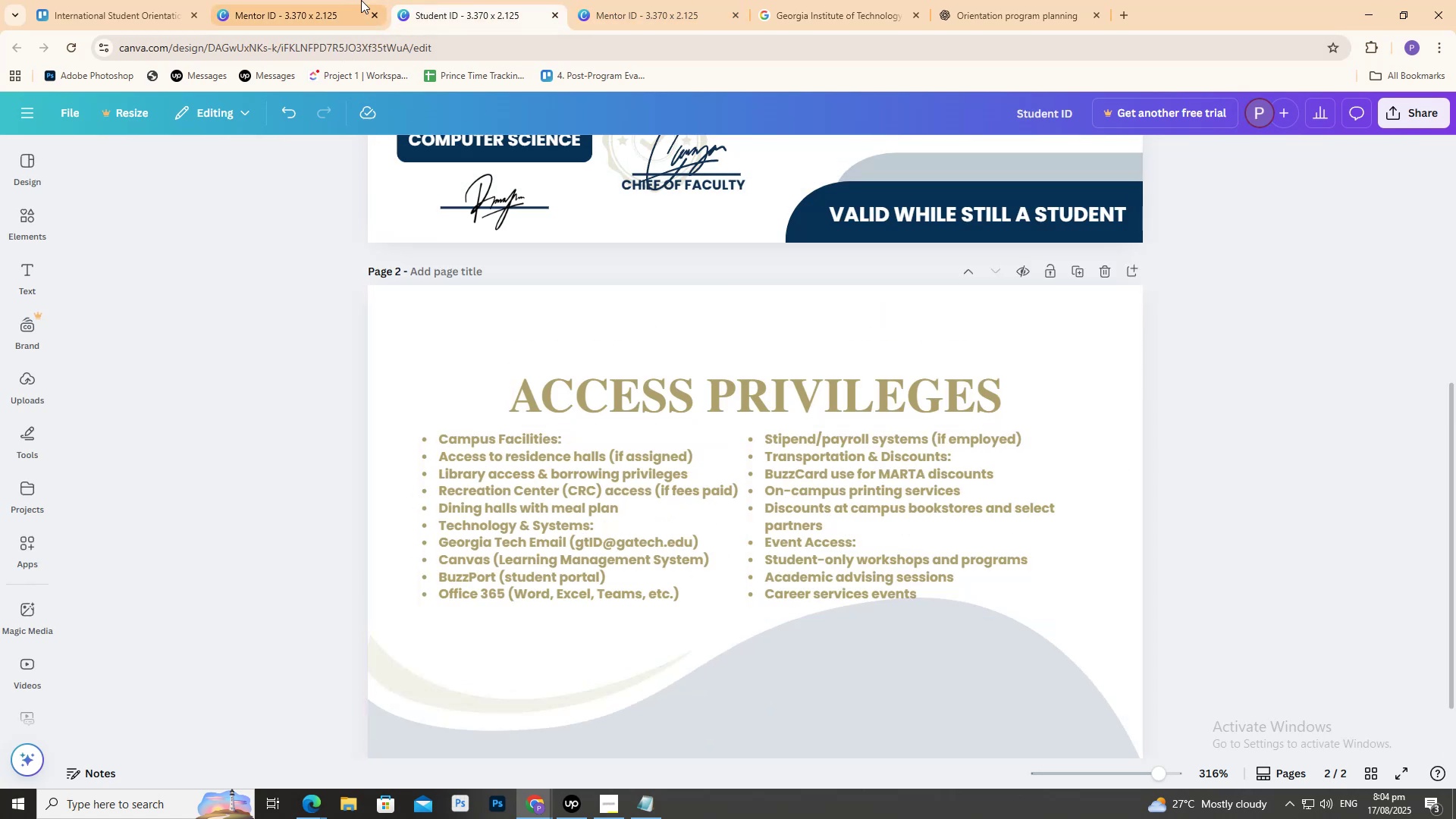 
left_click_drag(start_coordinate=[344, 0], to_coordinate=[344, 4])
 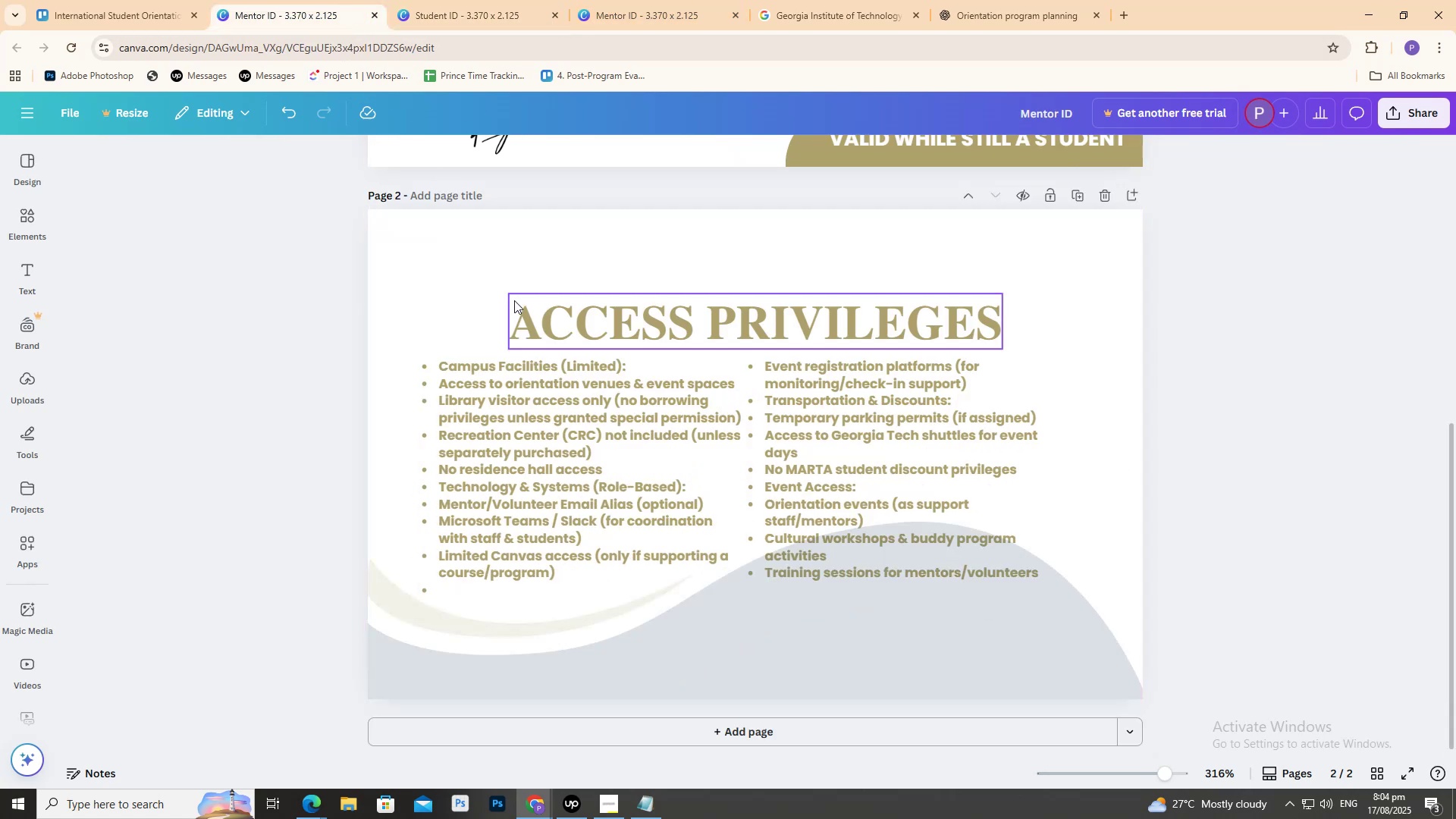 
left_click([552, 320])
 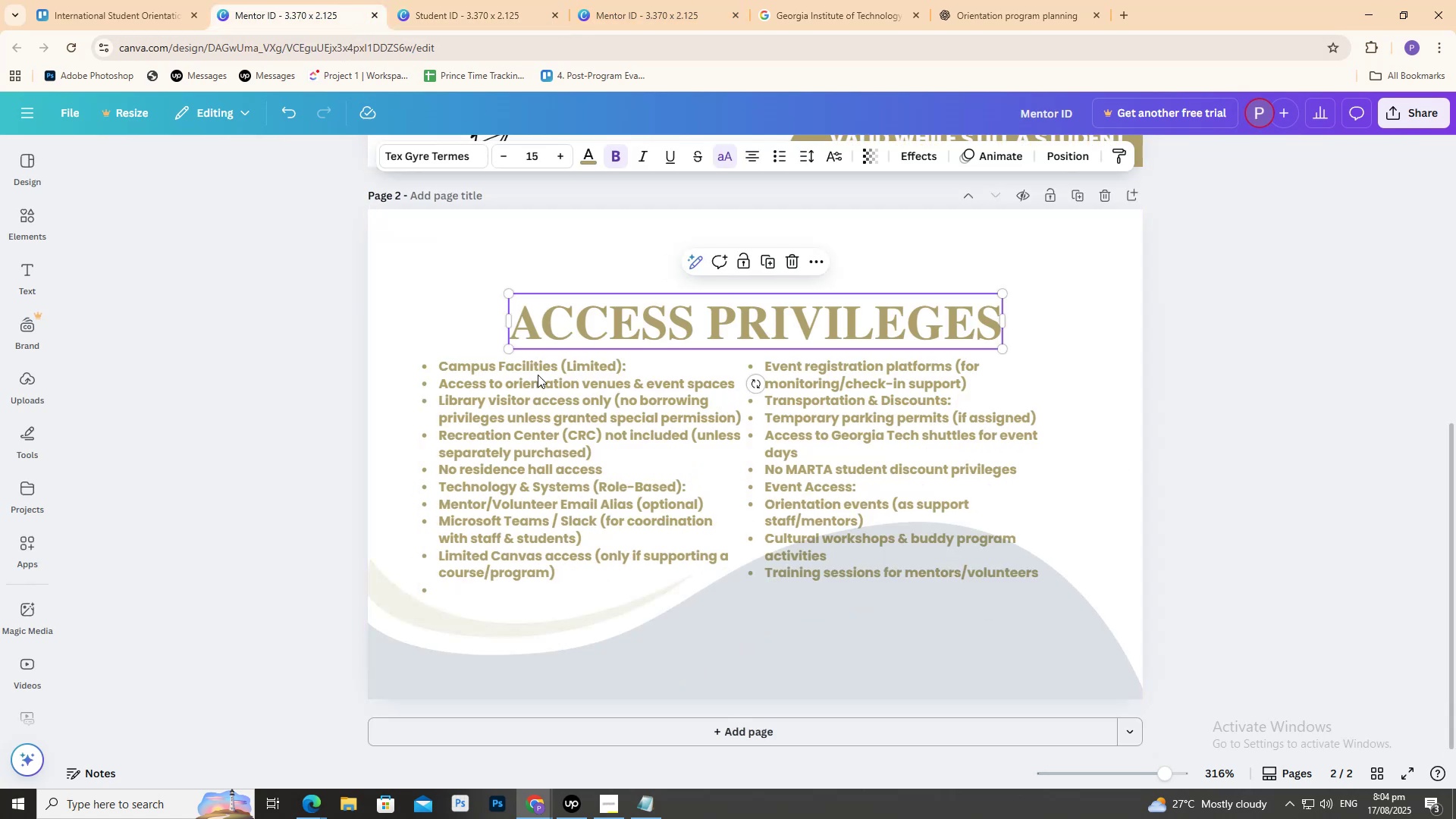 
hold_key(key=ShiftLeft, duration=0.43)
 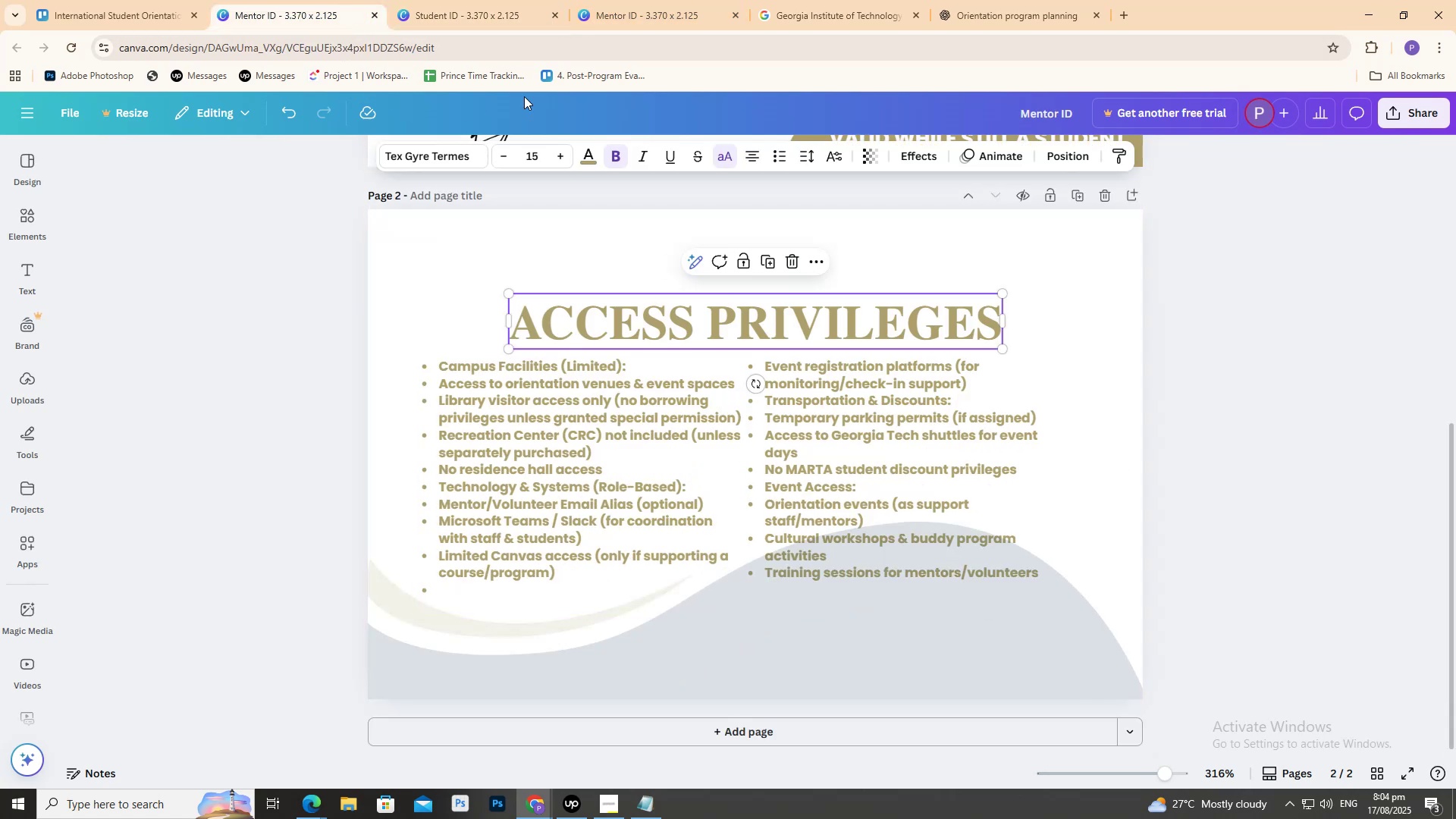 
key(Control+C)
 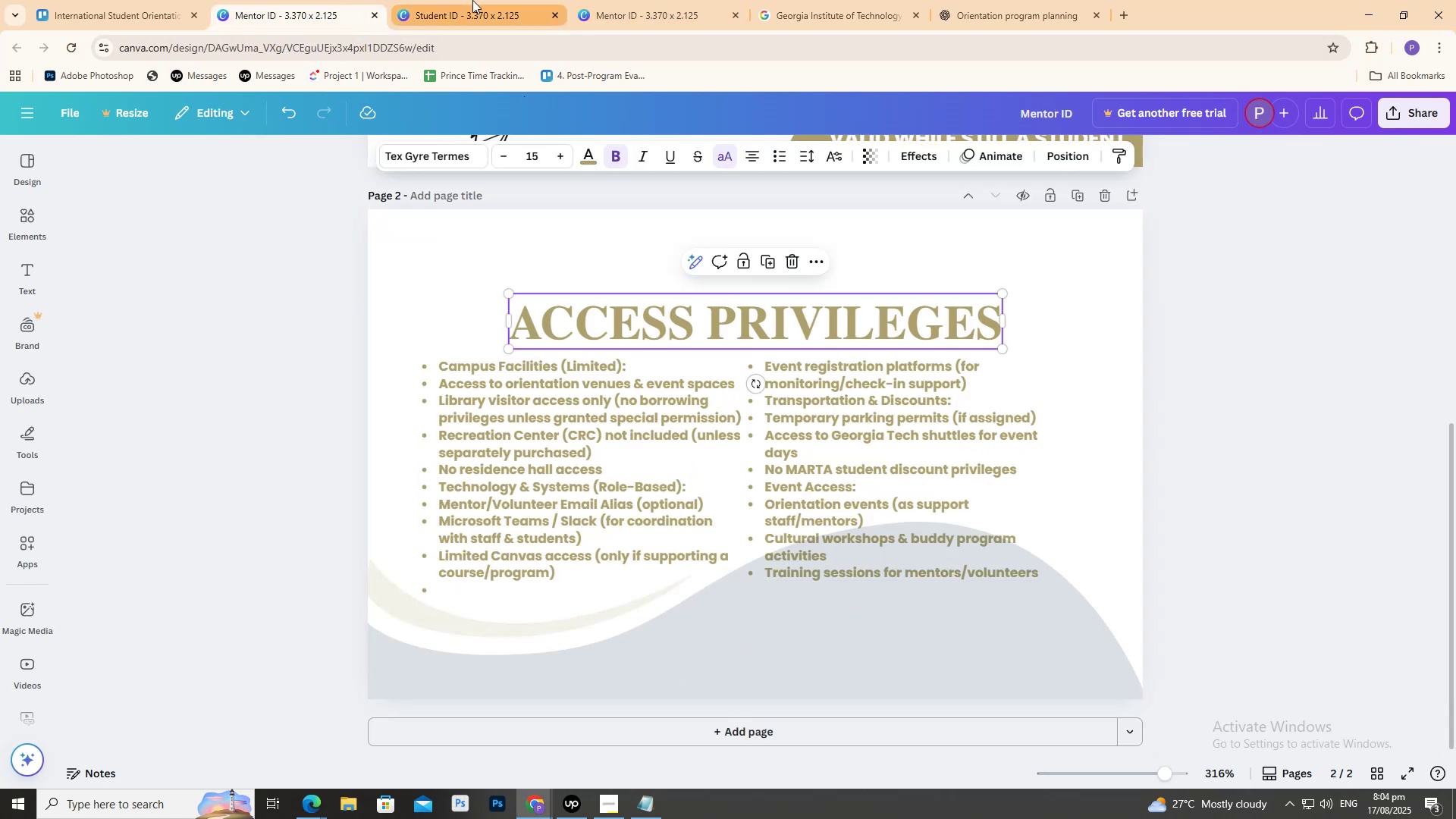 
left_click([472, 0])
 